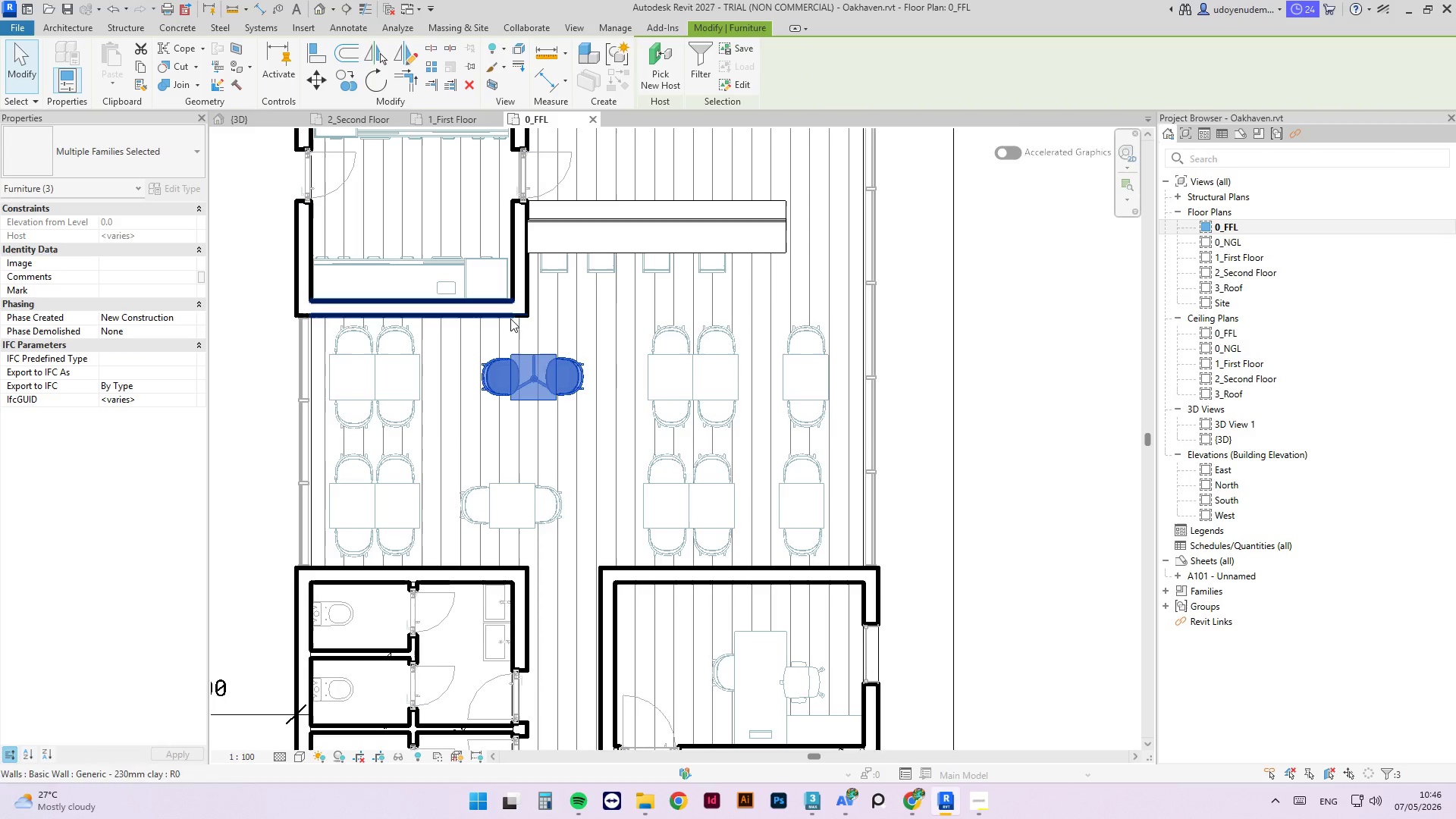 
scroll: coordinate [524, 367], scroll_direction: up, amount: 2.0
 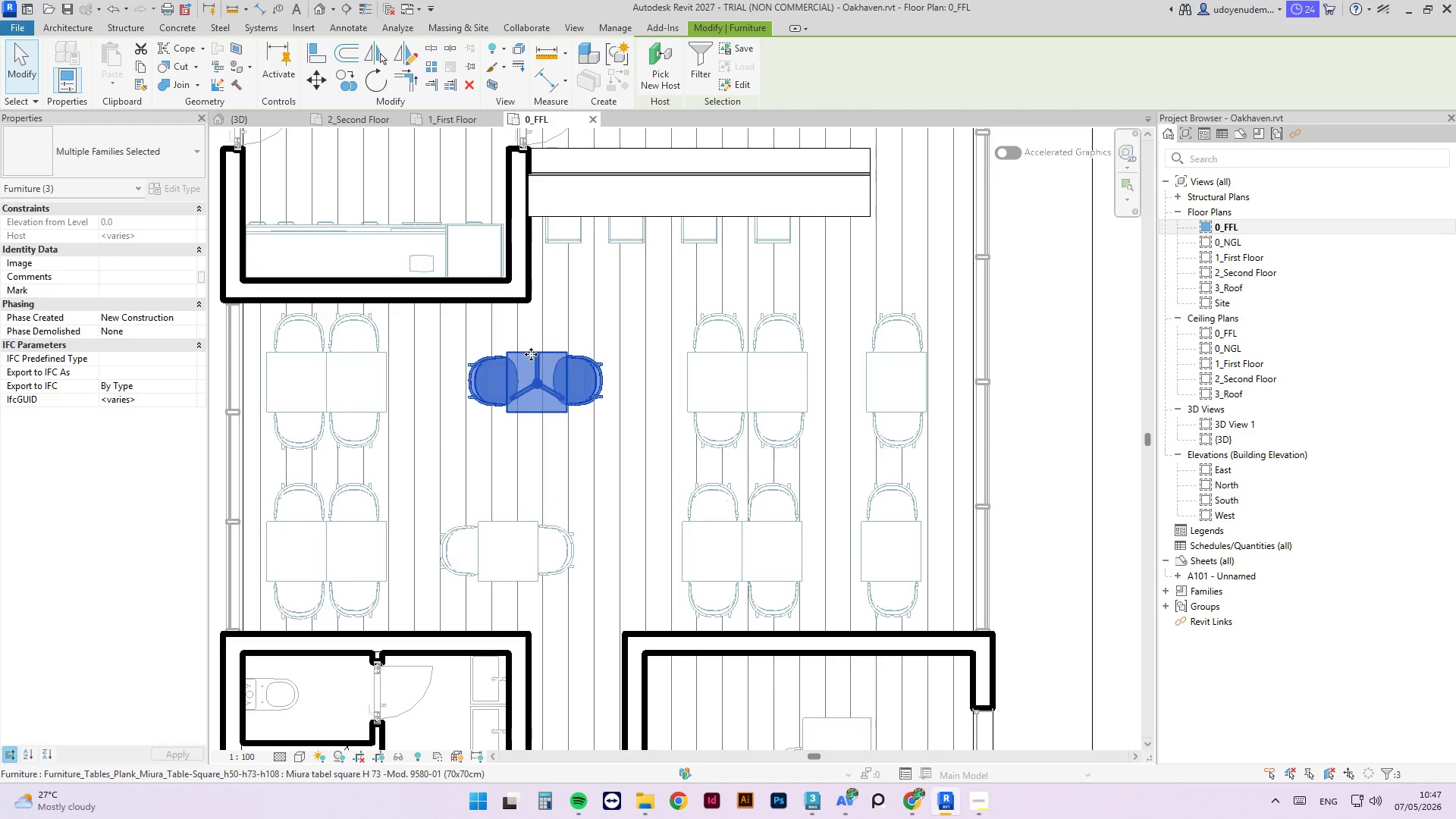 
left_click_drag(start_coordinate=[531, 354], to_coordinate=[500, 359])
 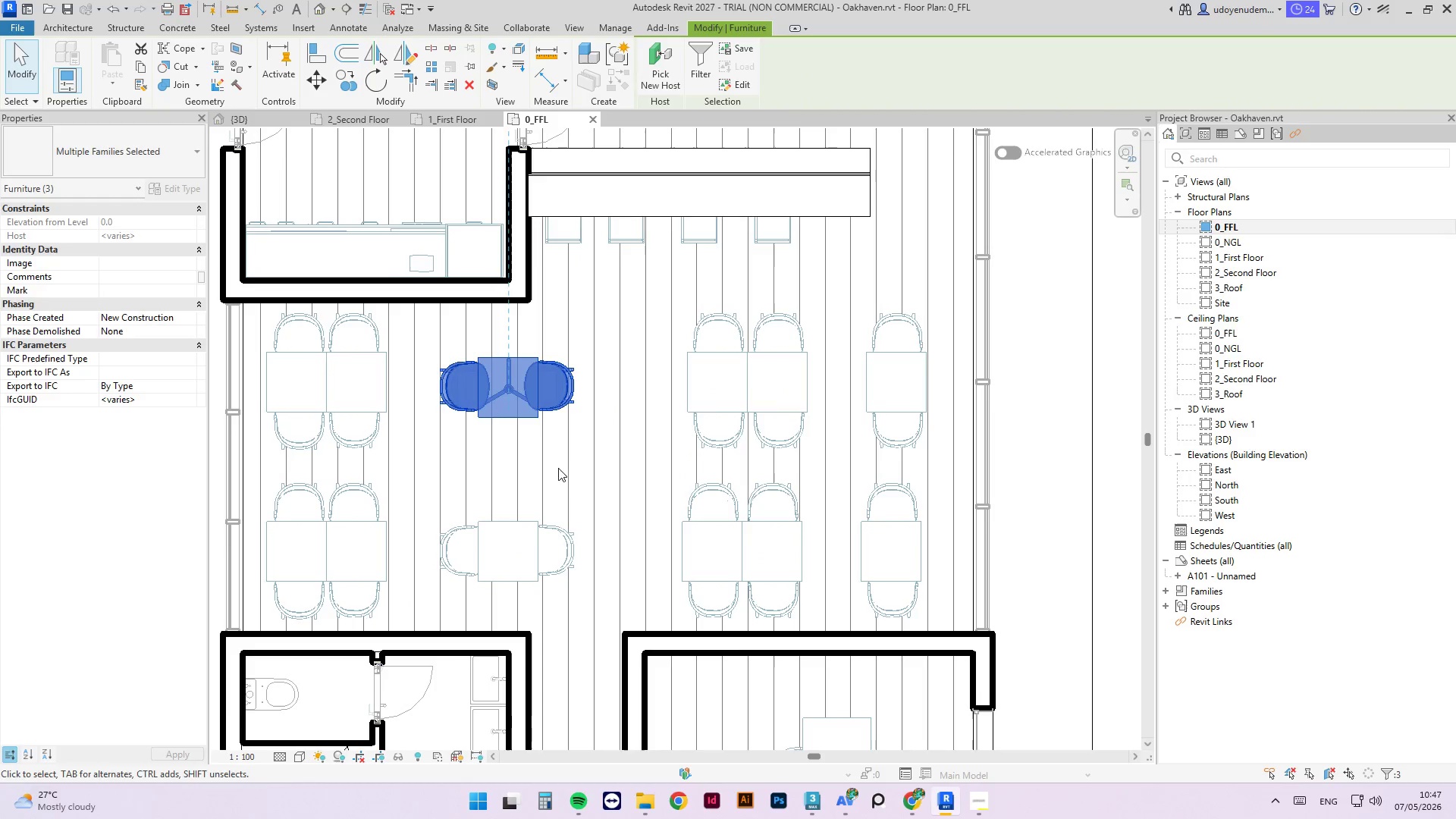 
left_click_drag(start_coordinate=[566, 475], to_coordinate=[437, 608])
 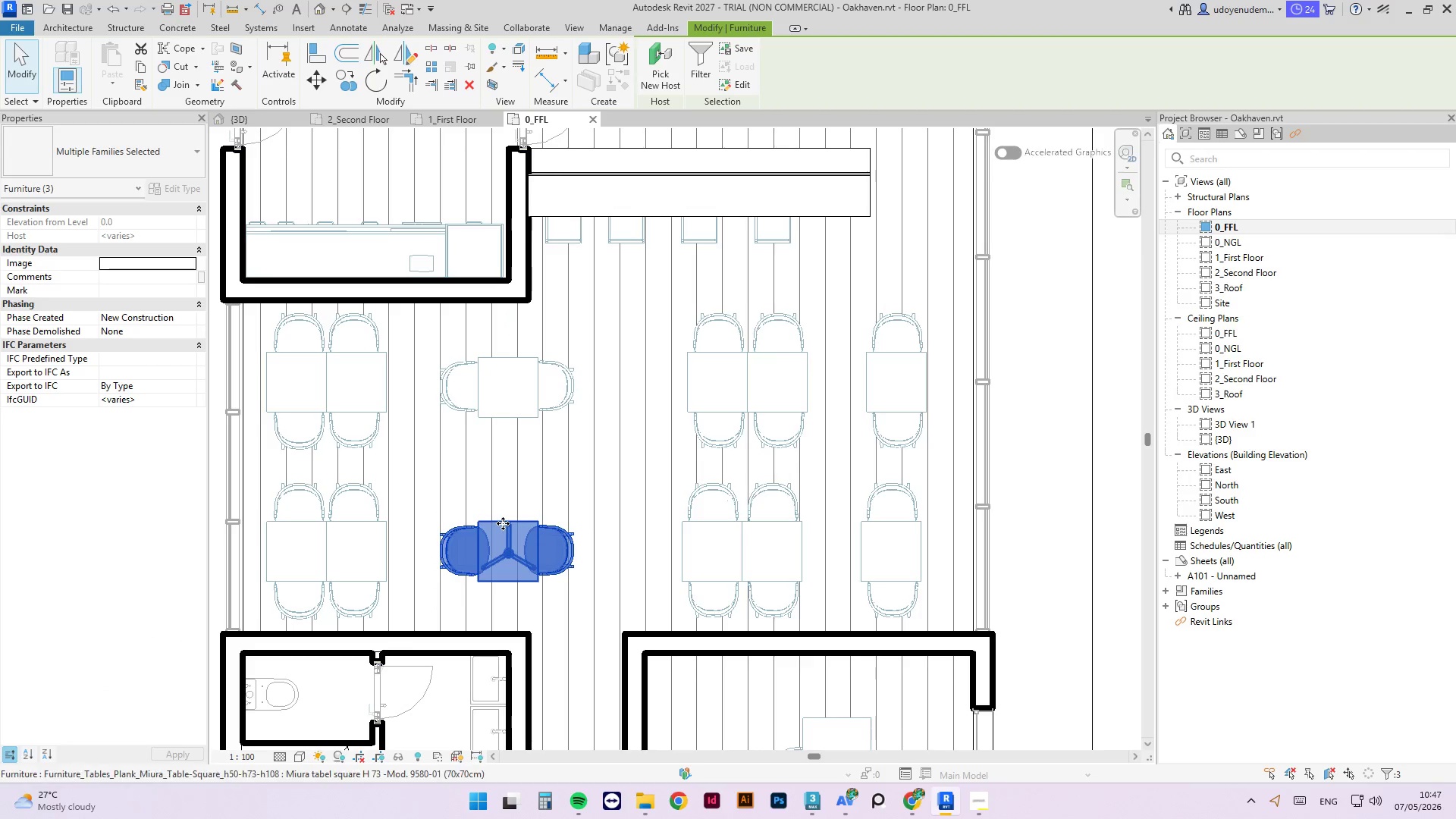 
left_click_drag(start_coordinate=[503, 523], to_coordinate=[504, 419])
 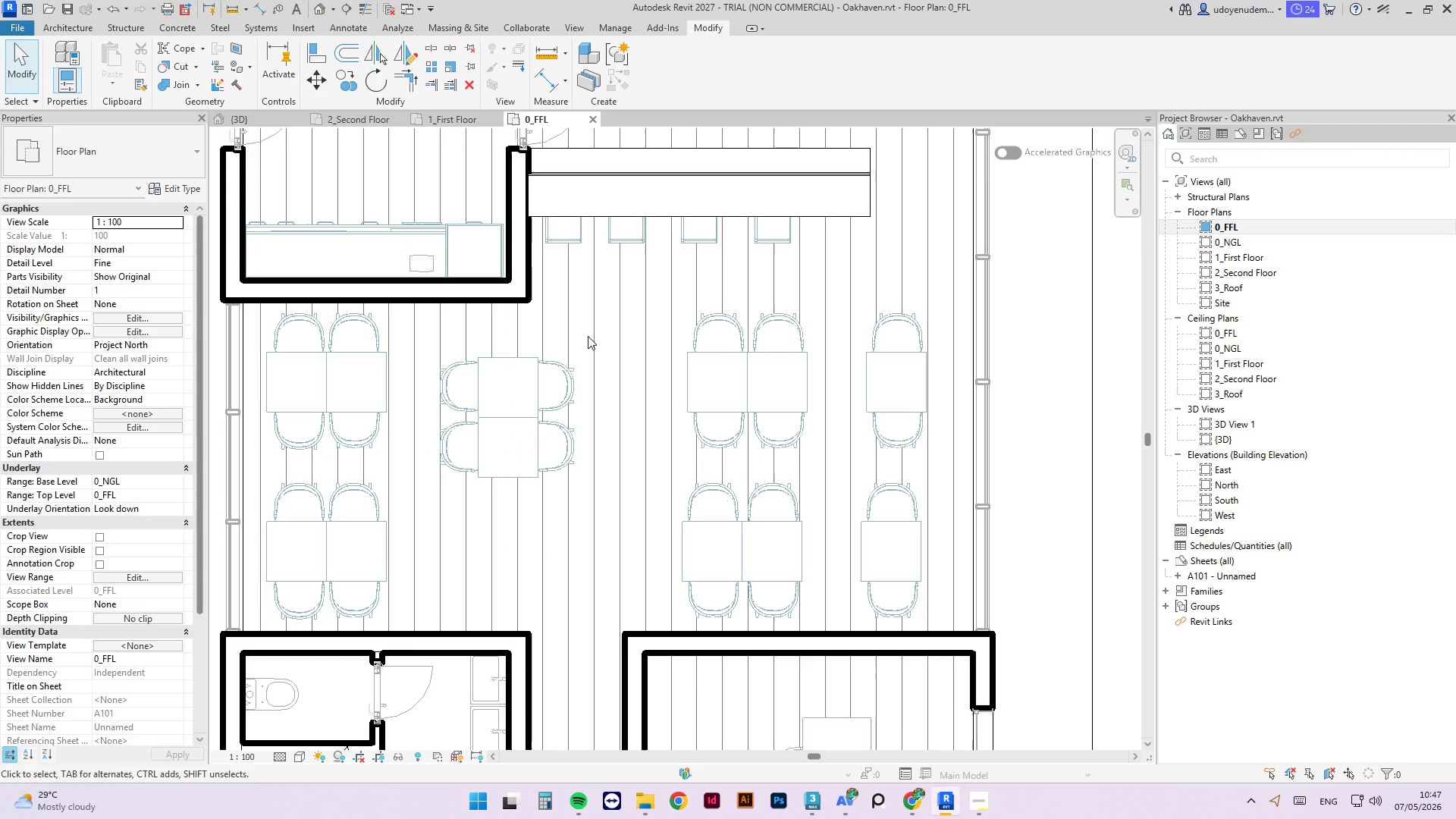 
wait(5.83)
 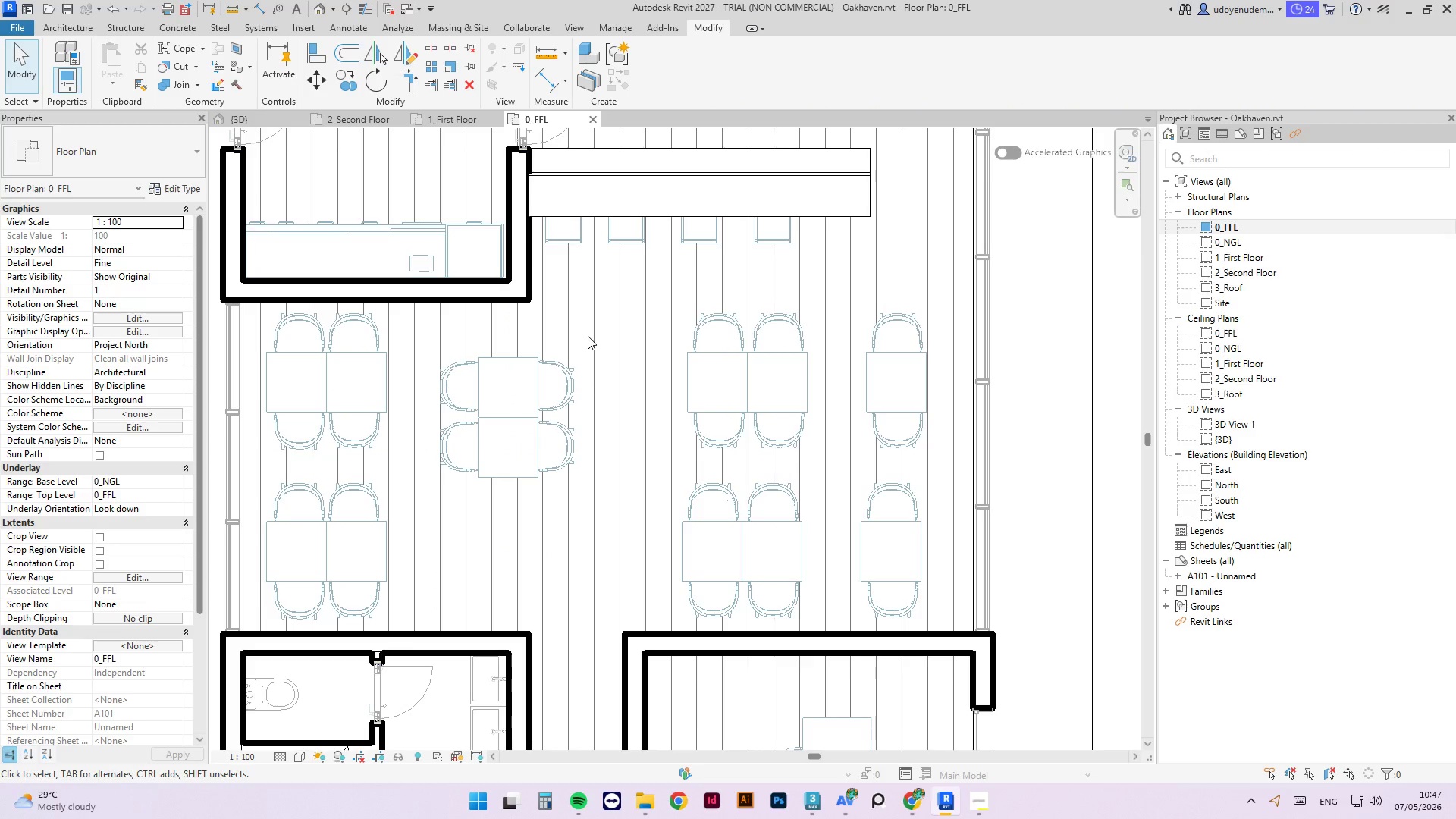 
left_click_drag(start_coordinate=[408, 488], to_coordinate=[293, 598])
 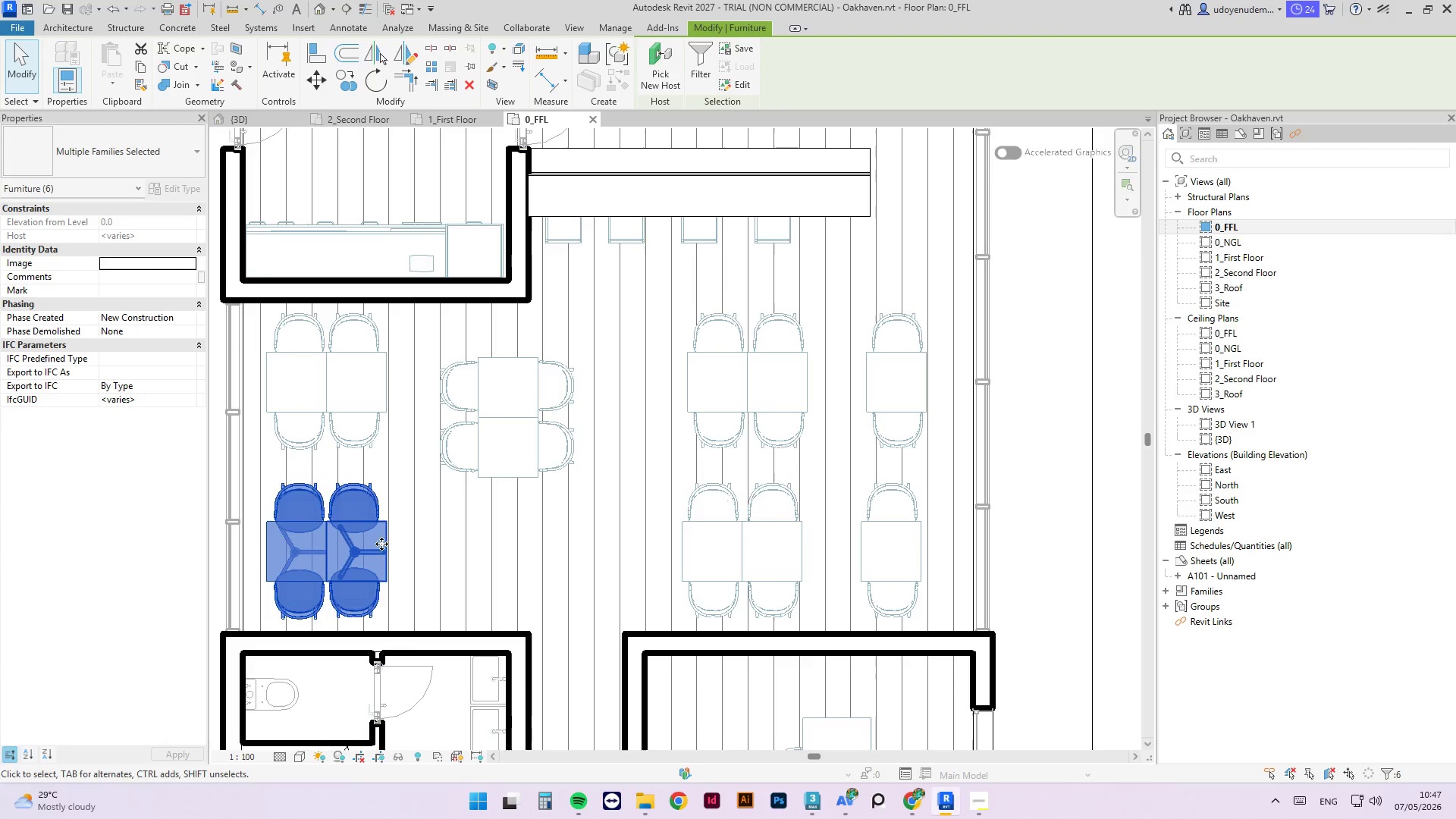 
left_click_drag(start_coordinate=[384, 544], to_coordinate=[409, 543])
 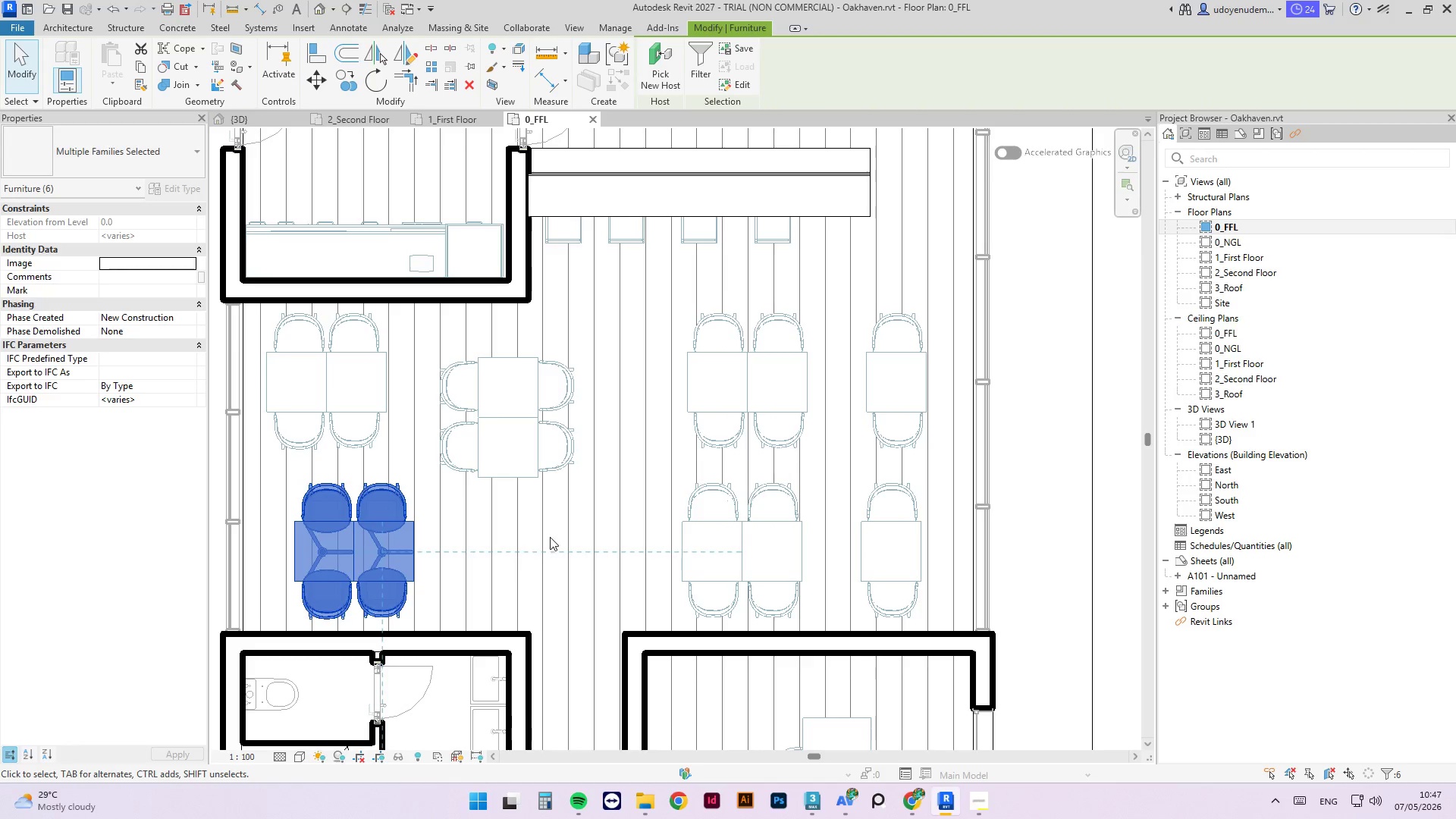 
left_click([552, 537])
 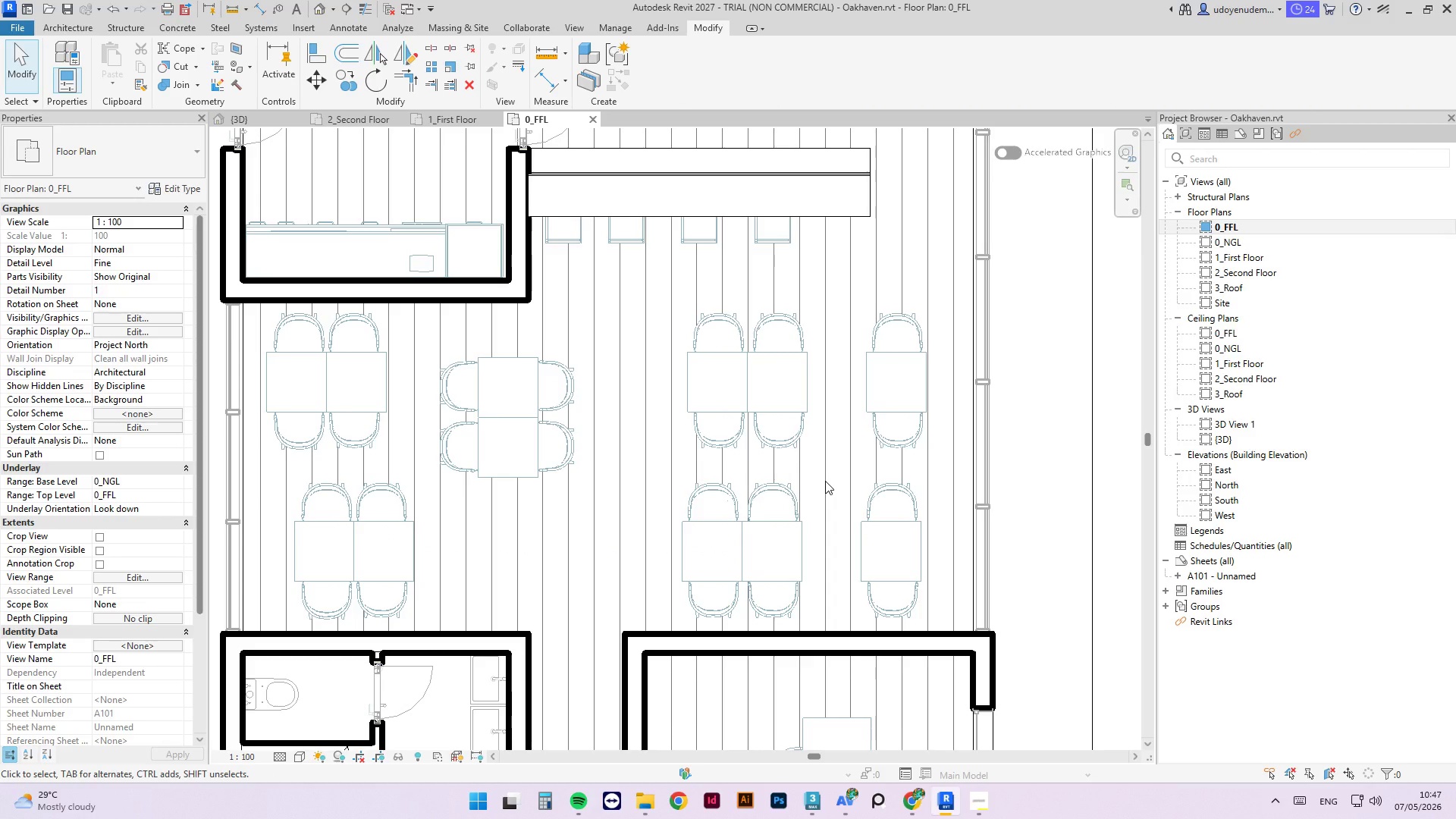 
left_click_drag(start_coordinate=[932, 478], to_coordinate=[871, 617])
 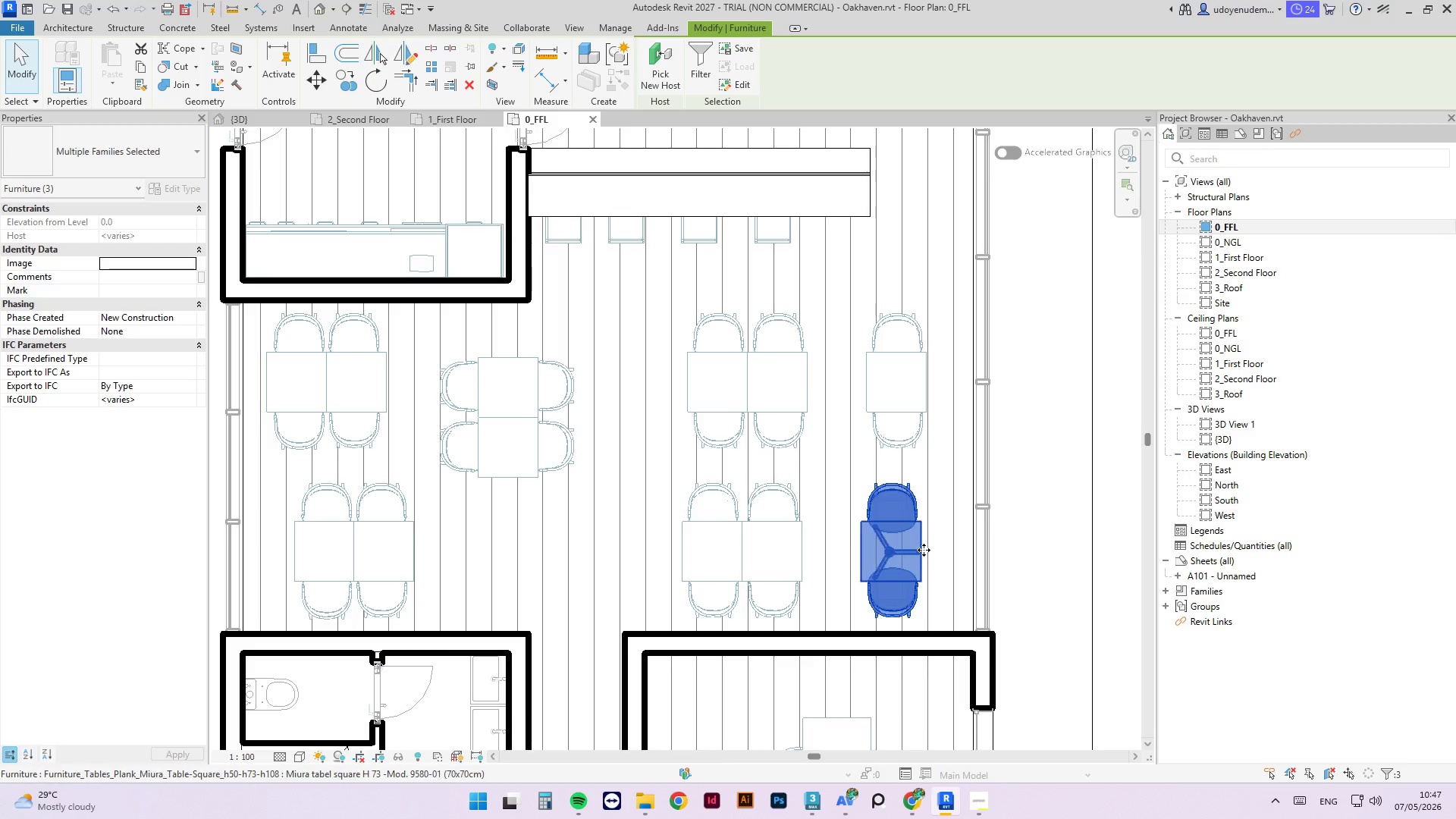 
left_click_drag(start_coordinate=[924, 550], to_coordinate=[931, 548])
 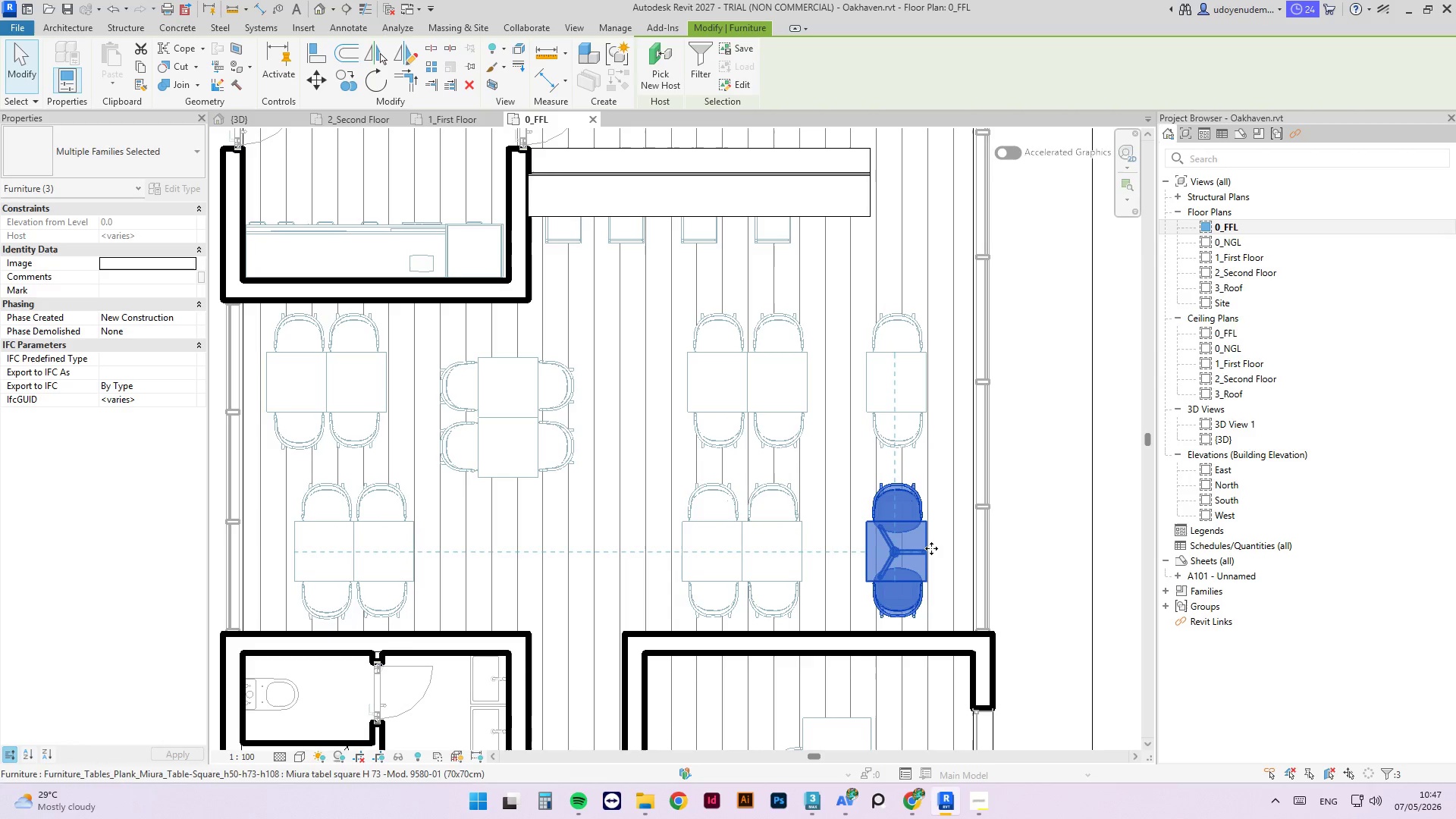 
type(ro)
 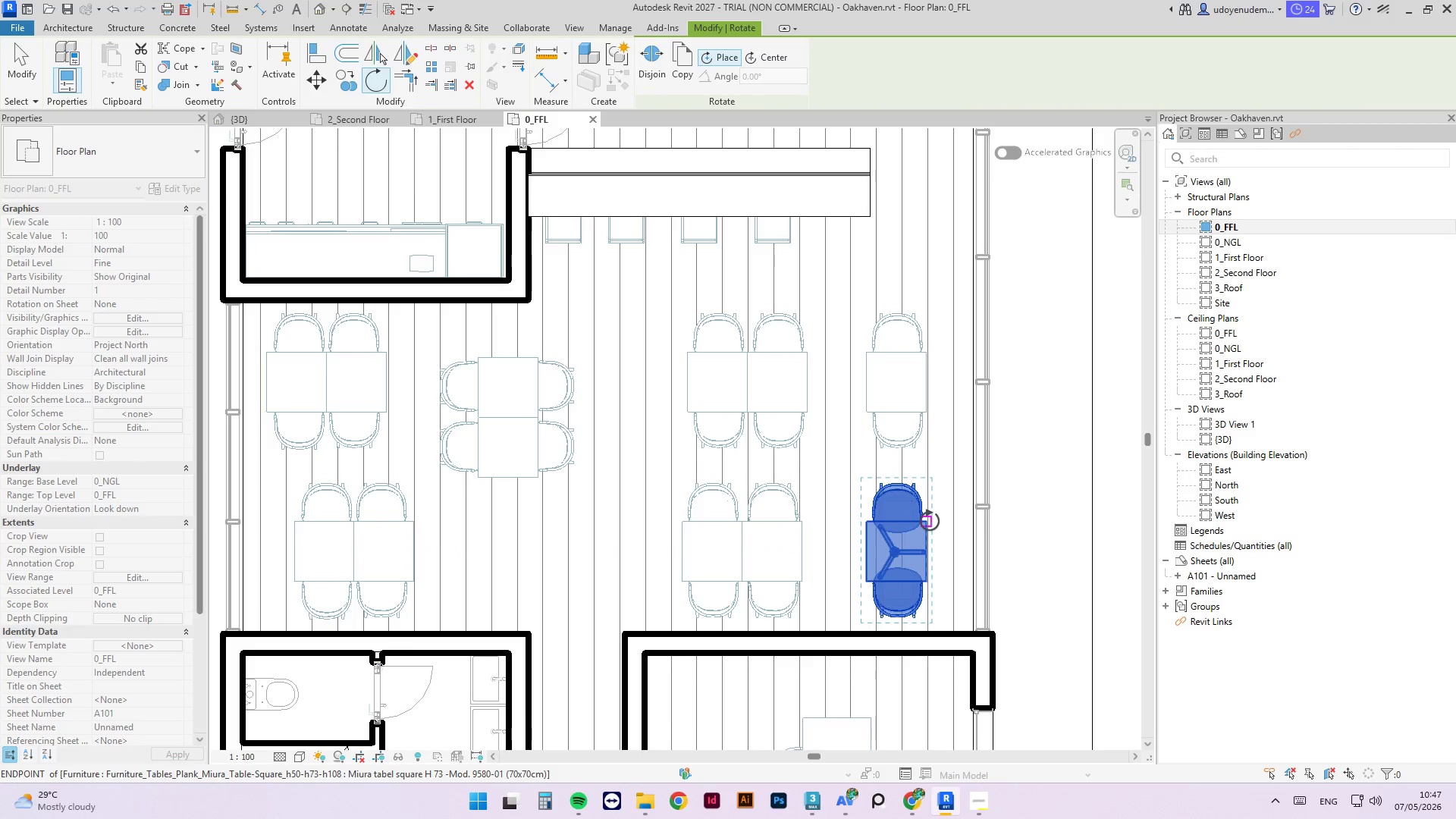 
left_click([930, 520])
 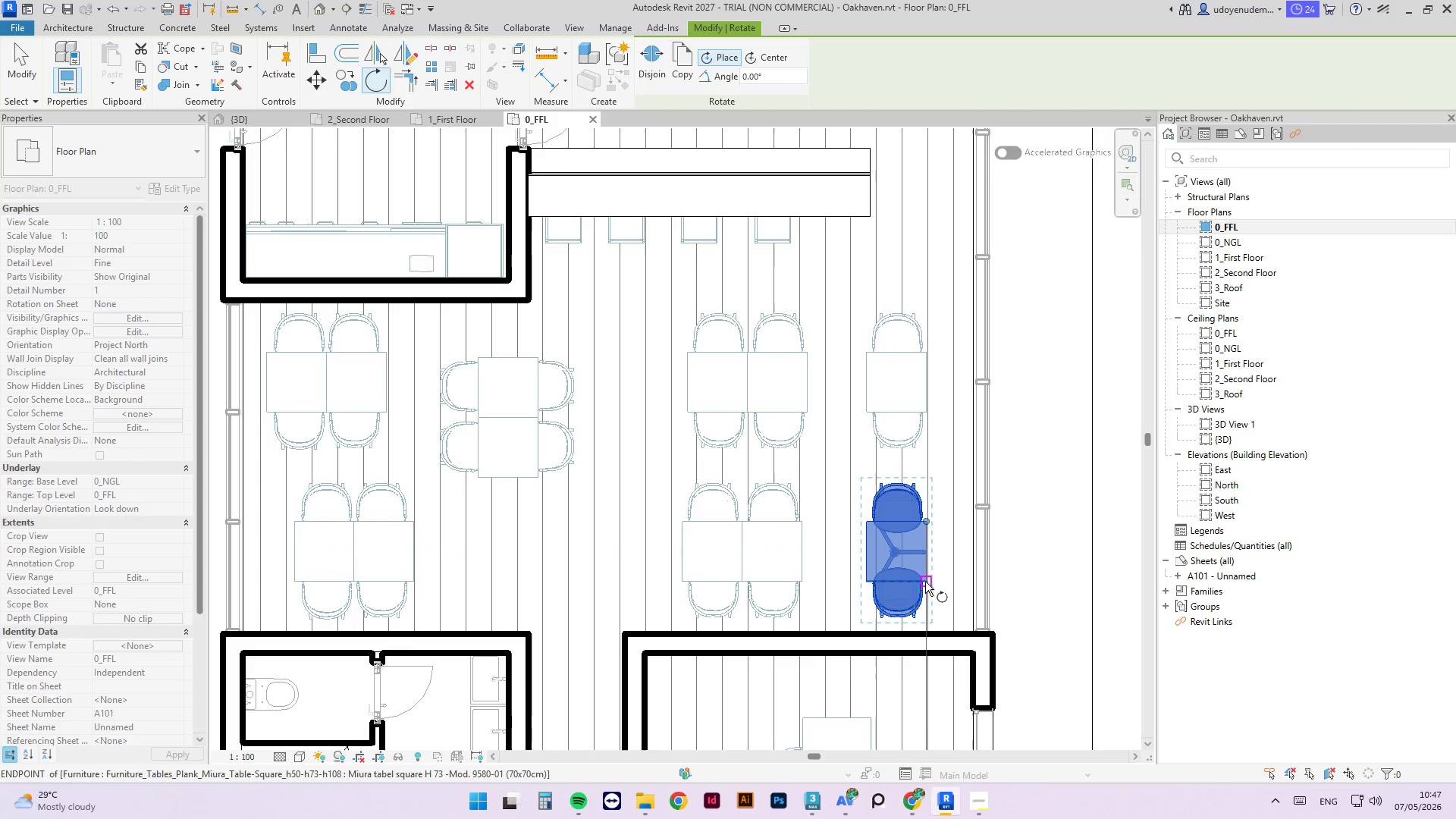 
left_click([925, 582])
 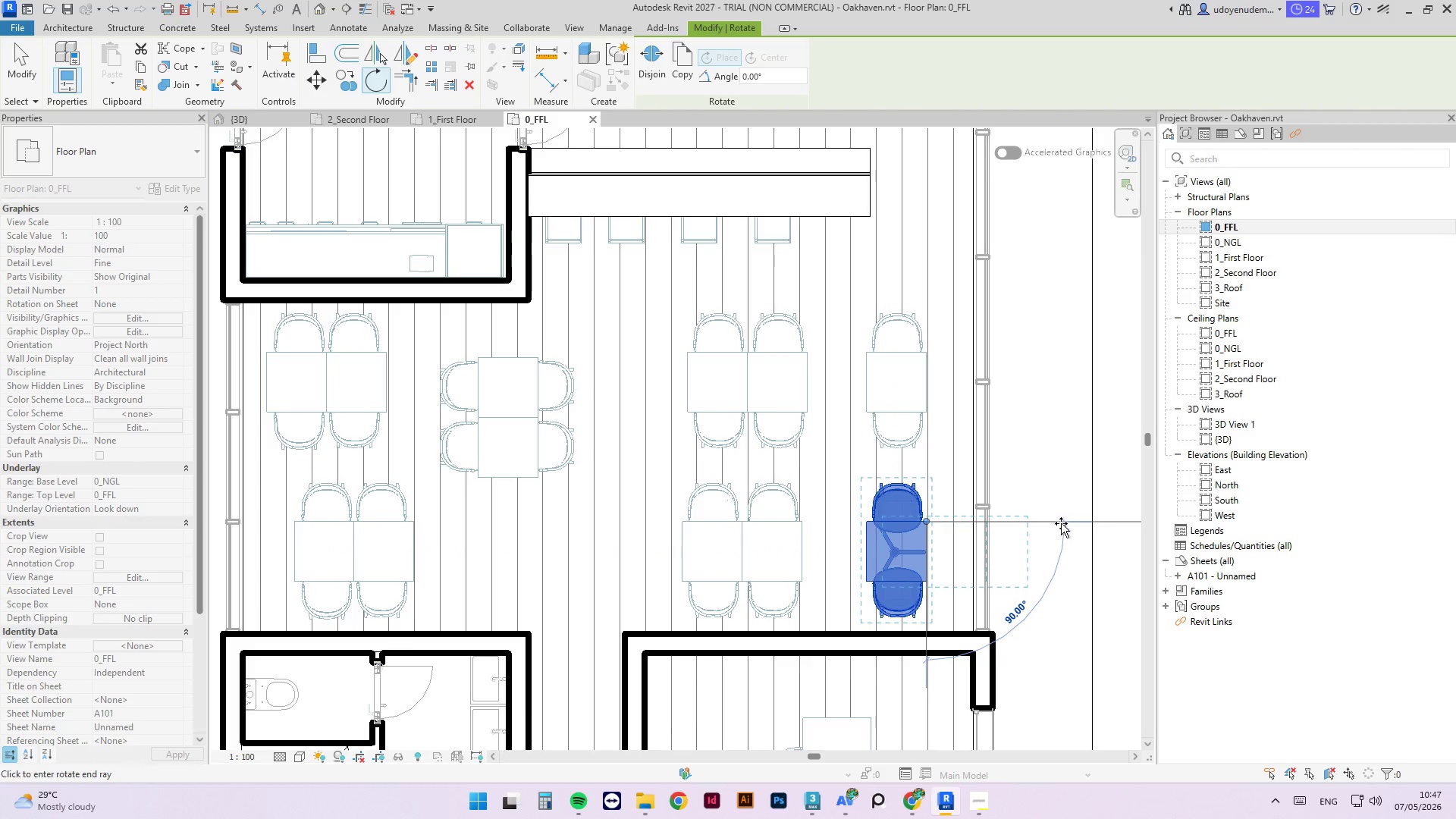 
left_click([1062, 522])
 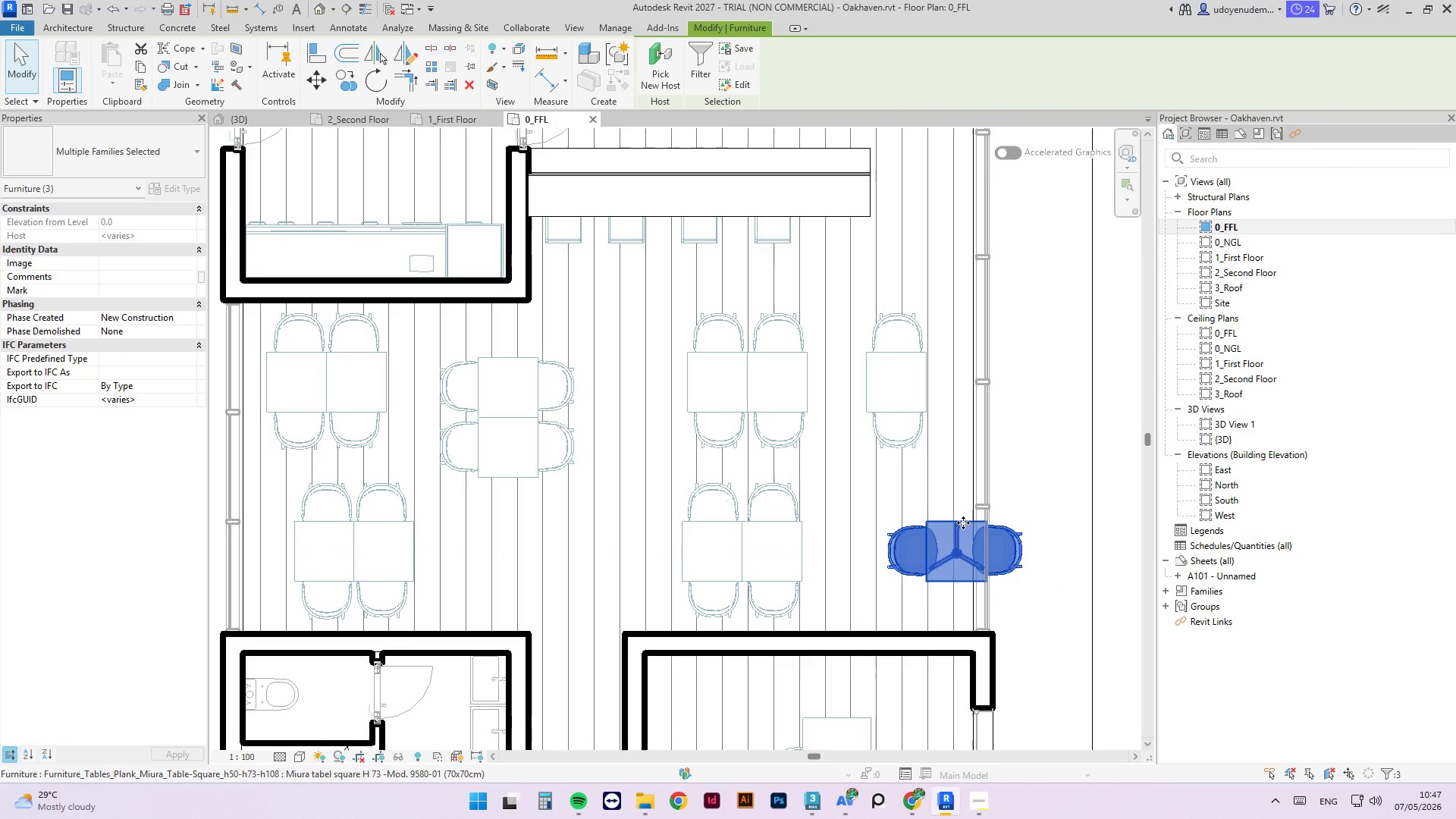 
left_click_drag(start_coordinate=[963, 522], to_coordinate=[898, 519])
 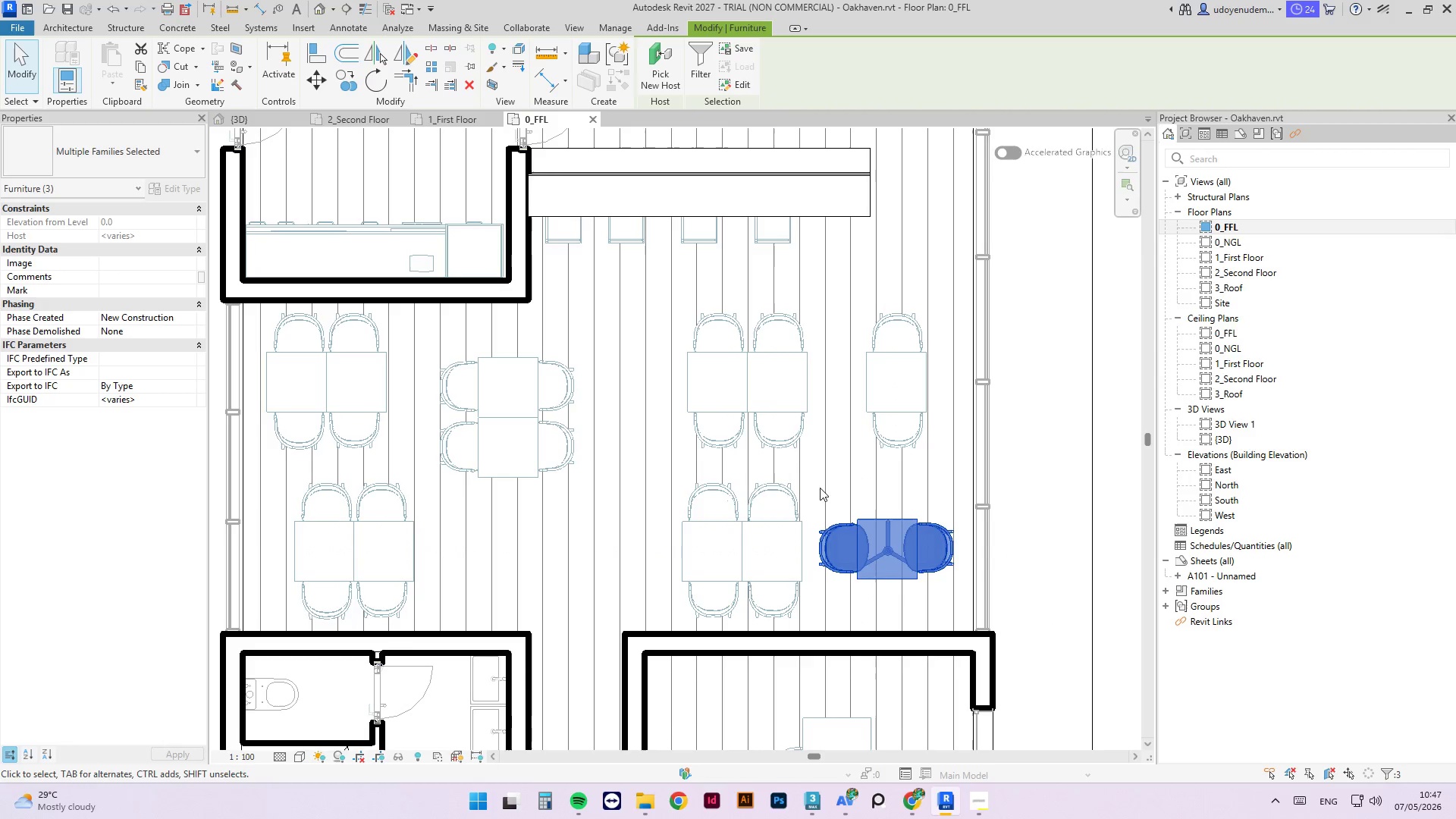 
left_click_drag(start_coordinate=[803, 478], to_coordinate=[682, 597])
 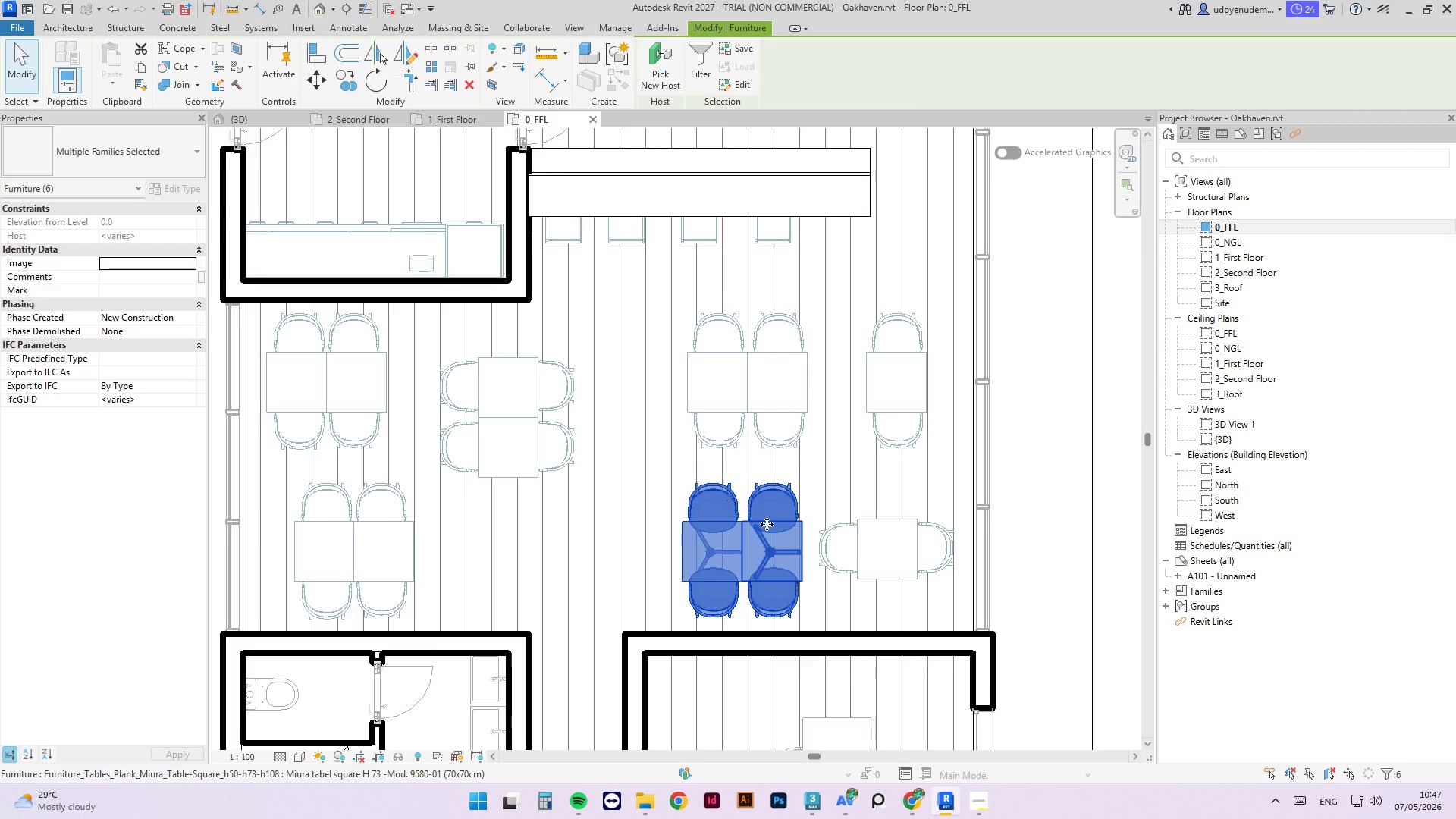 
left_click_drag(start_coordinate=[767, 524], to_coordinate=[733, 524])
 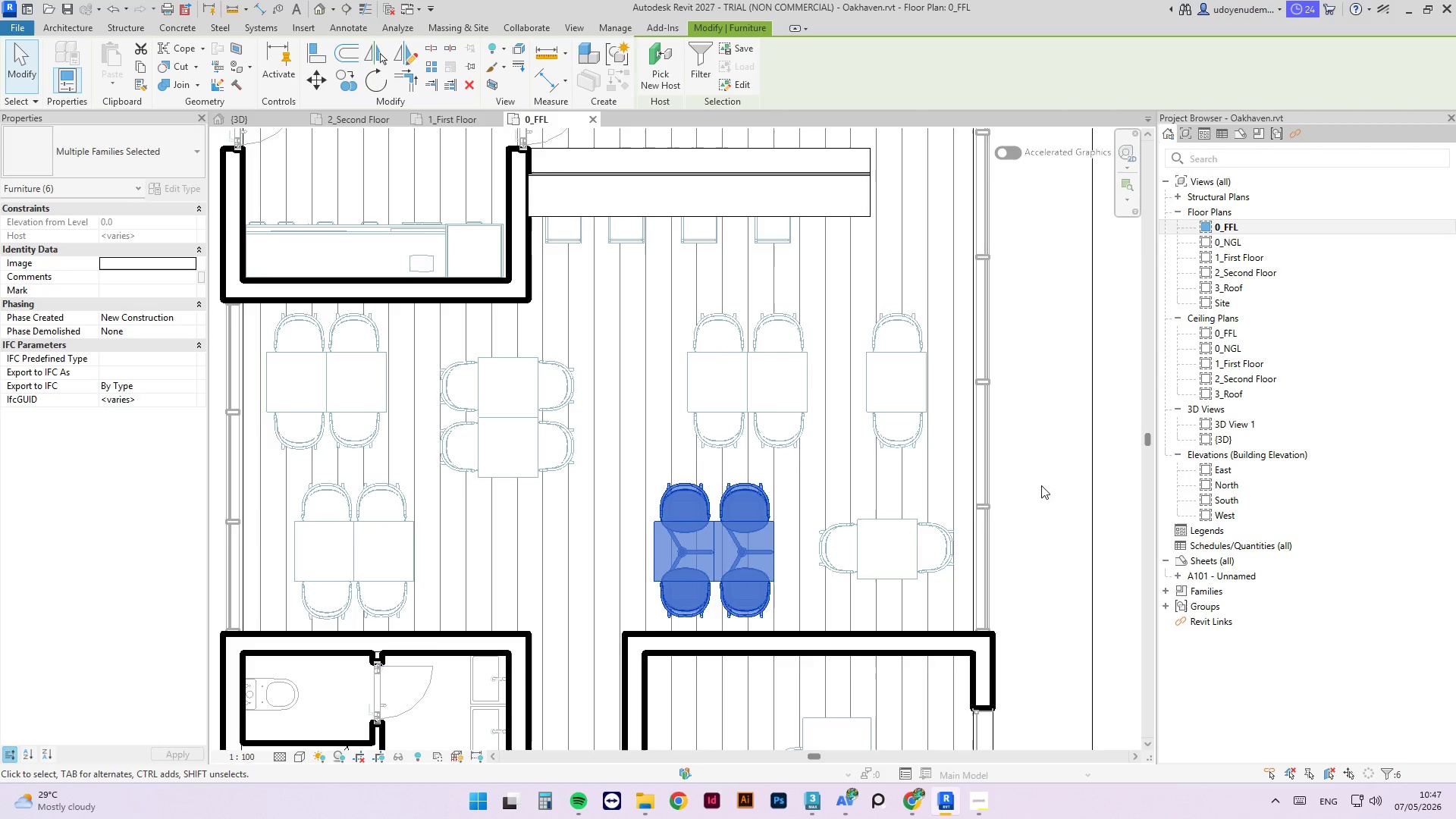 
left_click([1050, 482])
 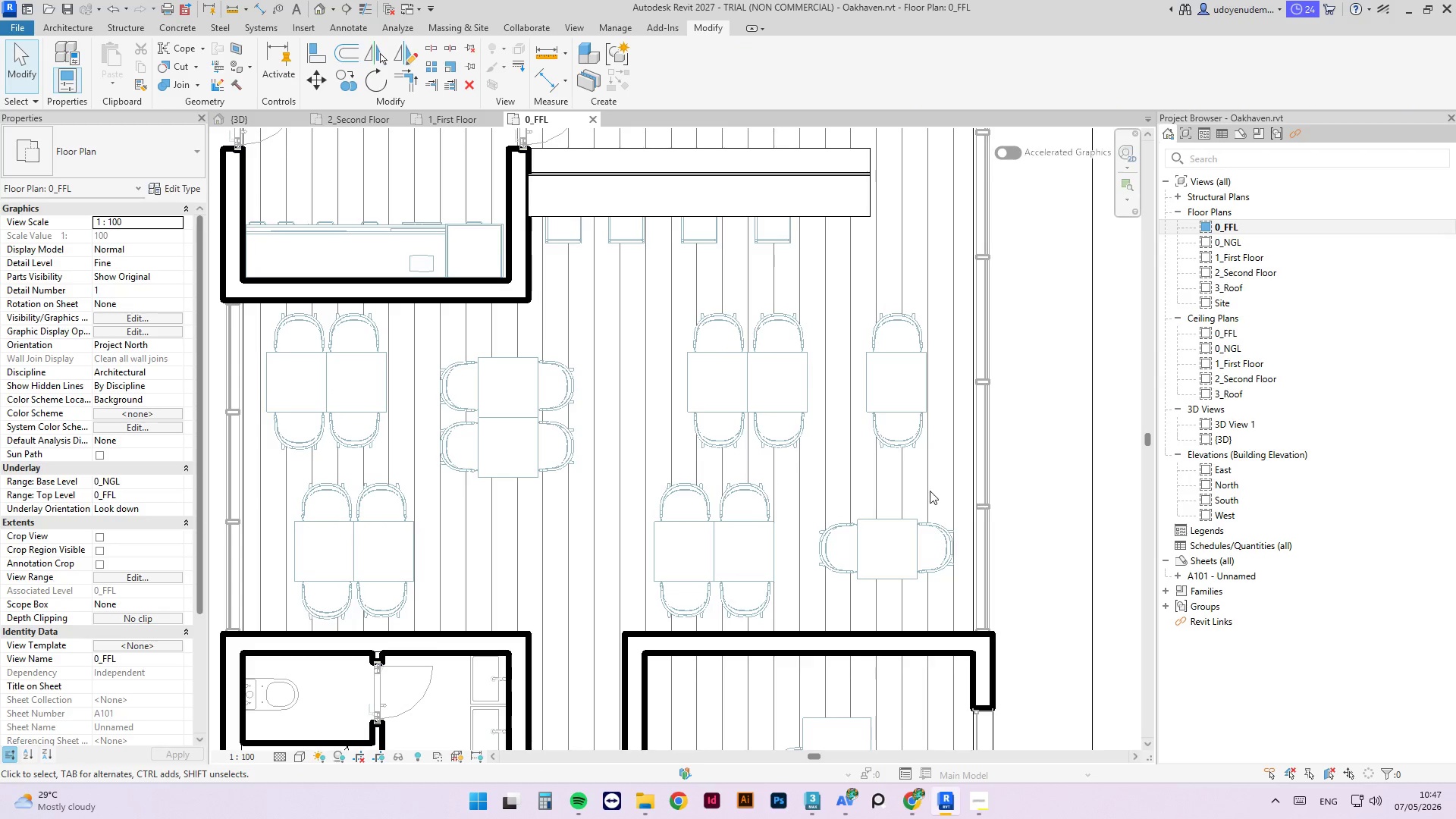 
scroll: coordinate [916, 491], scroll_direction: down, amount: 3.0
 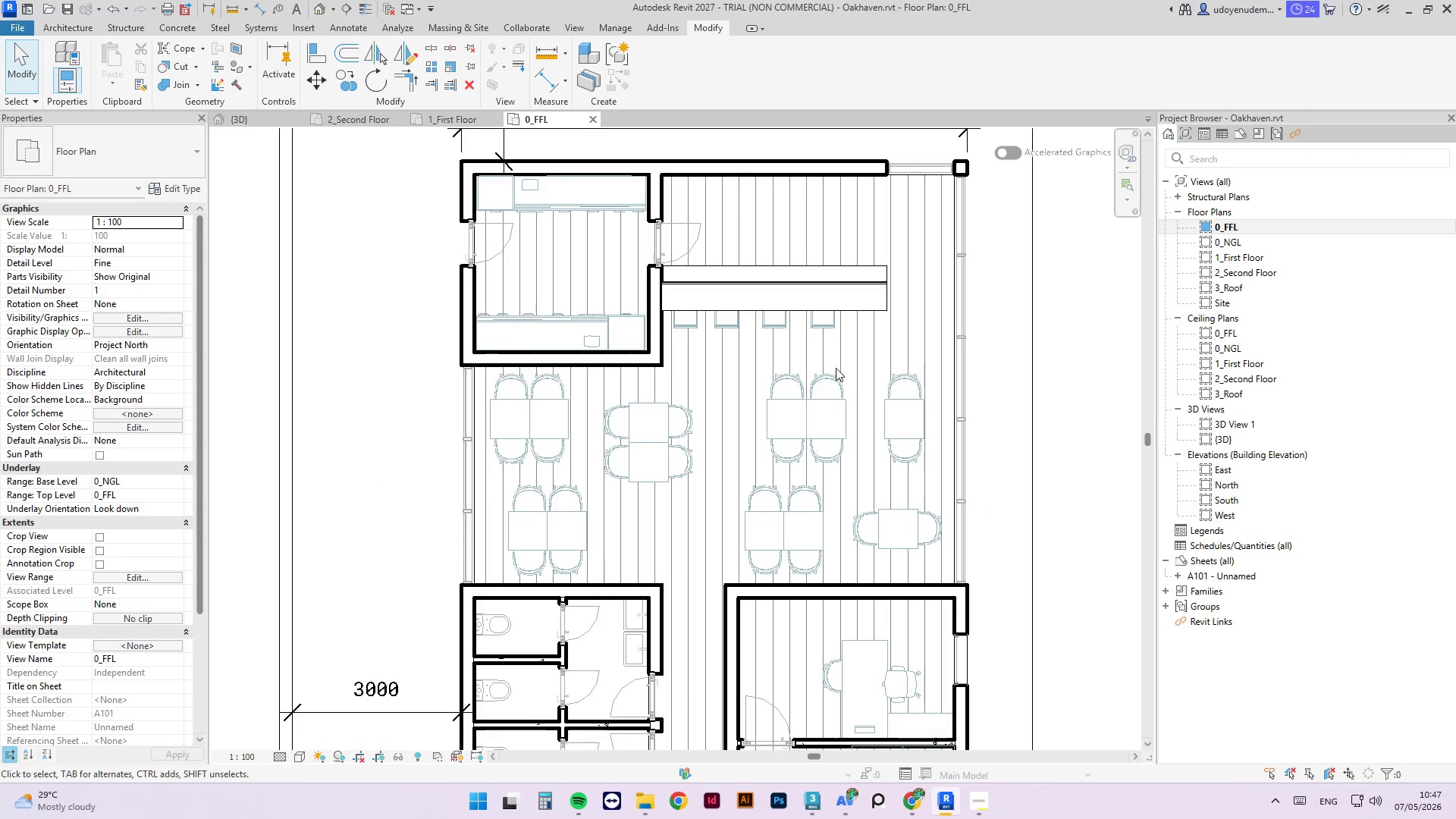 
left_click_drag(start_coordinate=[857, 373], to_coordinate=[752, 459])
 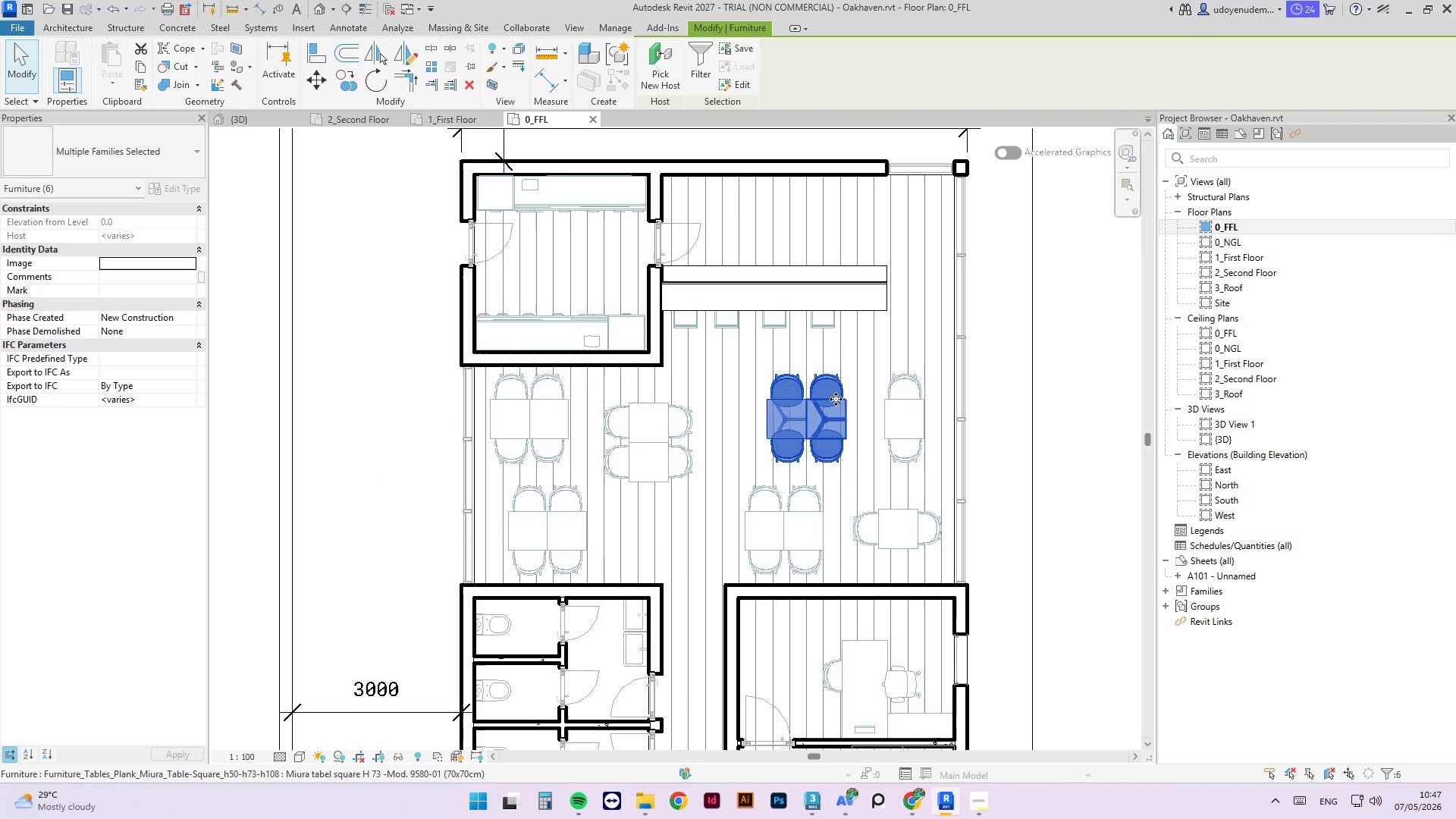 
left_click_drag(start_coordinate=[836, 399], to_coordinate=[813, 400])
 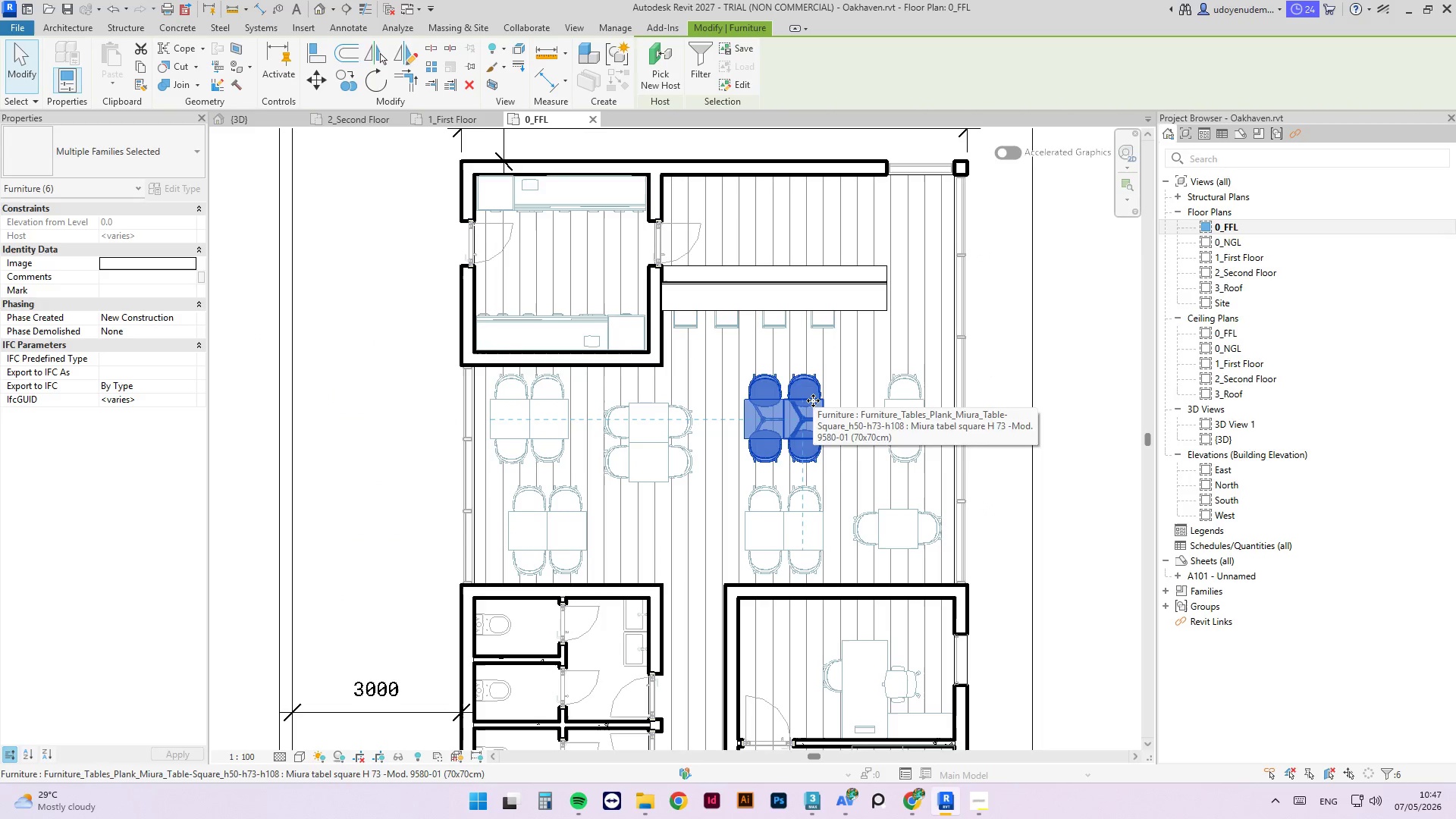 
type(ro)
 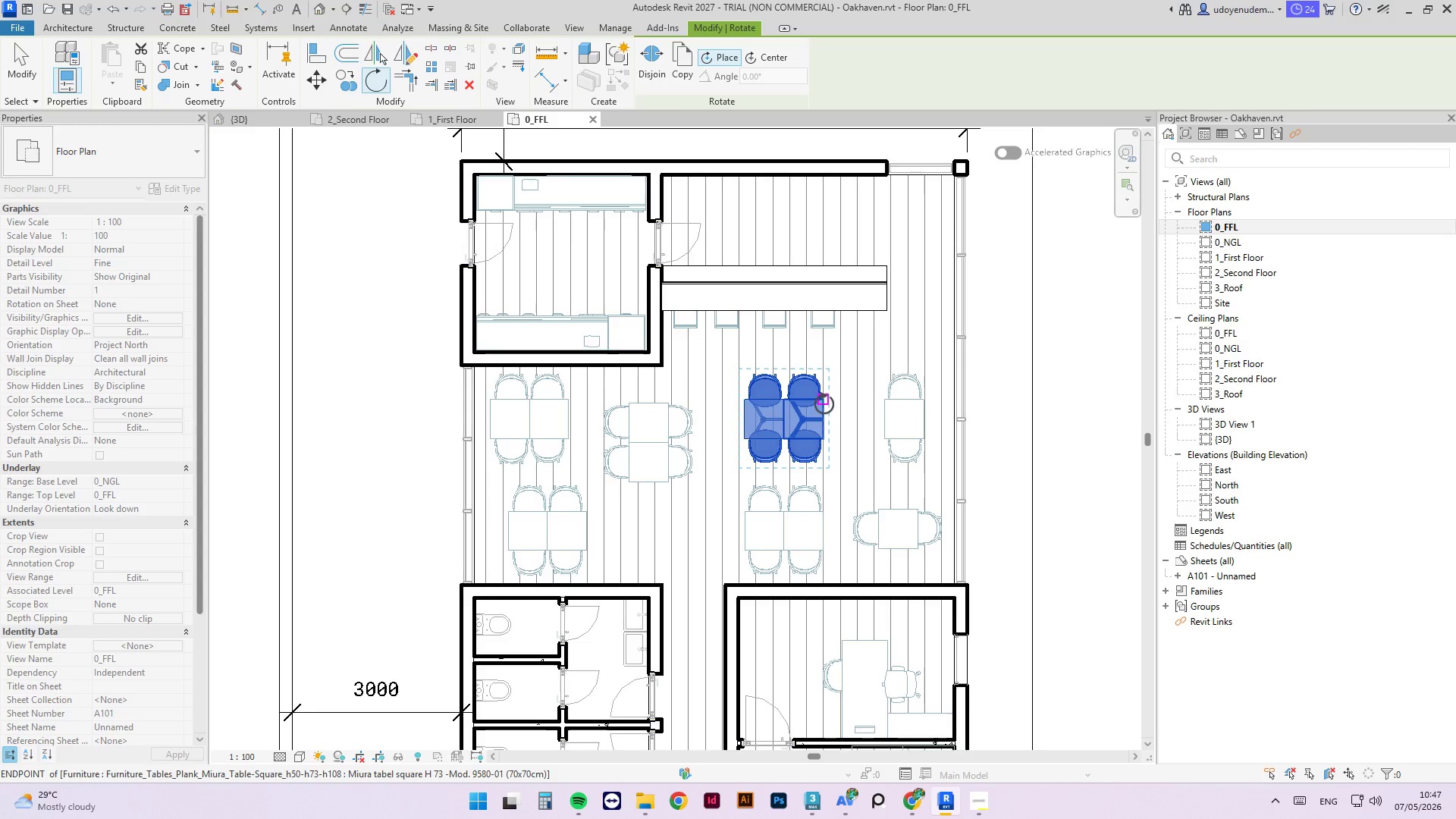 
left_click([824, 403])
 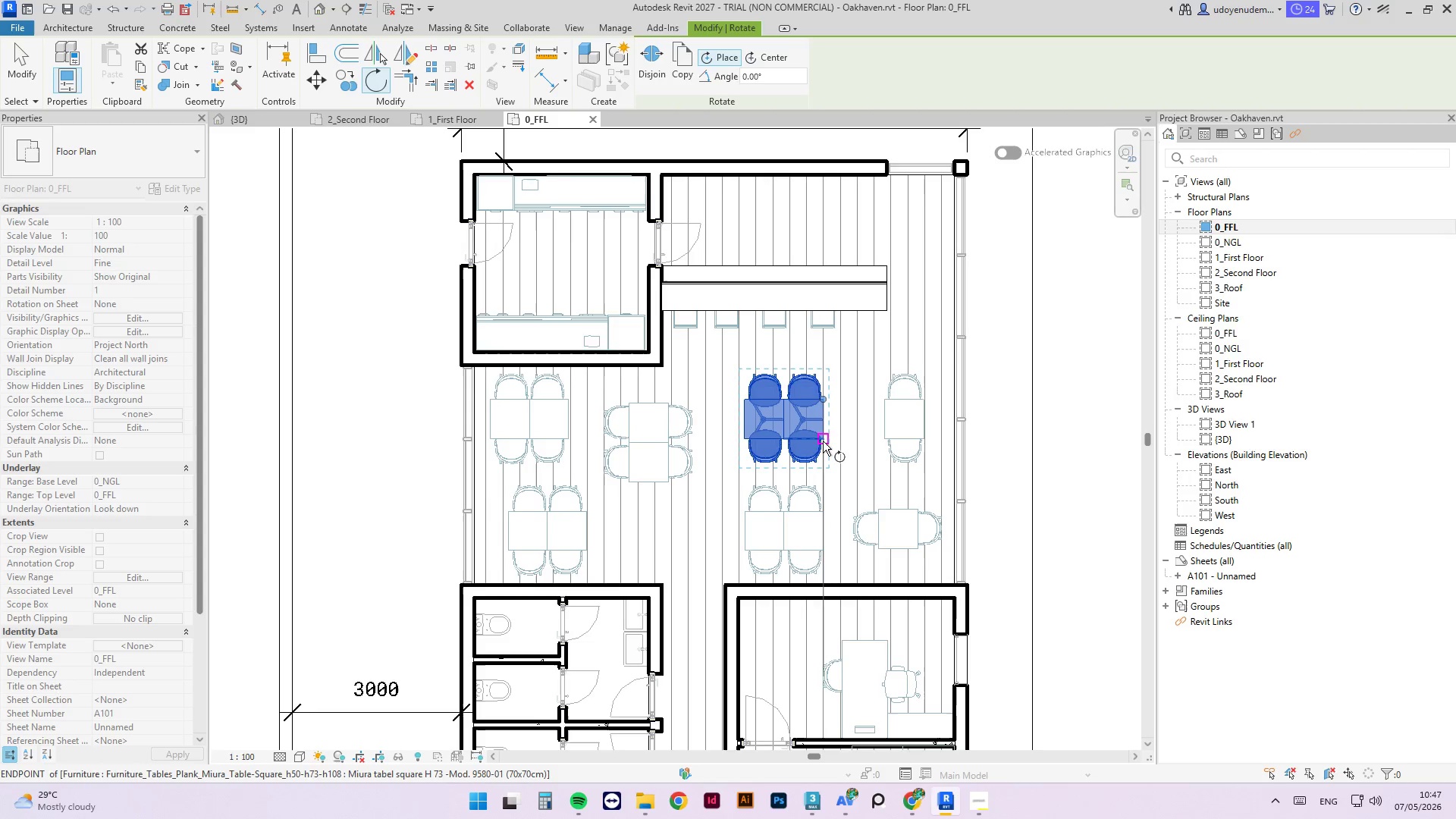 
left_click([823, 441])
 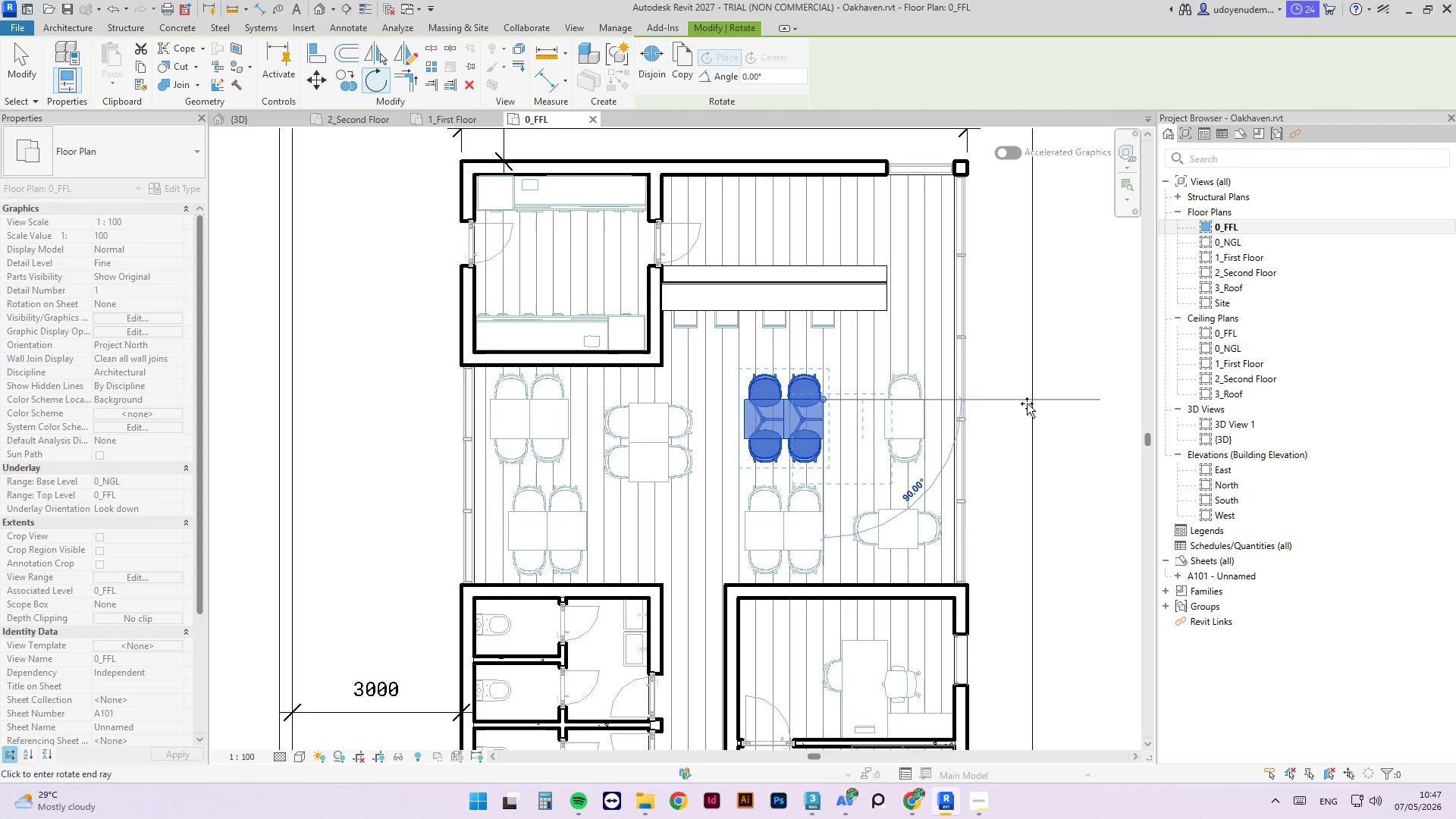 
left_click([1037, 400])
 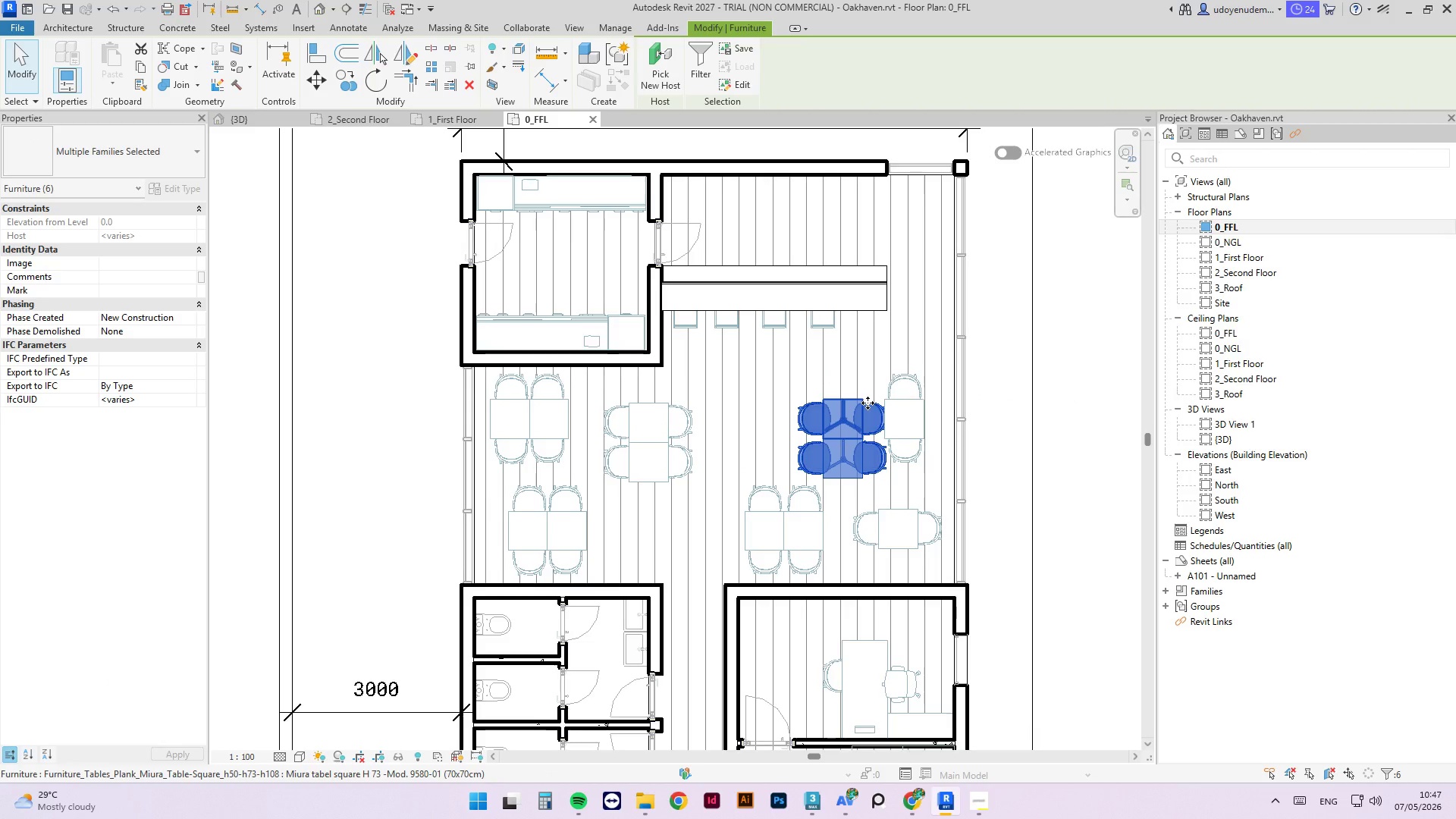 
left_click_drag(start_coordinate=[867, 403], to_coordinate=[808, 390])
 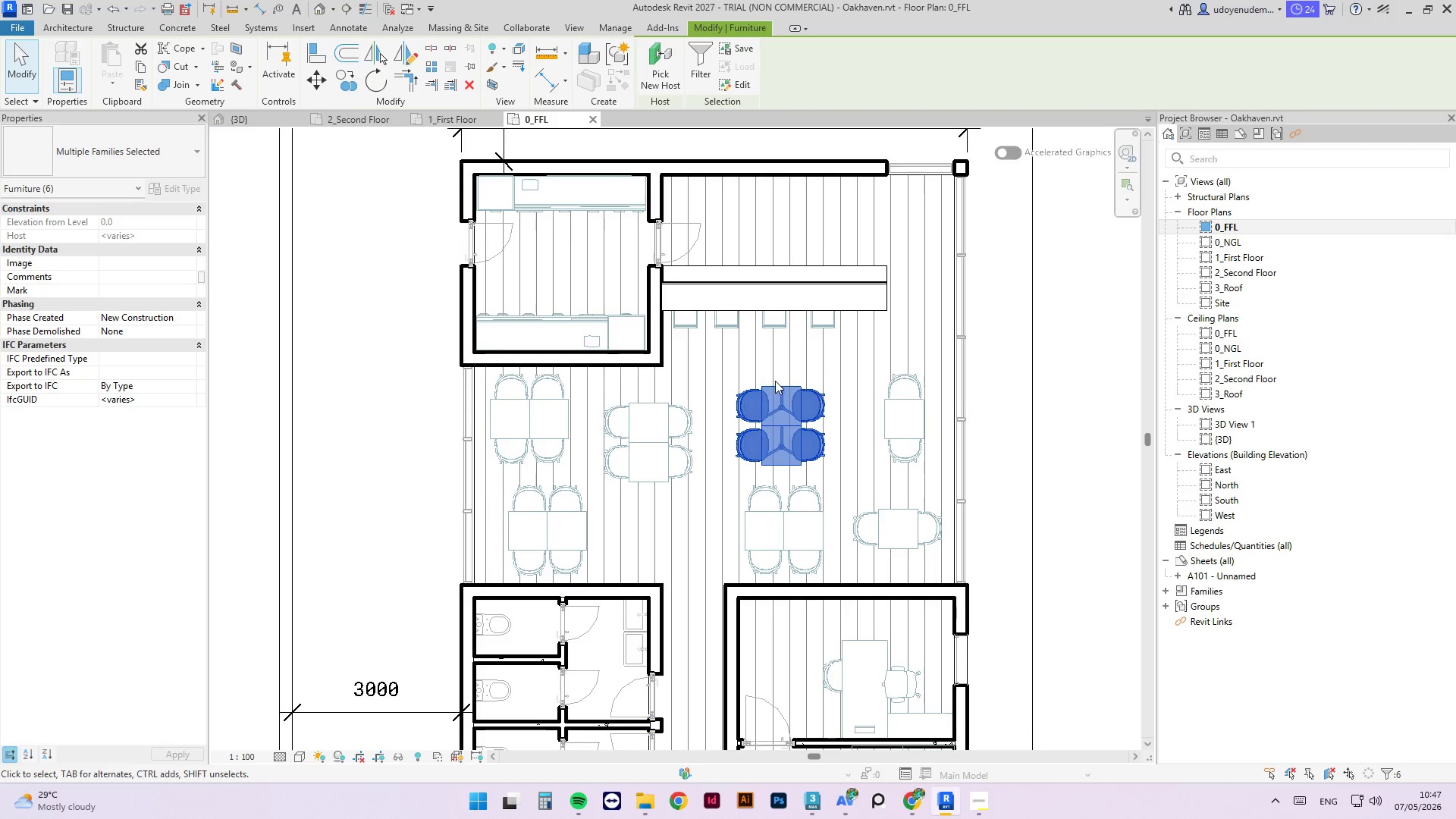 
left_click_drag(start_coordinate=[781, 386], to_coordinate=[785, 381])
 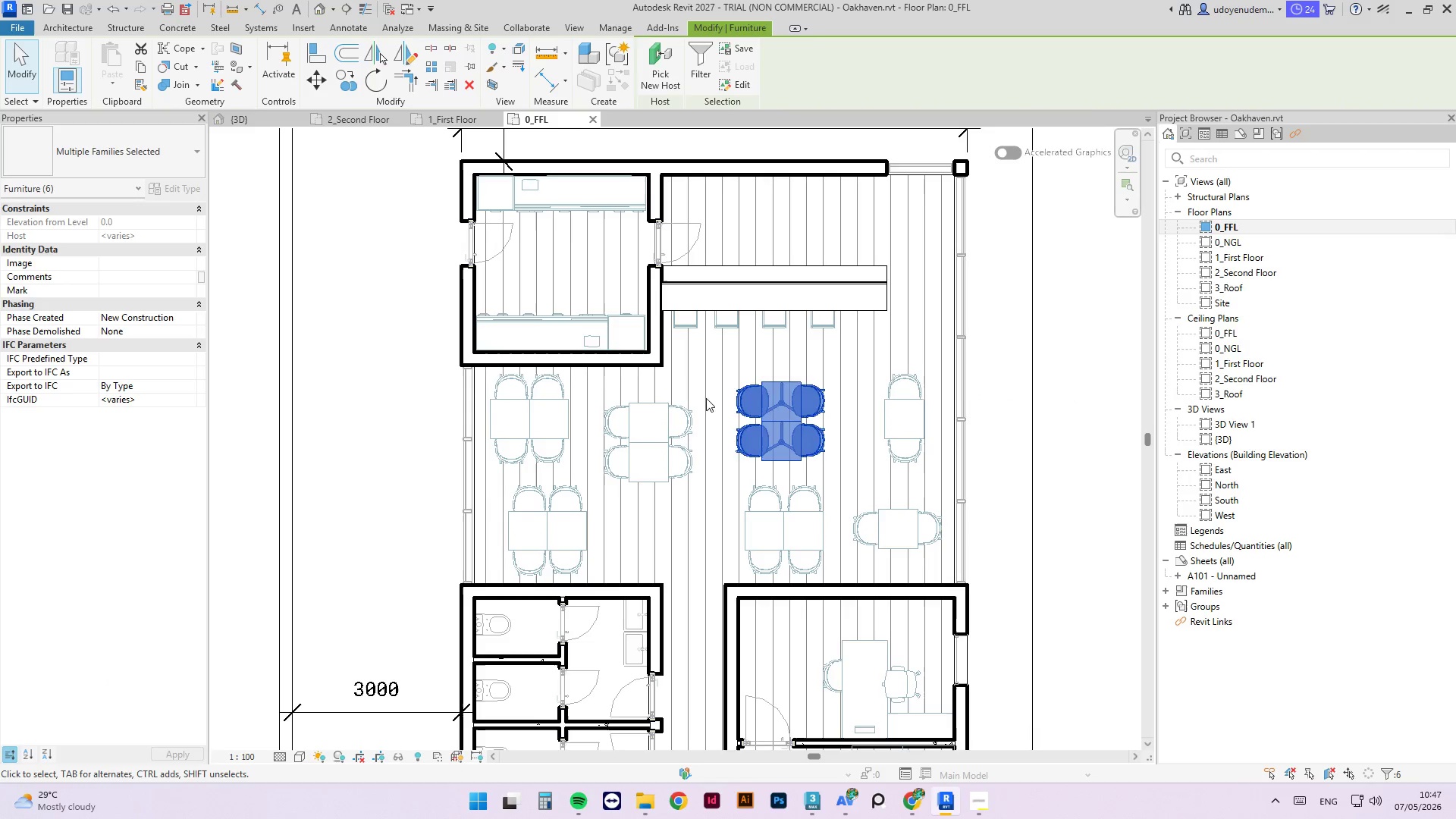 
left_click_drag(start_coordinate=[708, 398], to_coordinate=[709, 402])
 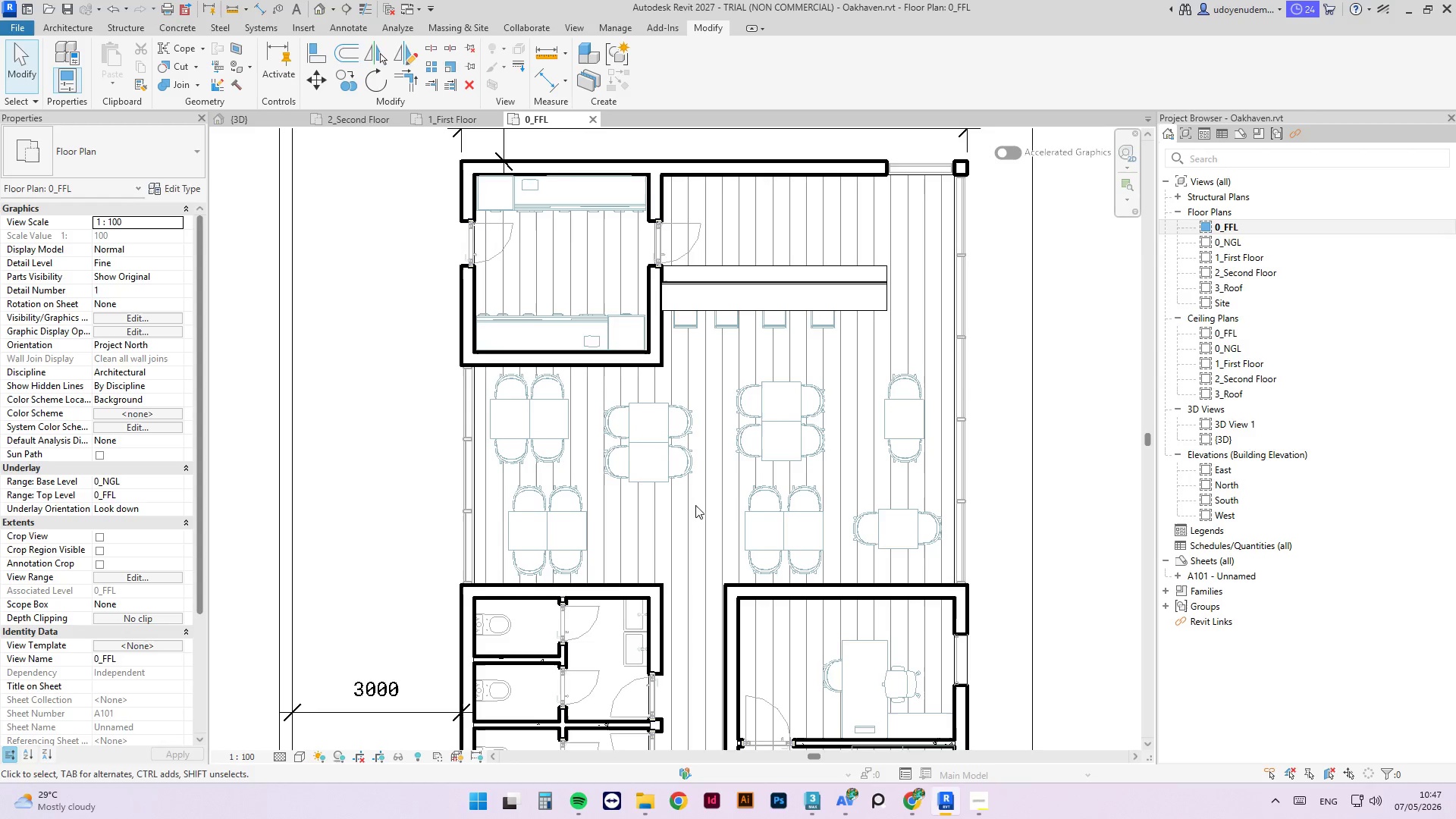 
left_click_drag(start_coordinate=[695, 505], to_coordinate=[595, 460])
 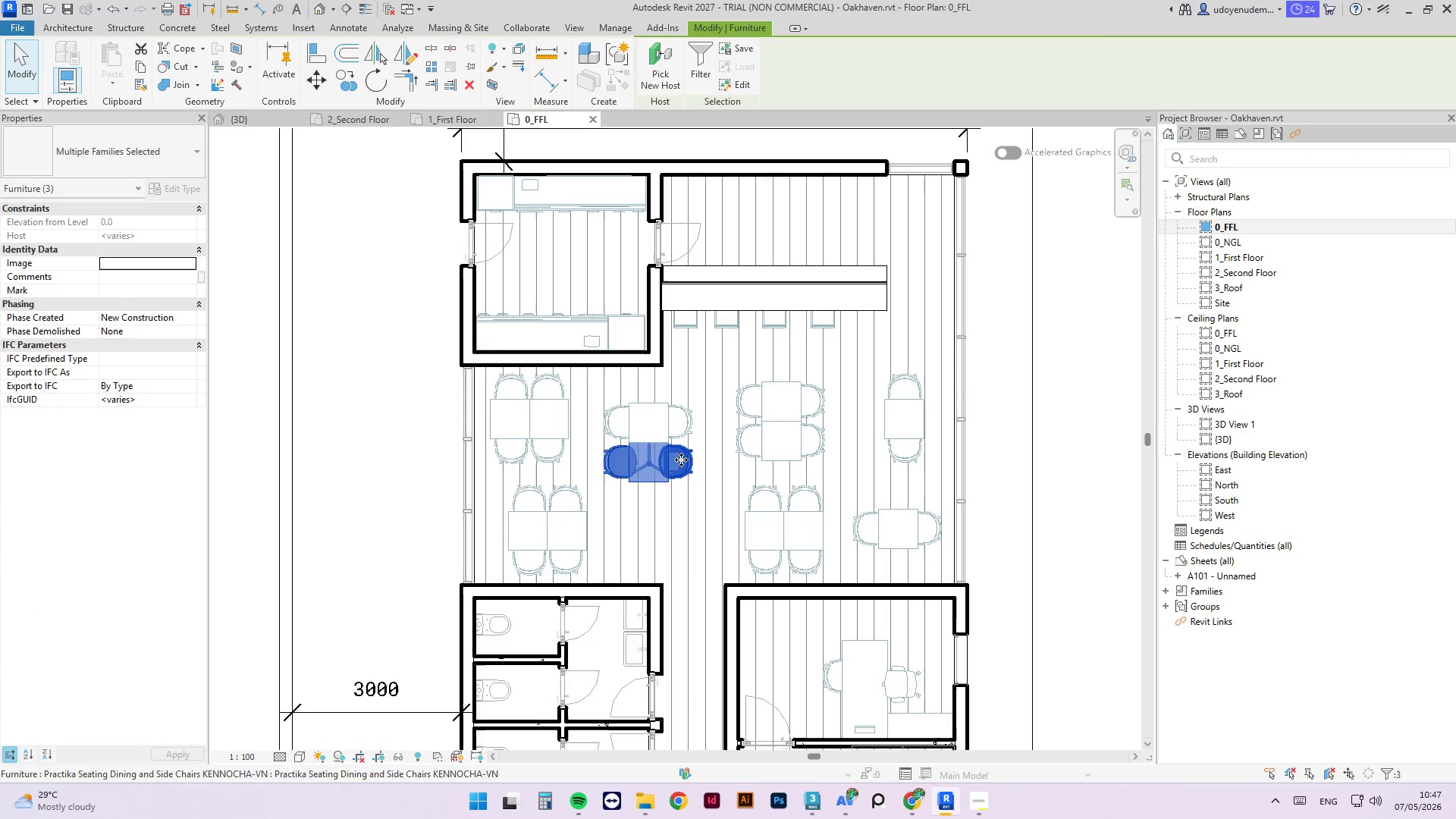 
key(Delete)
 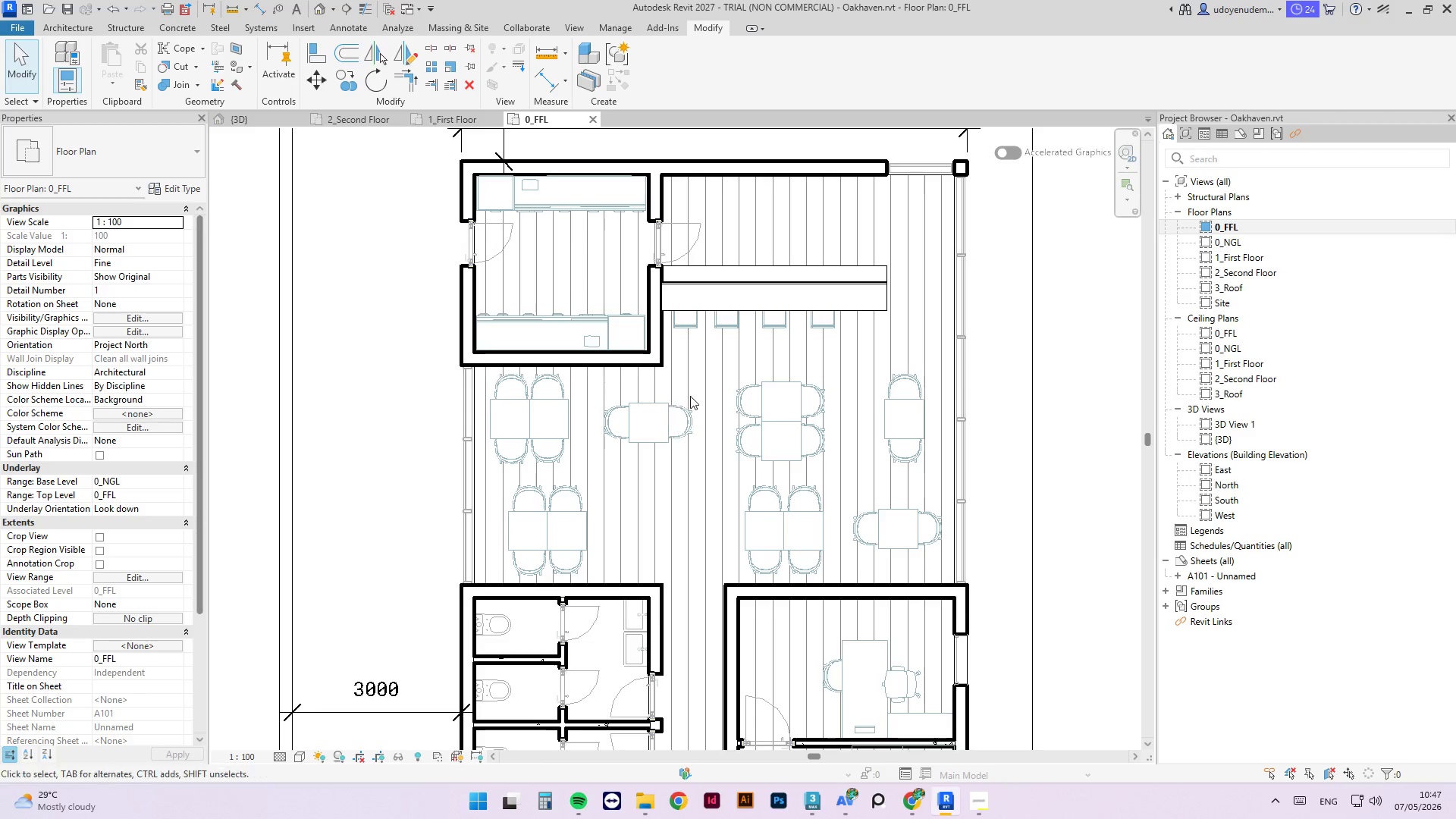 
left_click_drag(start_coordinate=[704, 392], to_coordinate=[591, 468])
 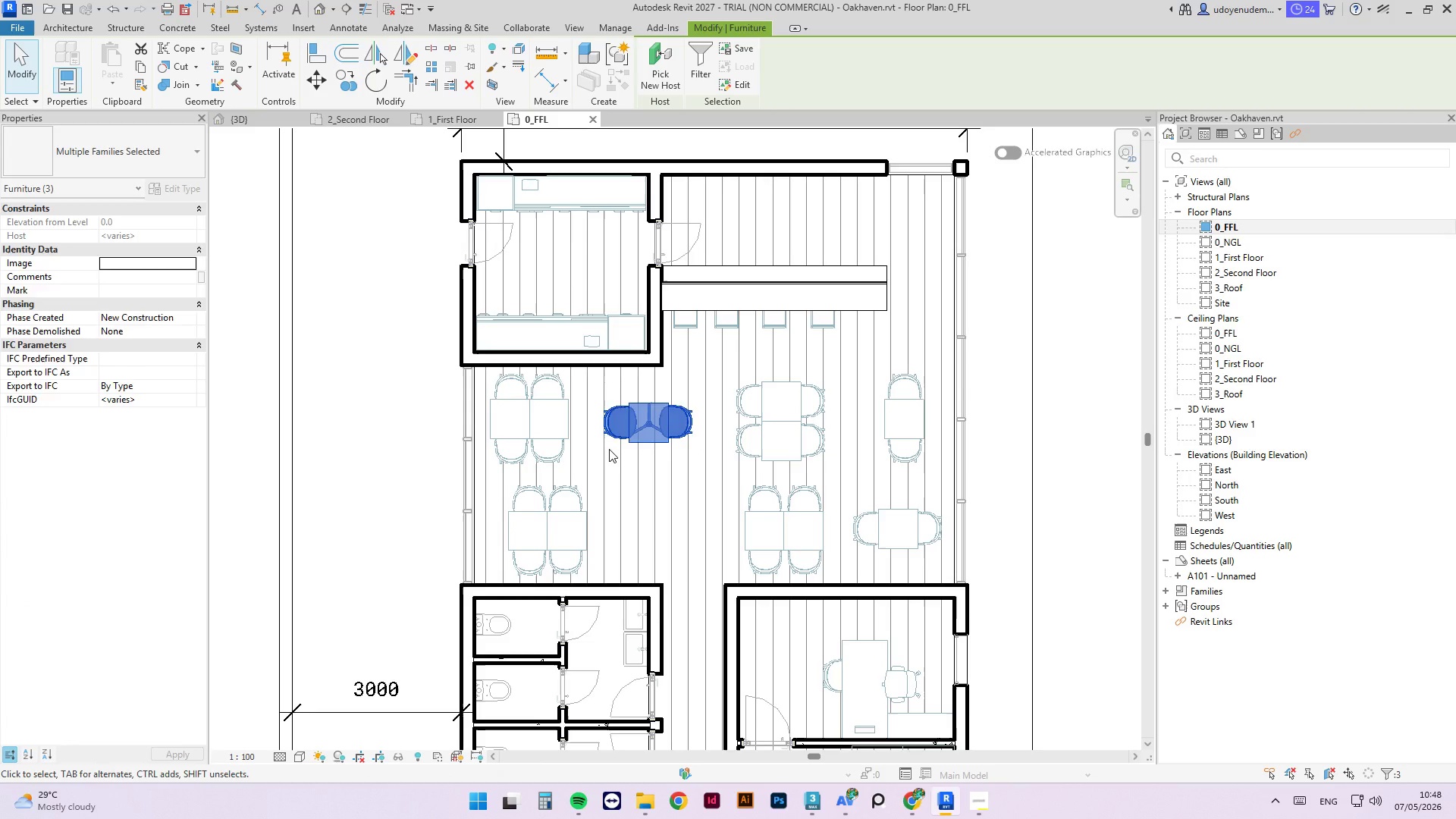 
key(Delete)
 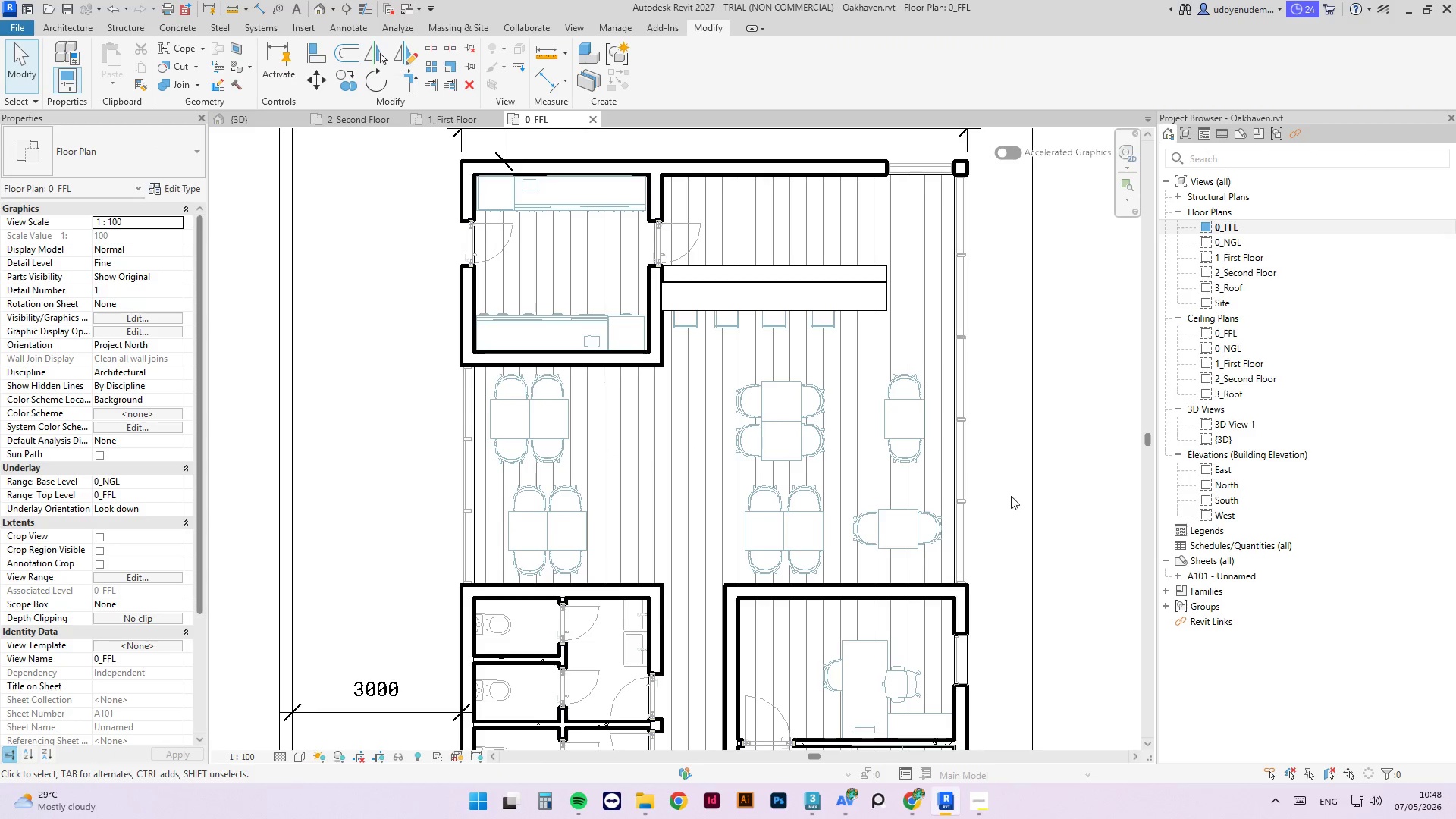 
scroll: coordinate [610, 356], scroll_direction: down, amount: 5.0
 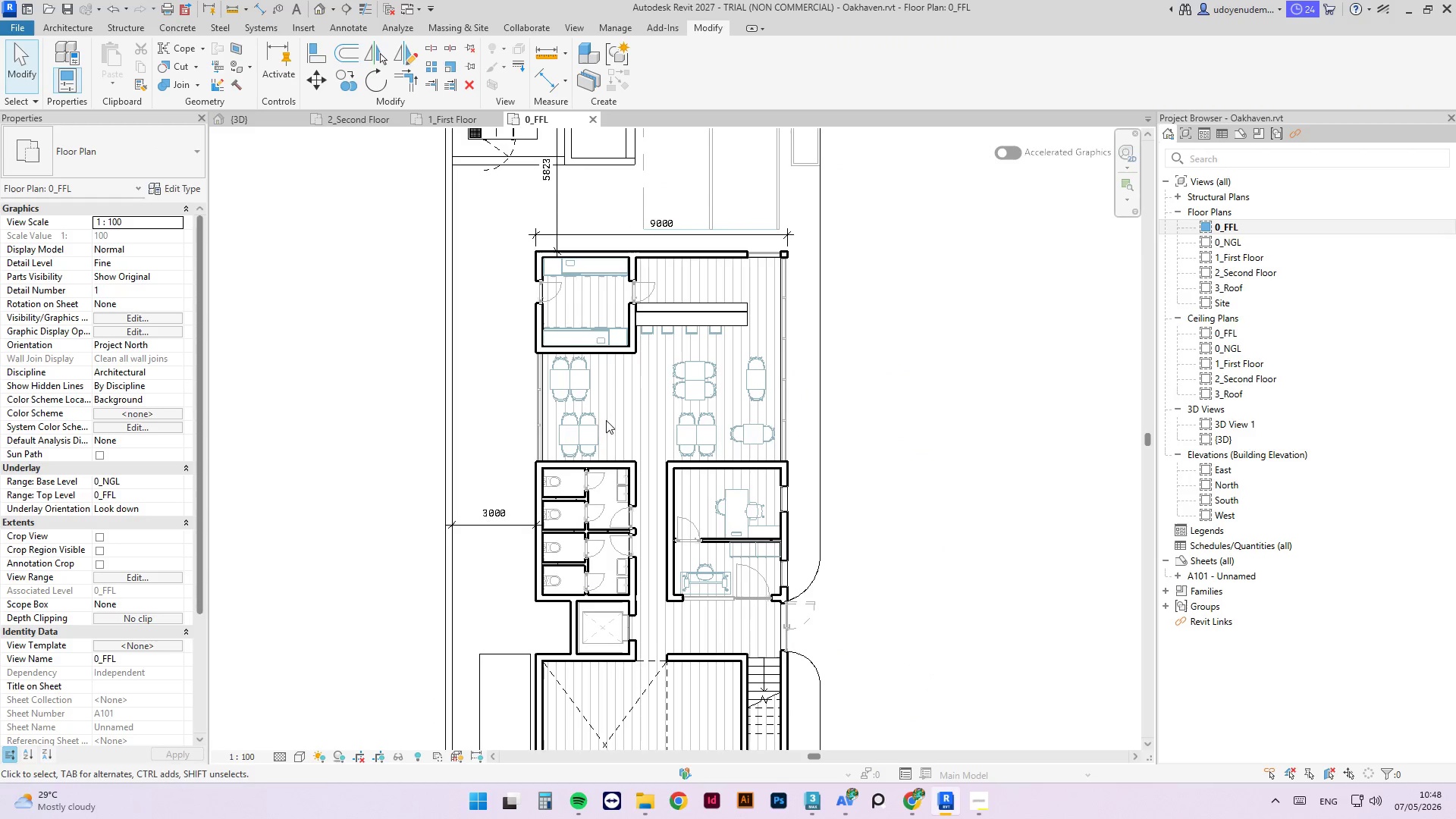 
scroll: coordinate [594, 382], scroll_direction: up, amount: 3.0
 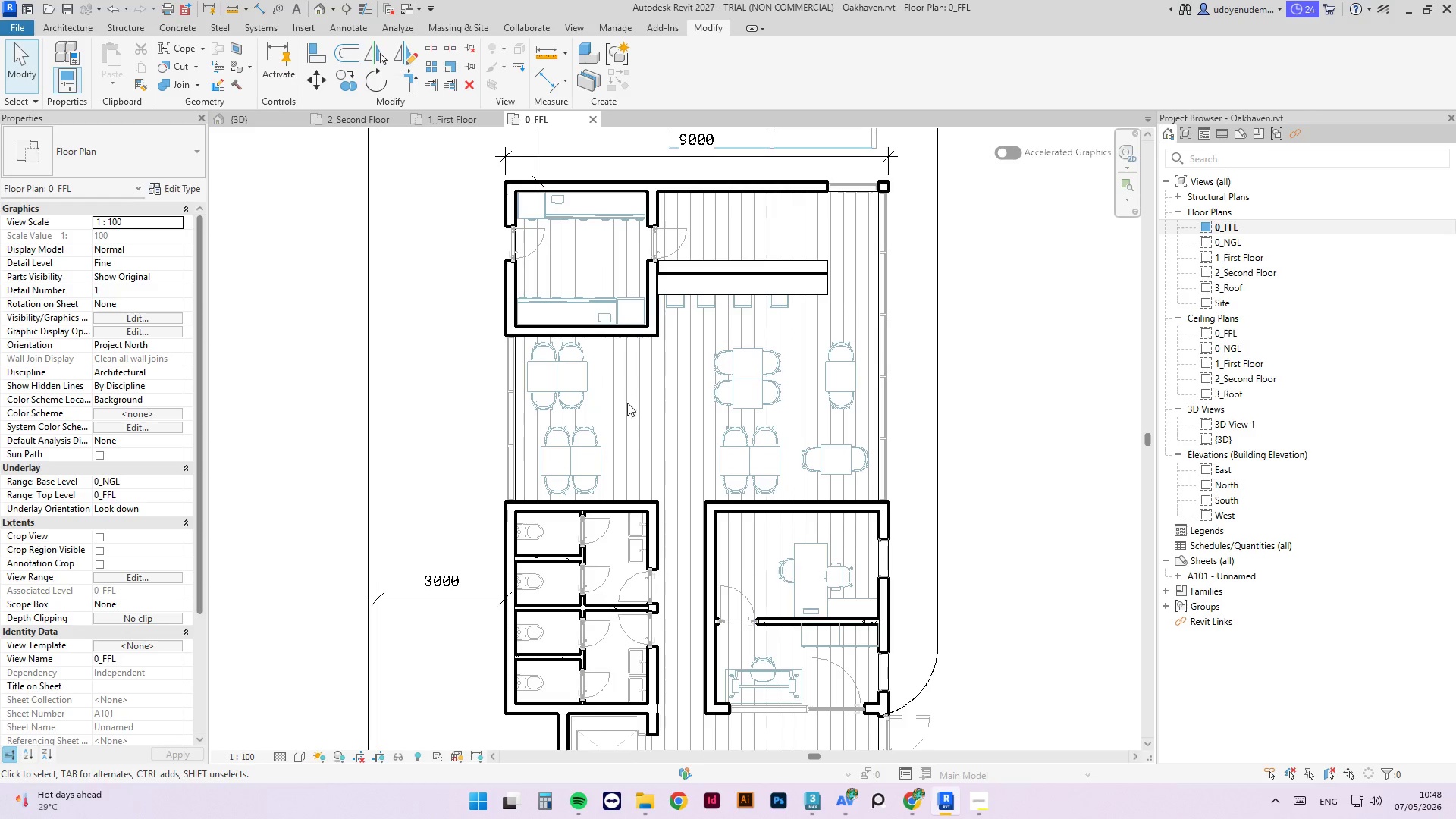 
left_click_drag(start_coordinate=[633, 428], to_coordinate=[538, 500])
 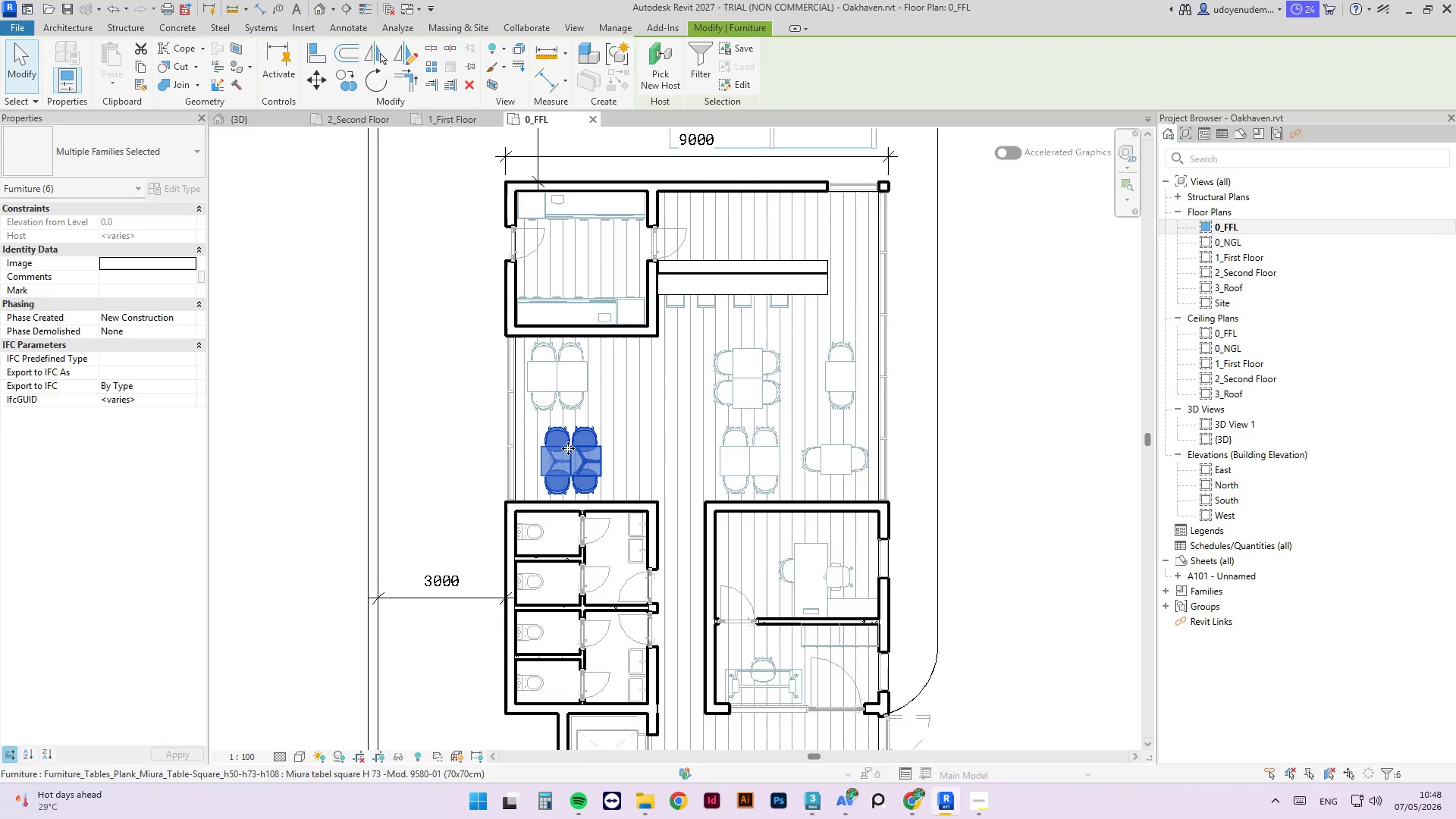 
left_click_drag(start_coordinate=[568, 448], to_coordinate=[615, 362])
 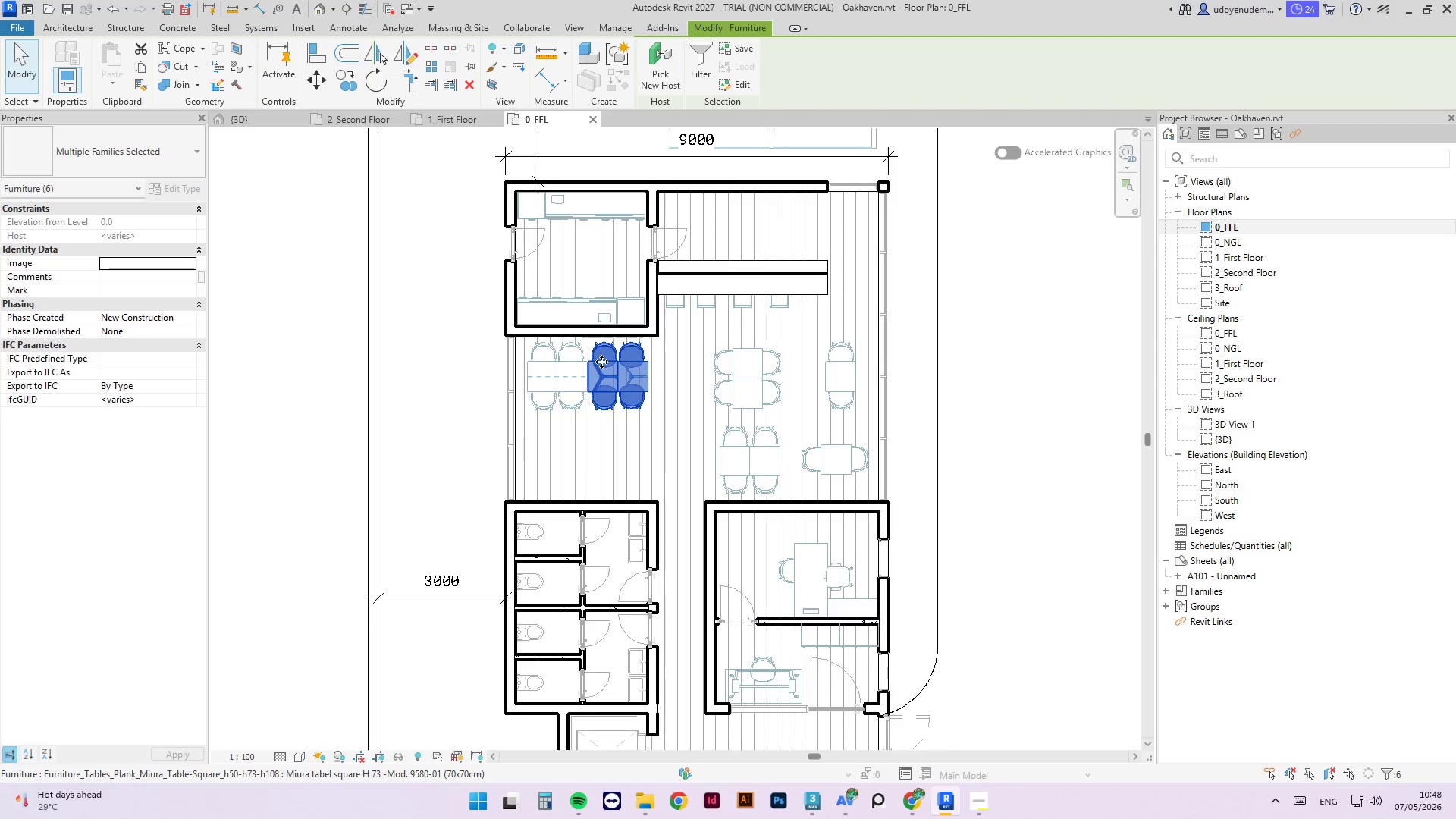 
left_click_drag(start_coordinate=[565, 401], to_coordinate=[557, 399])
 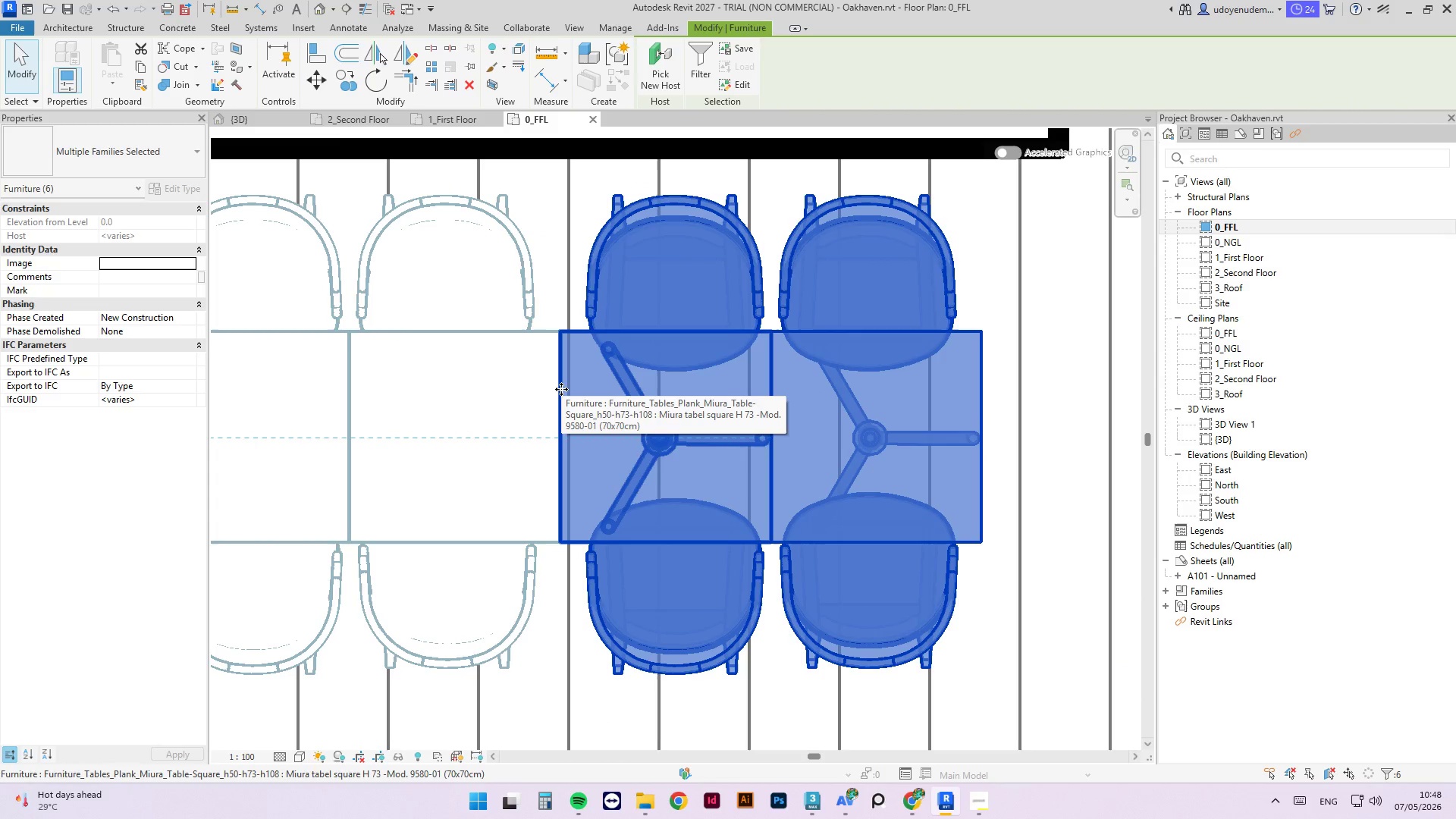 
scroll: coordinate [565, 391], scroll_direction: up, amount: 14.0
 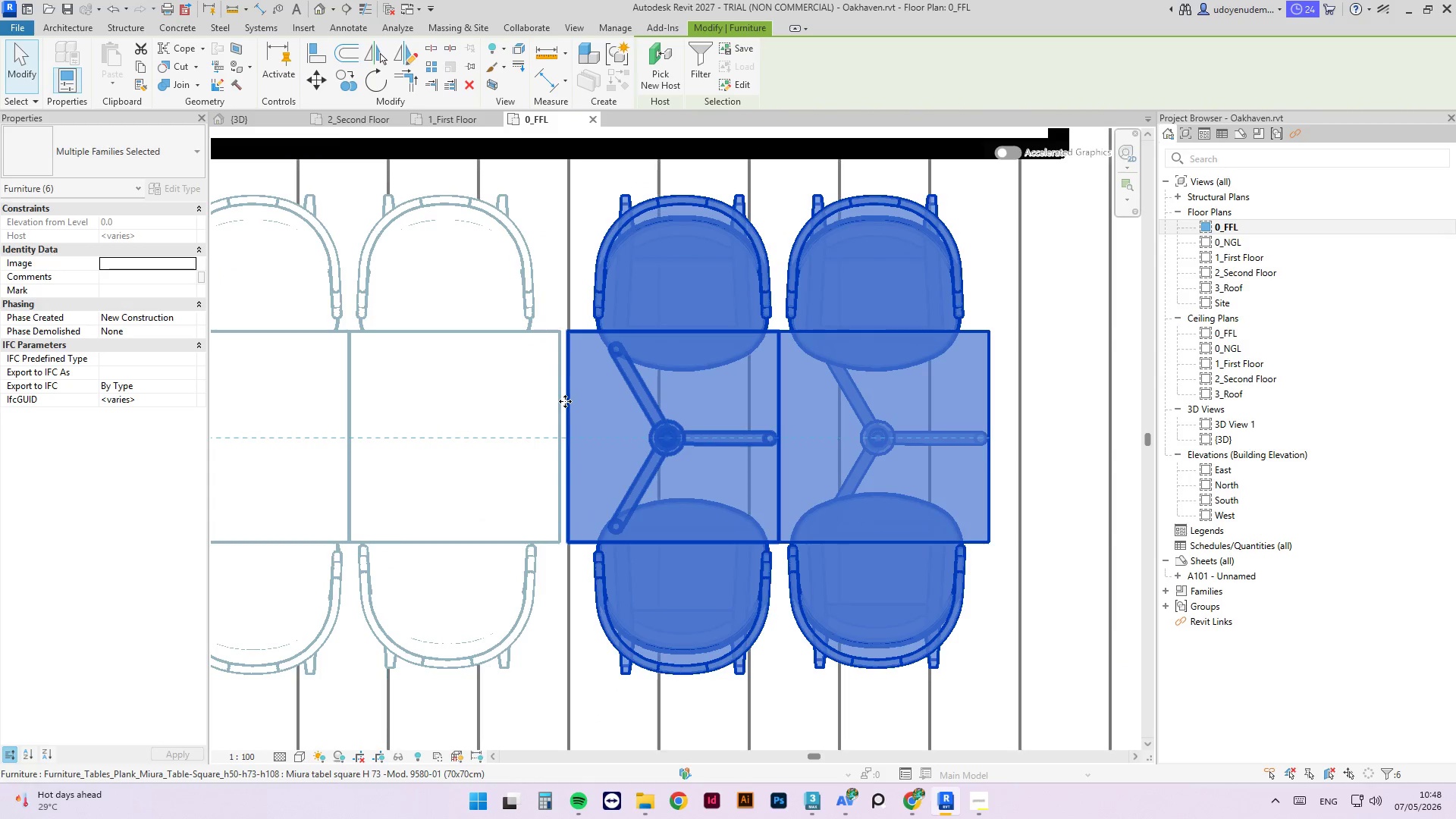 
wait(5.25)
 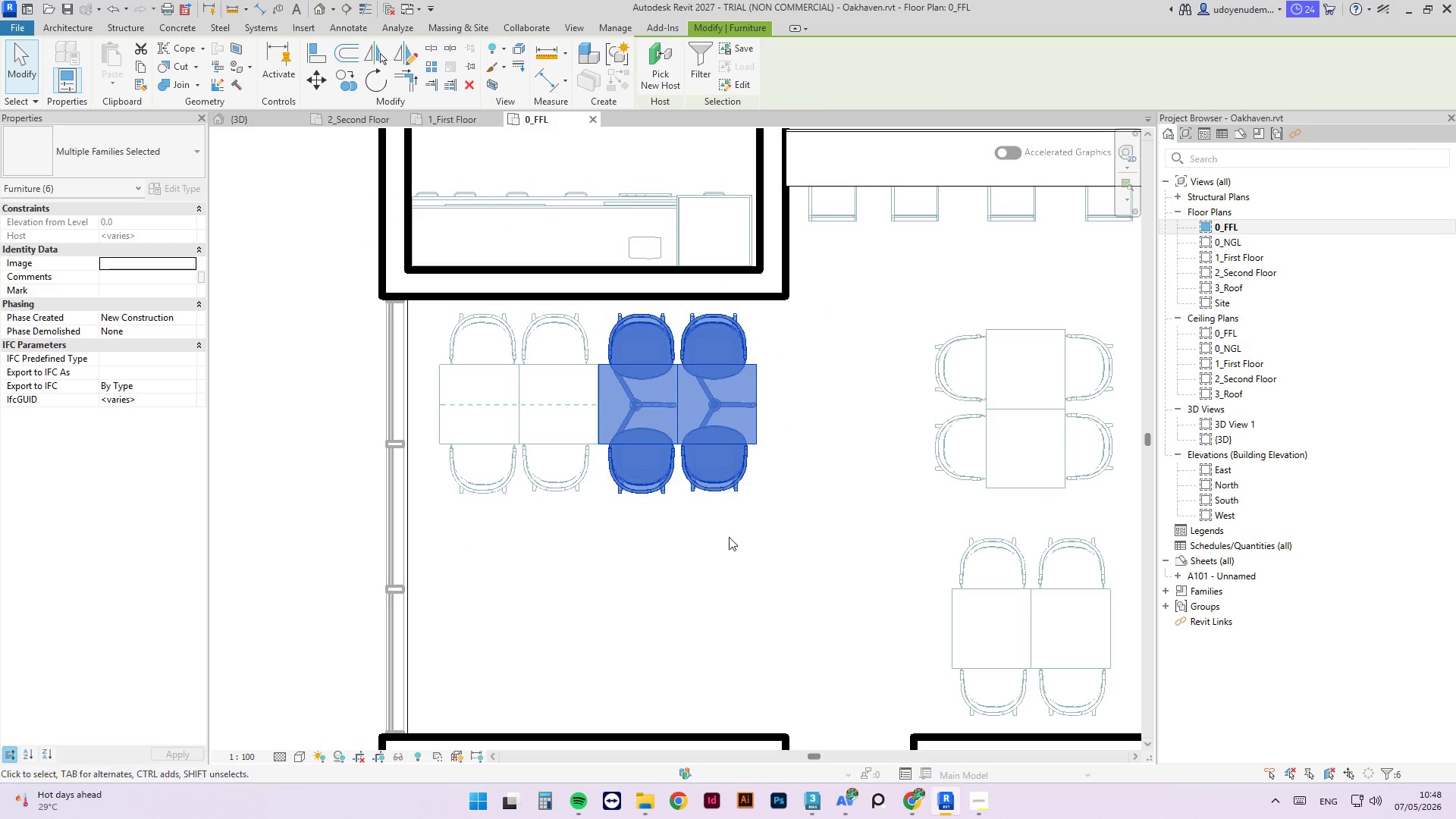 
left_click([729, 537])
 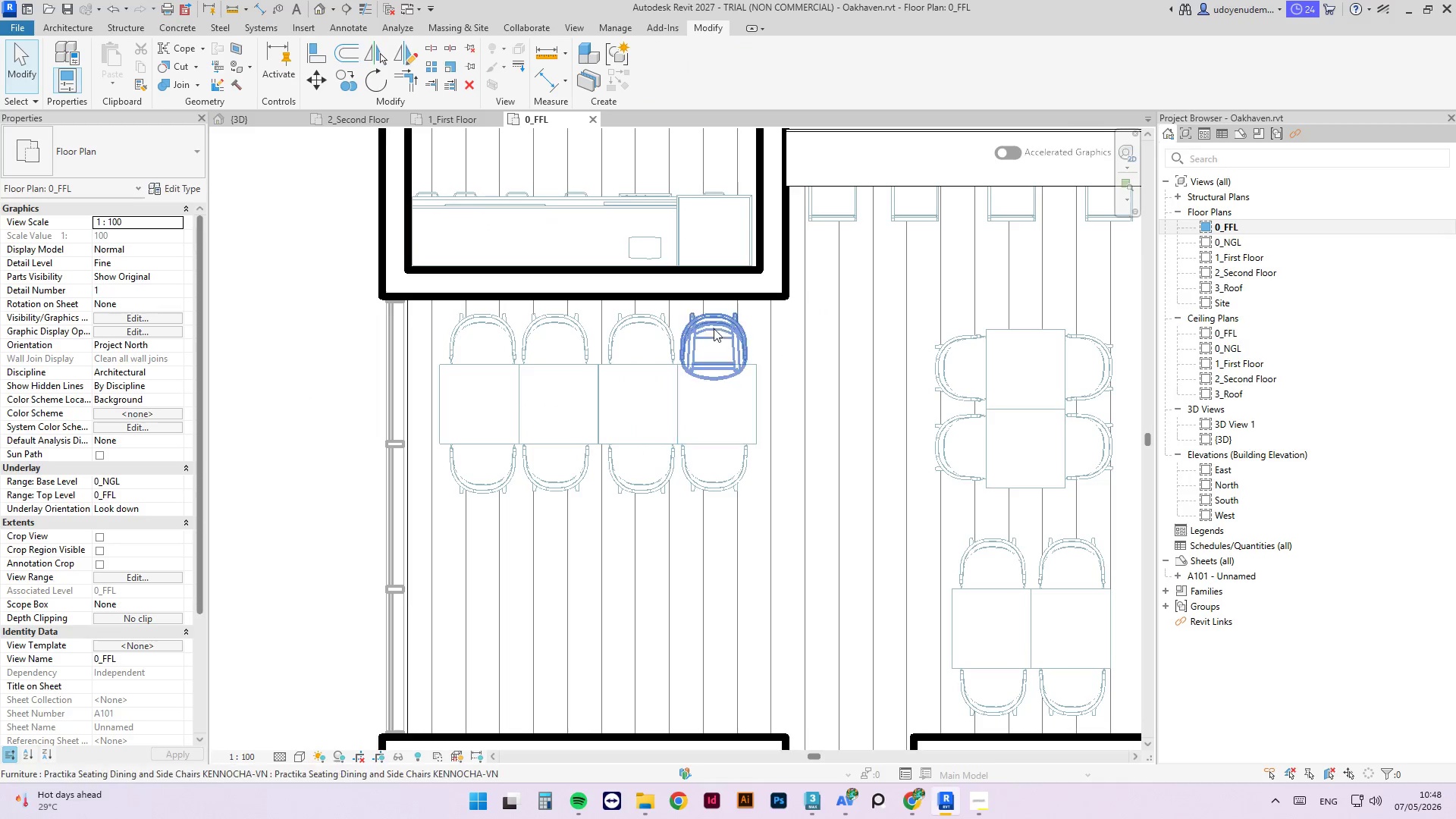 
scroll: coordinate [621, 400], scroll_direction: down, amount: 7.0
 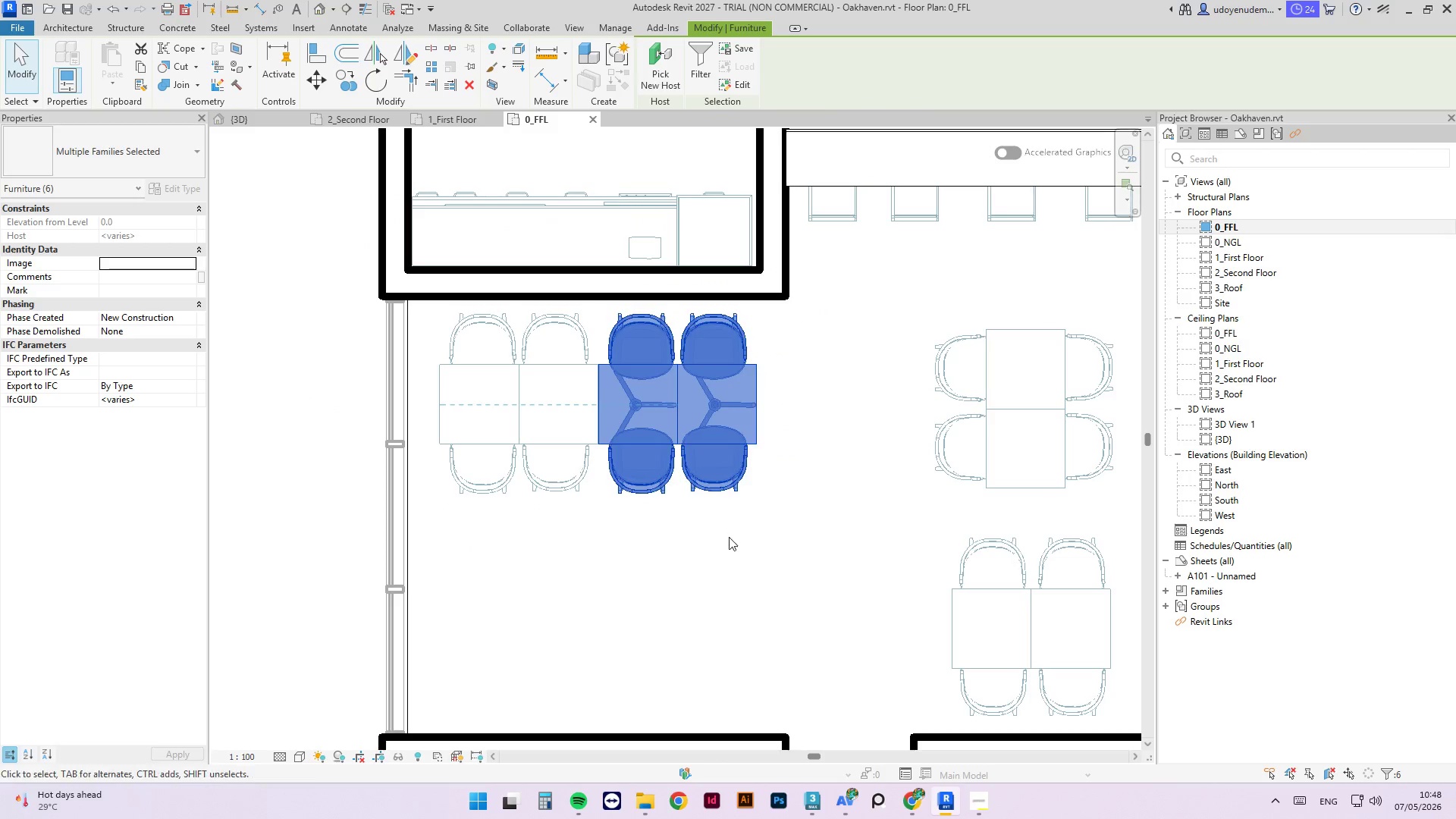 
double_click([712, 318])
 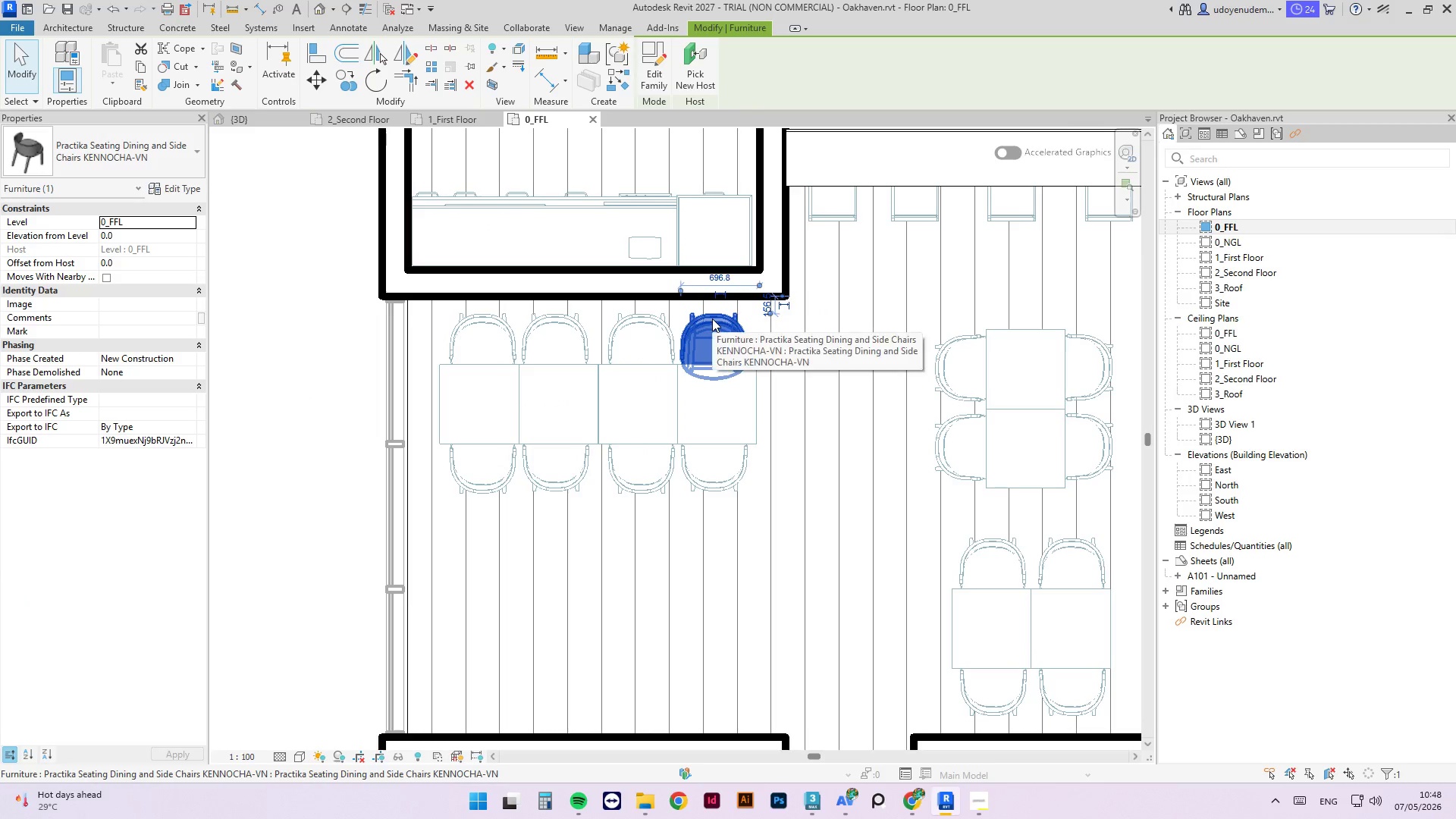 
key(ArrowRight)
 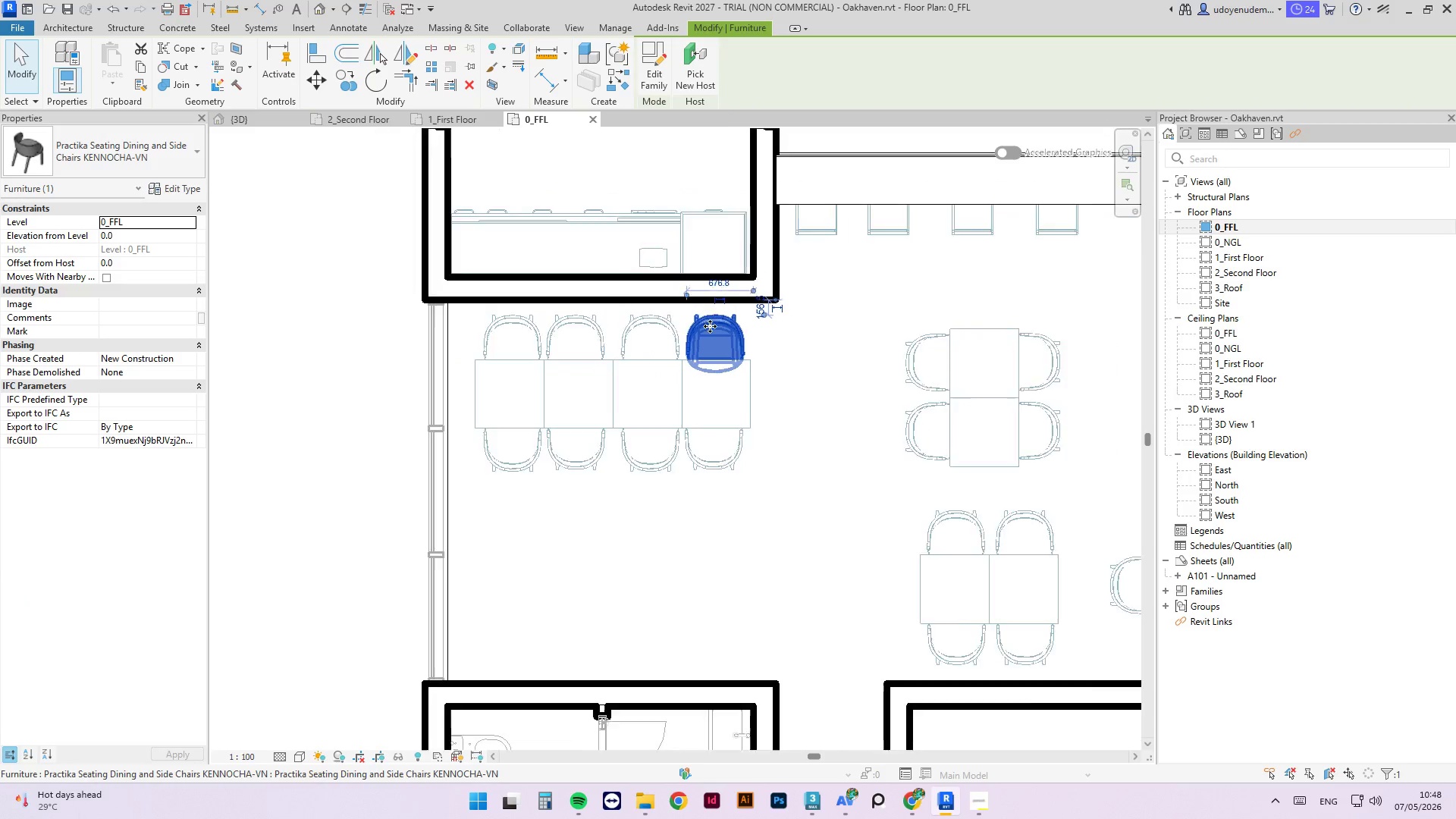 
scroll: coordinate [710, 326], scroll_direction: down, amount: 4.0
 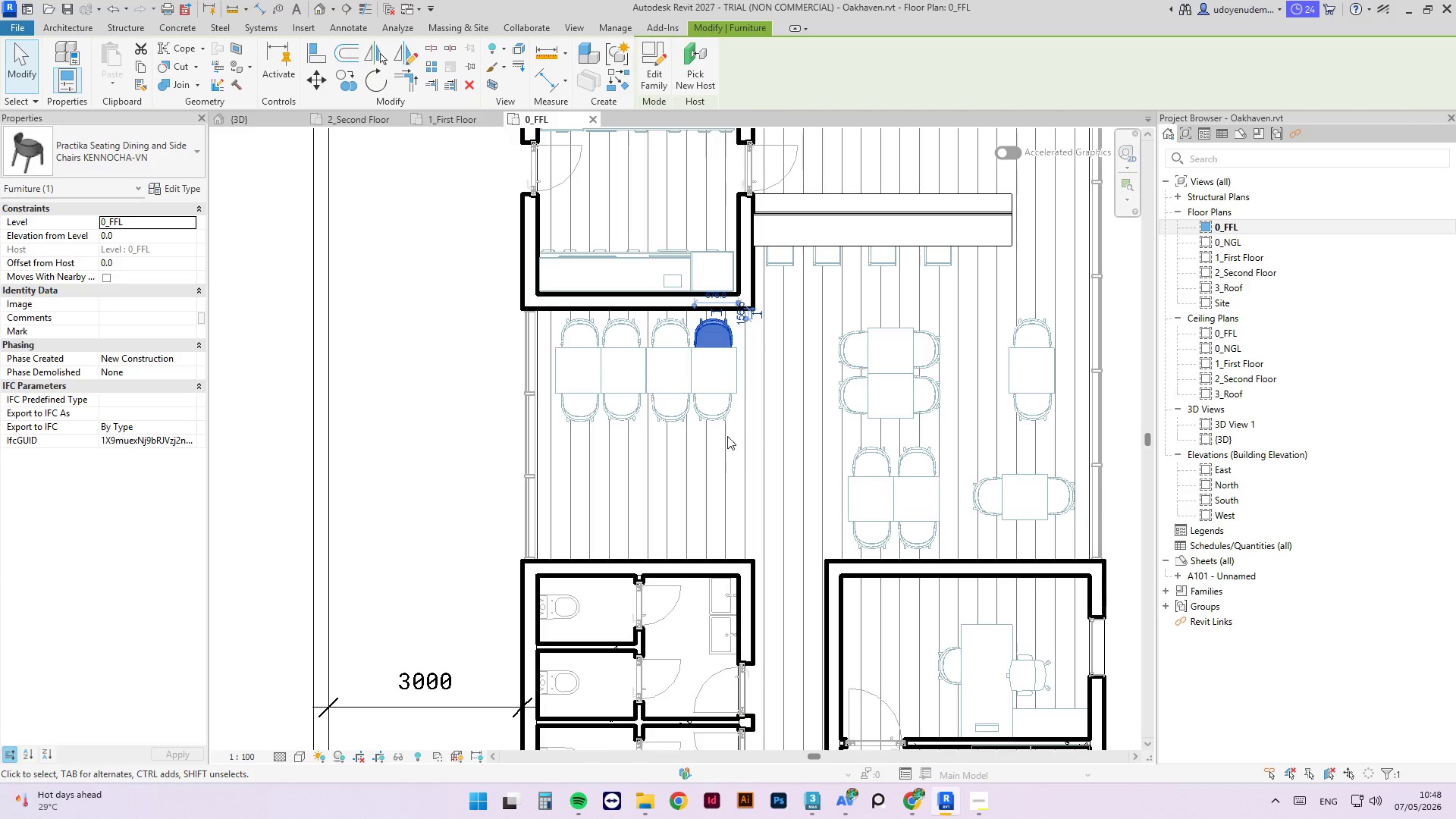 
left_click([722, 417])
 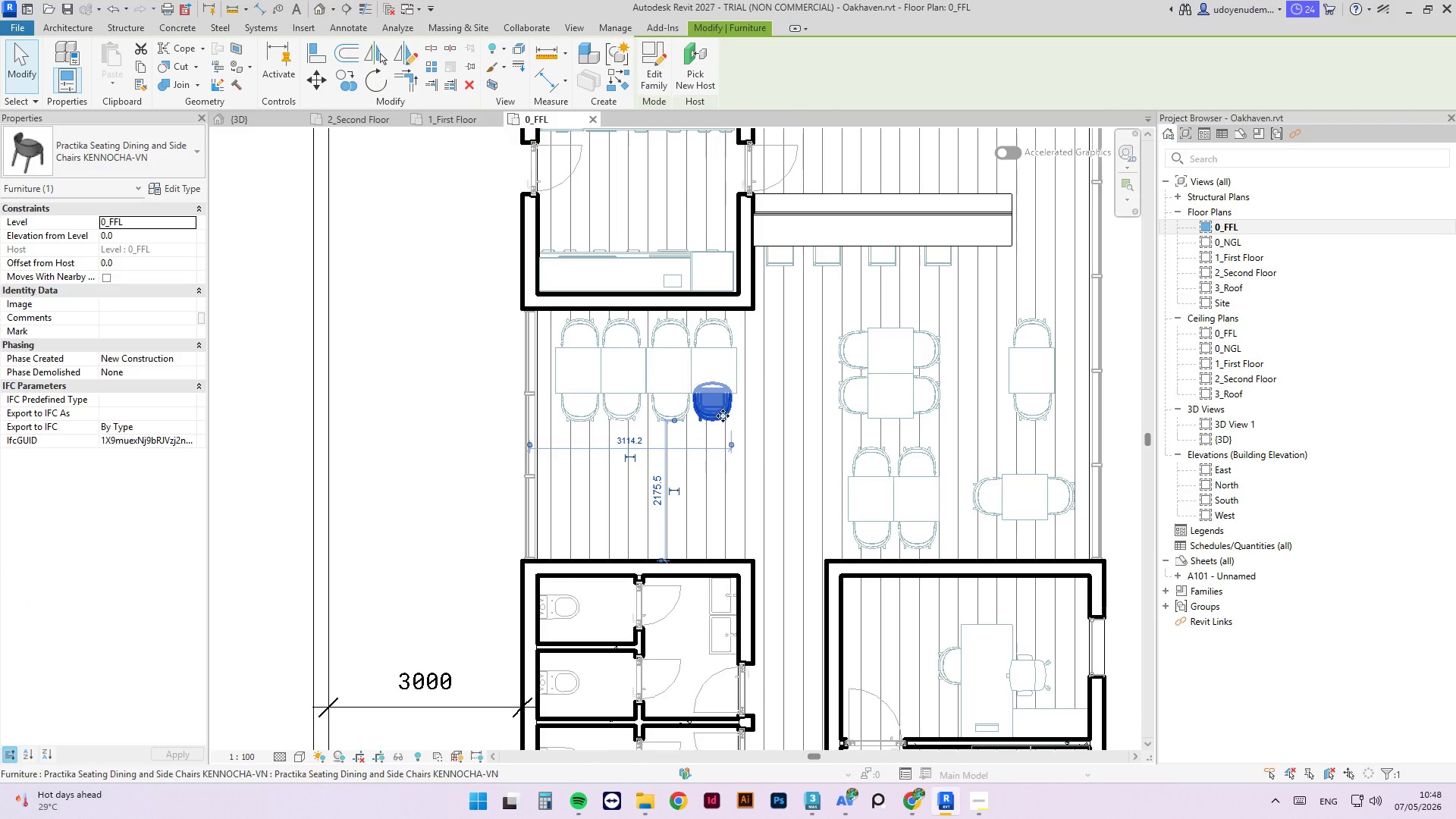 
key(ArrowRight)
 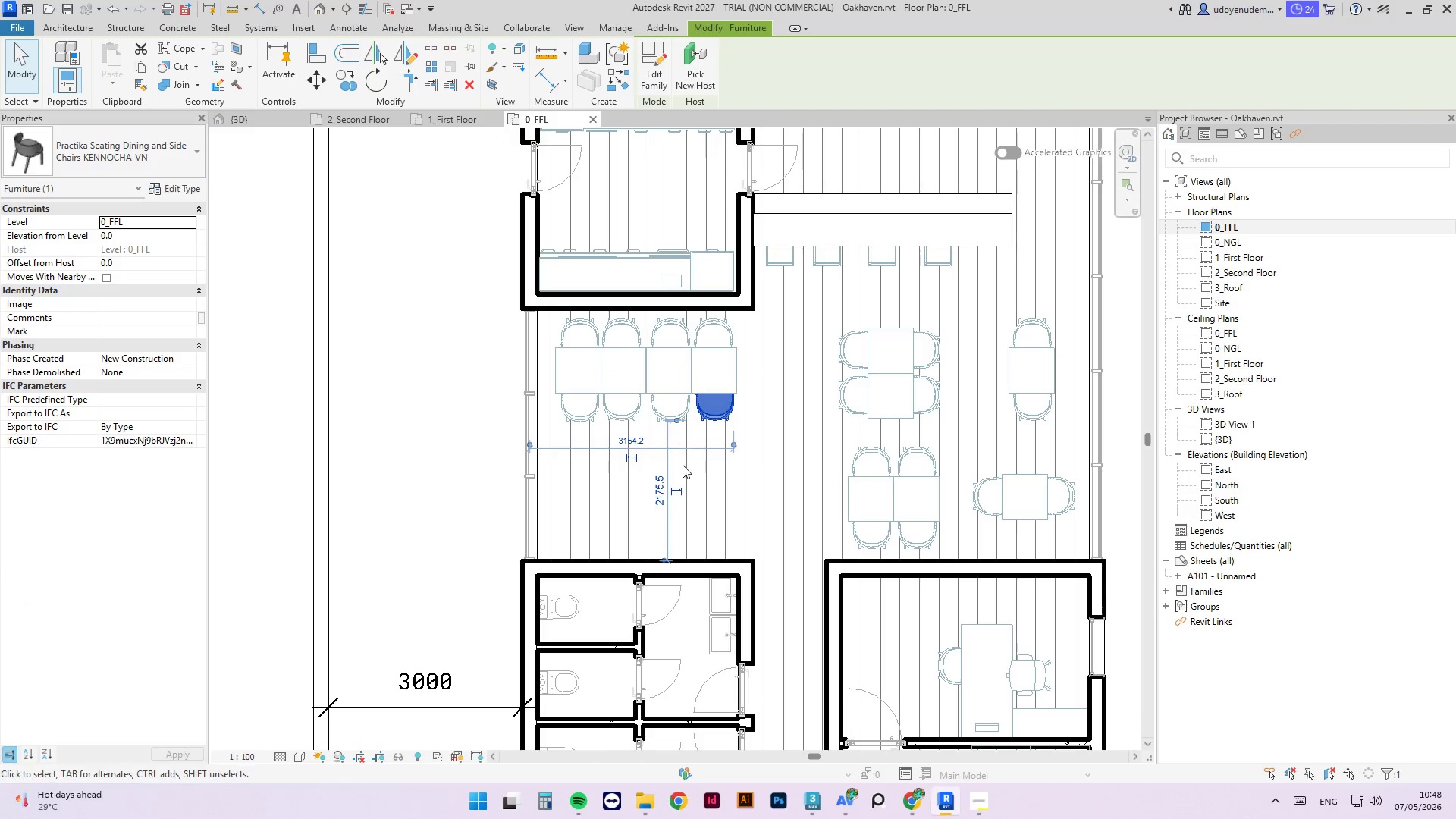 
left_click([683, 472])
 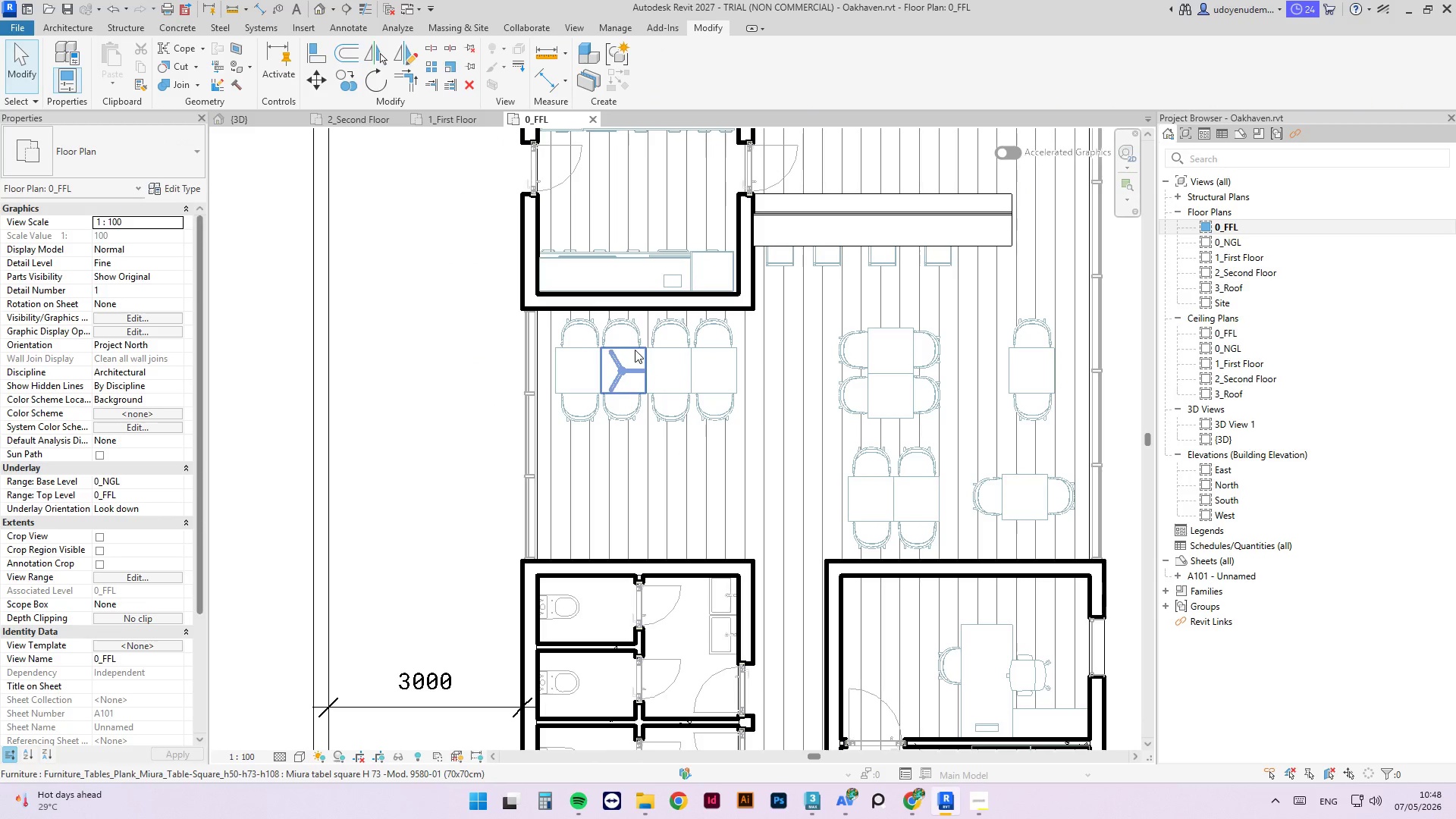 
double_click([635, 338])
 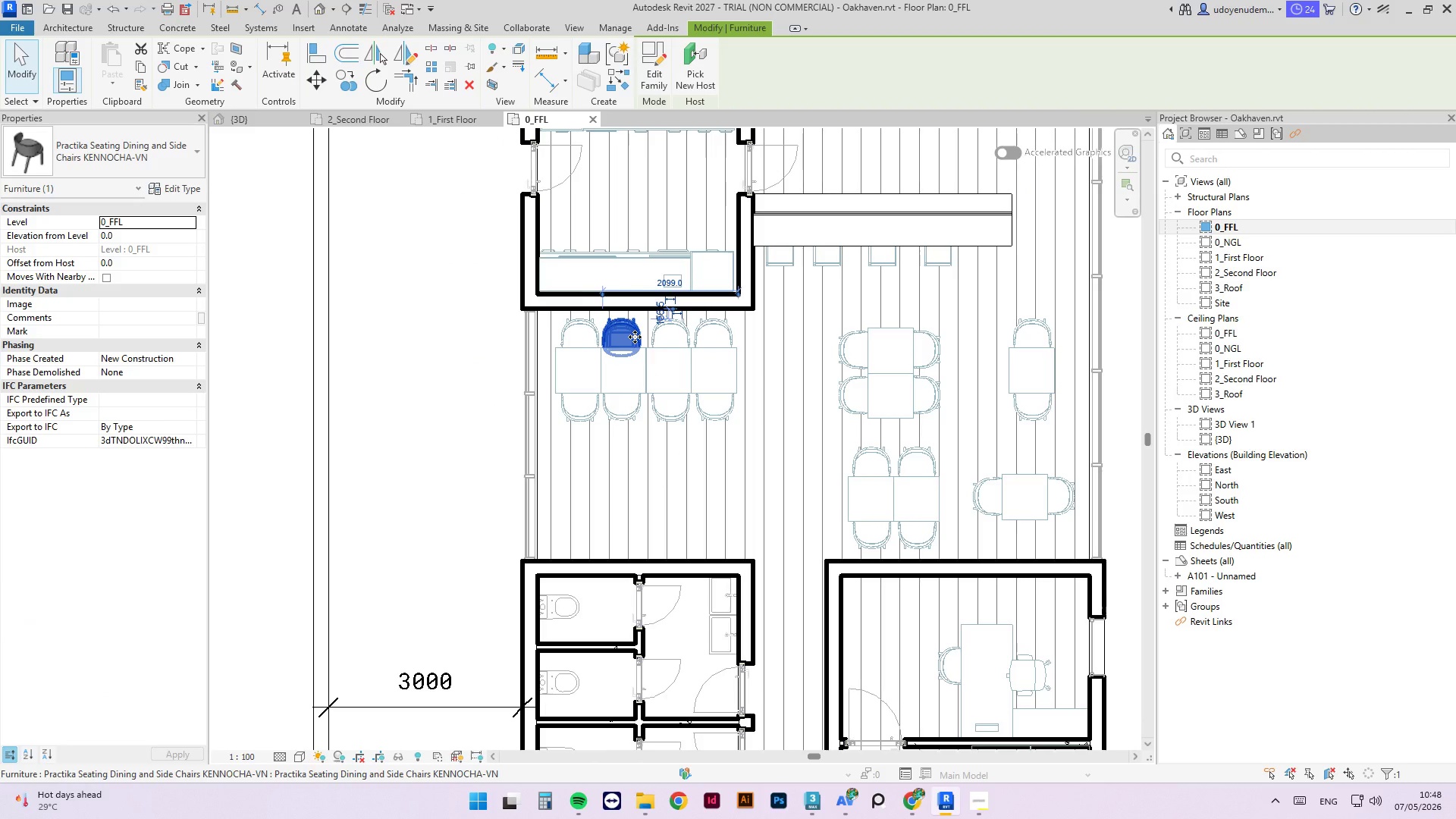 
key(ArrowRight)
 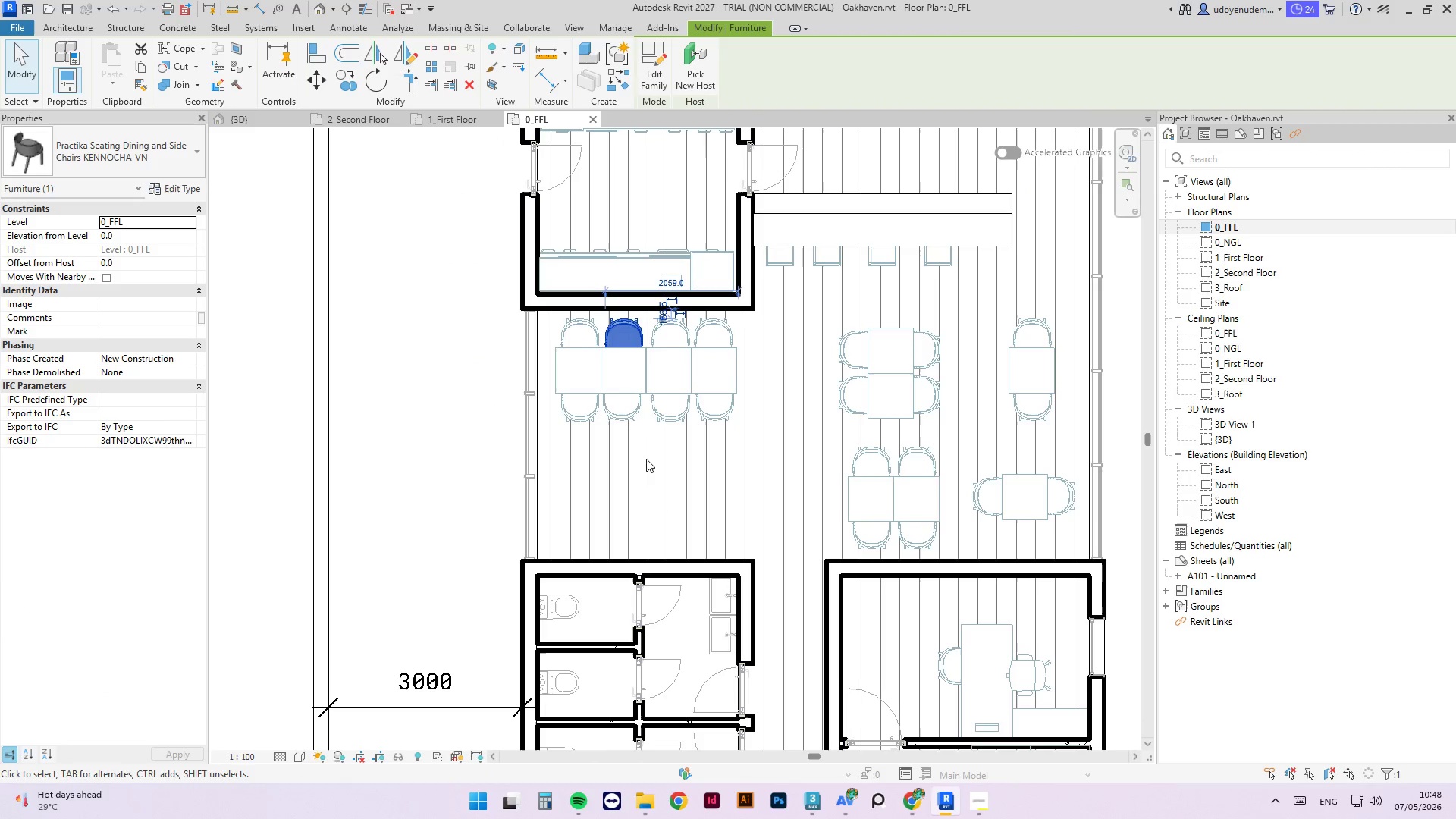 
left_click([633, 422])
 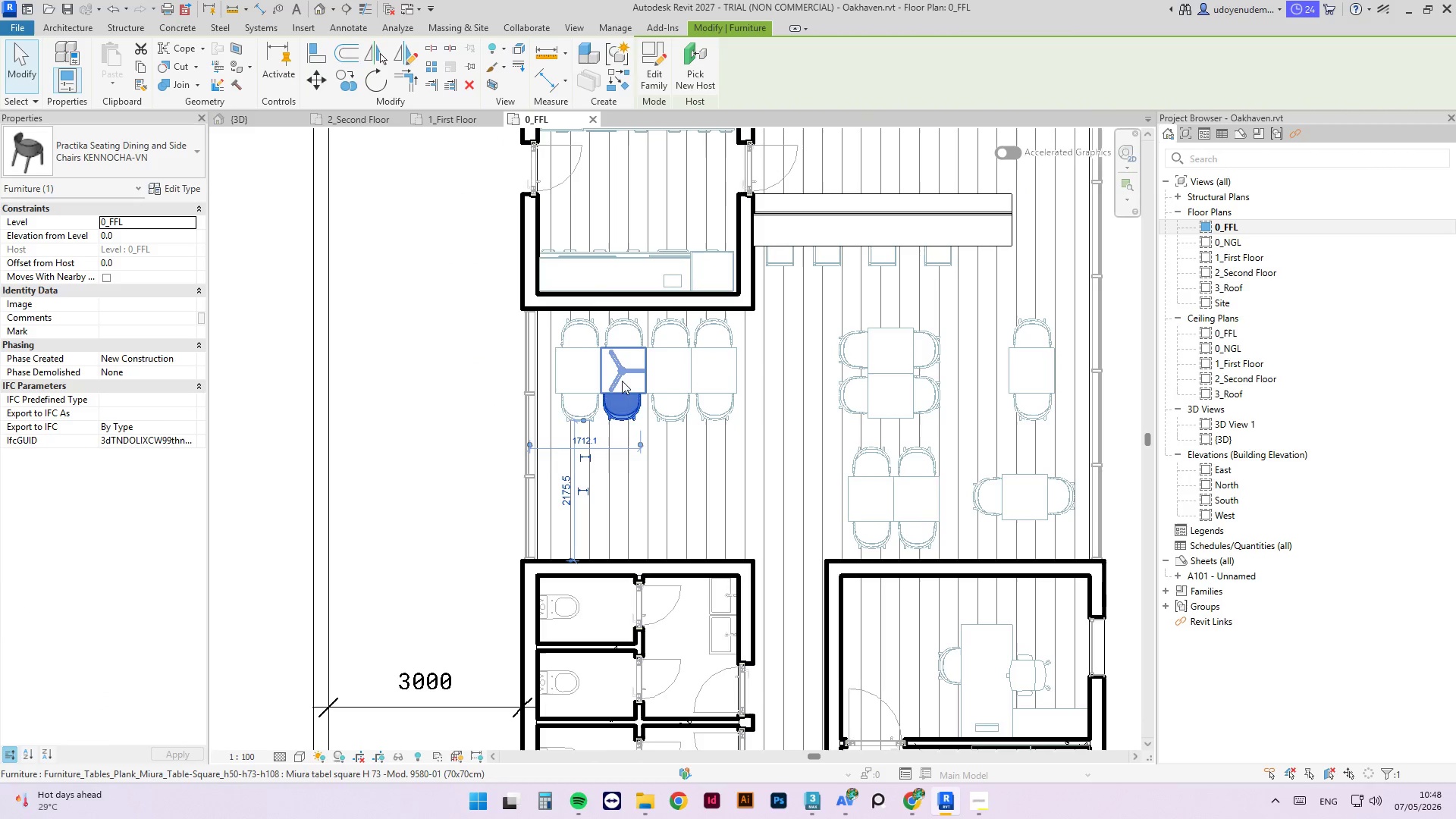 
key(ArrowRight)
 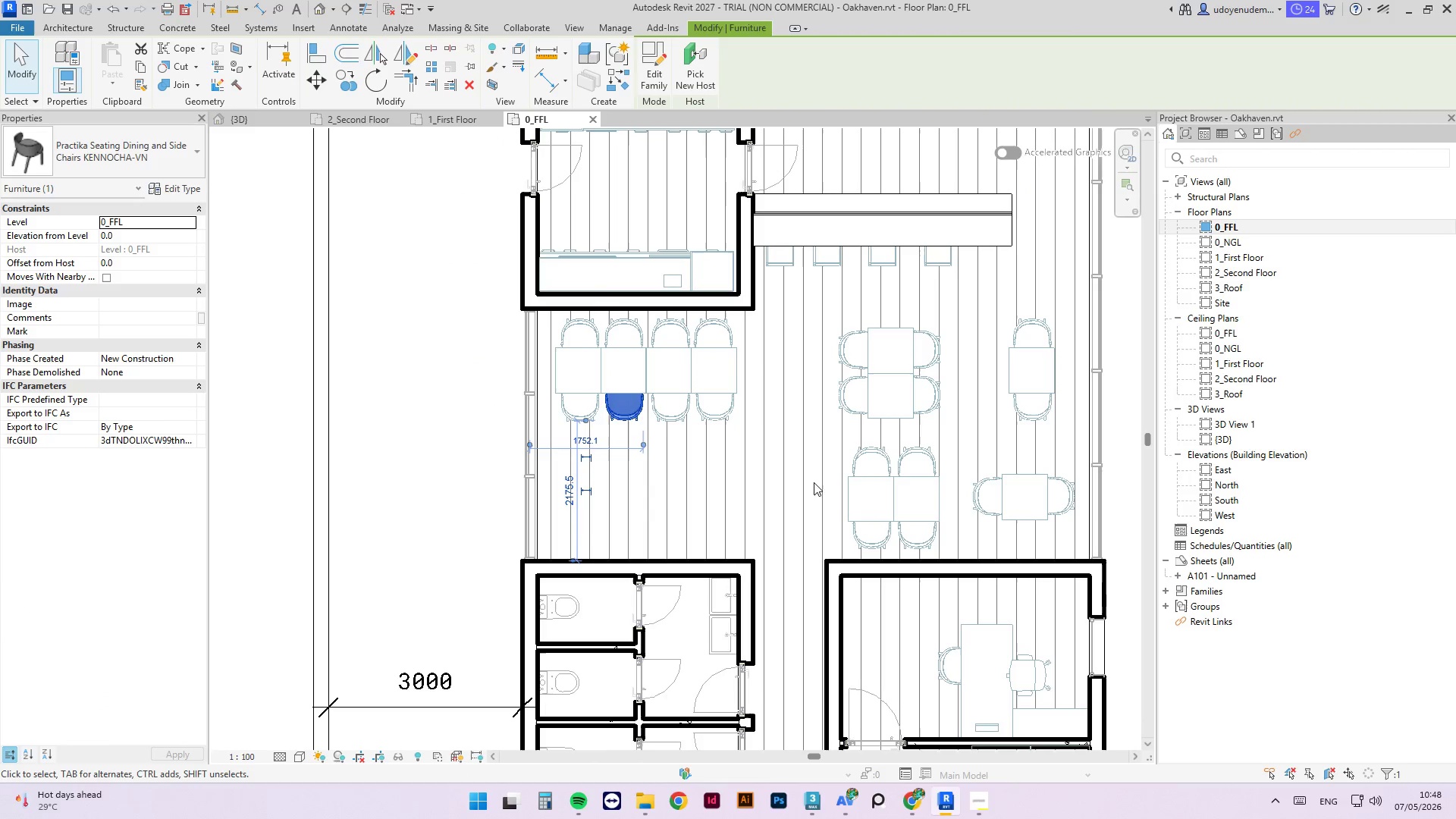 
left_click([778, 484])
 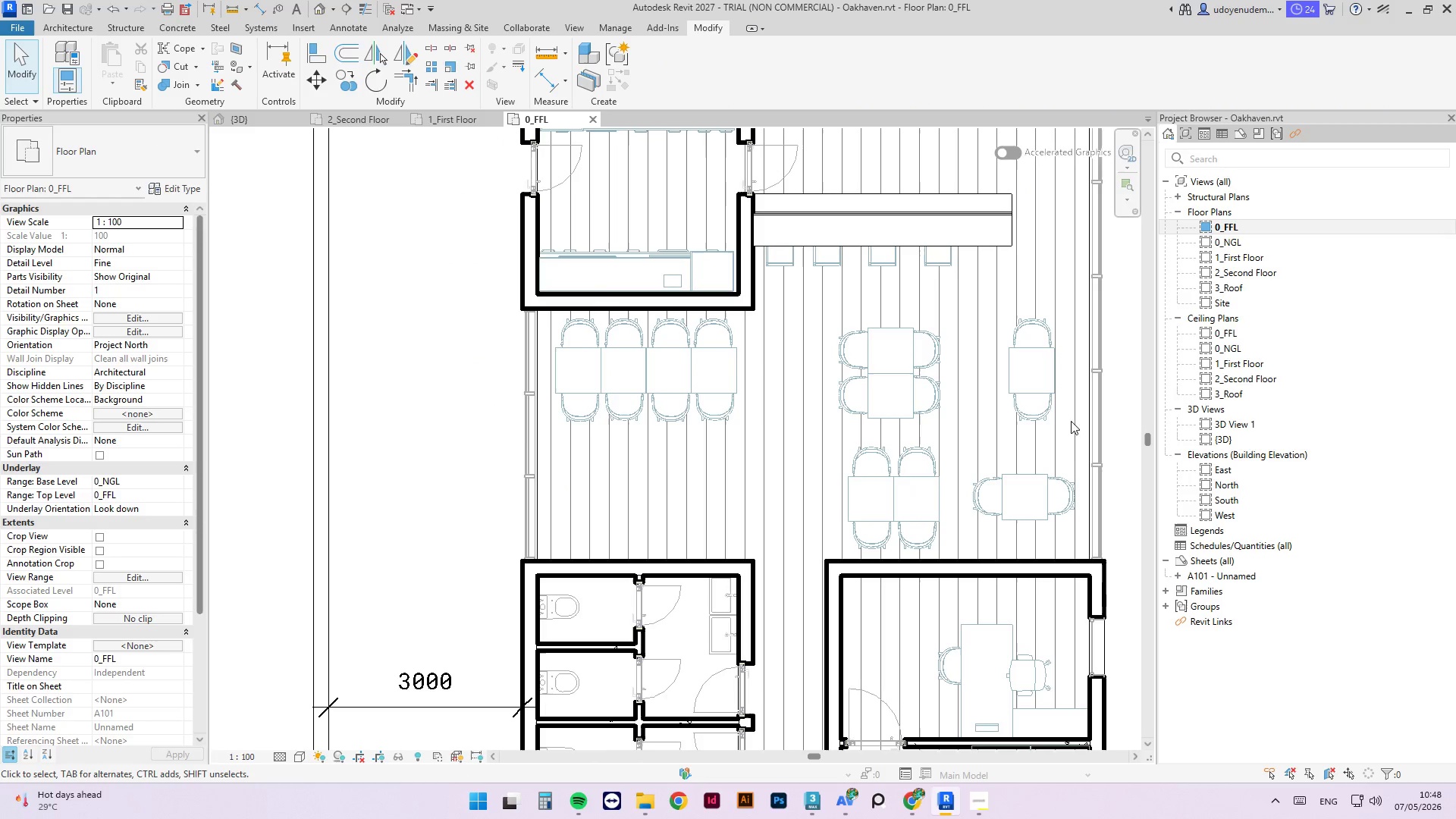 
left_click_drag(start_coordinate=[1078, 446], to_coordinate=[1062, 449])
 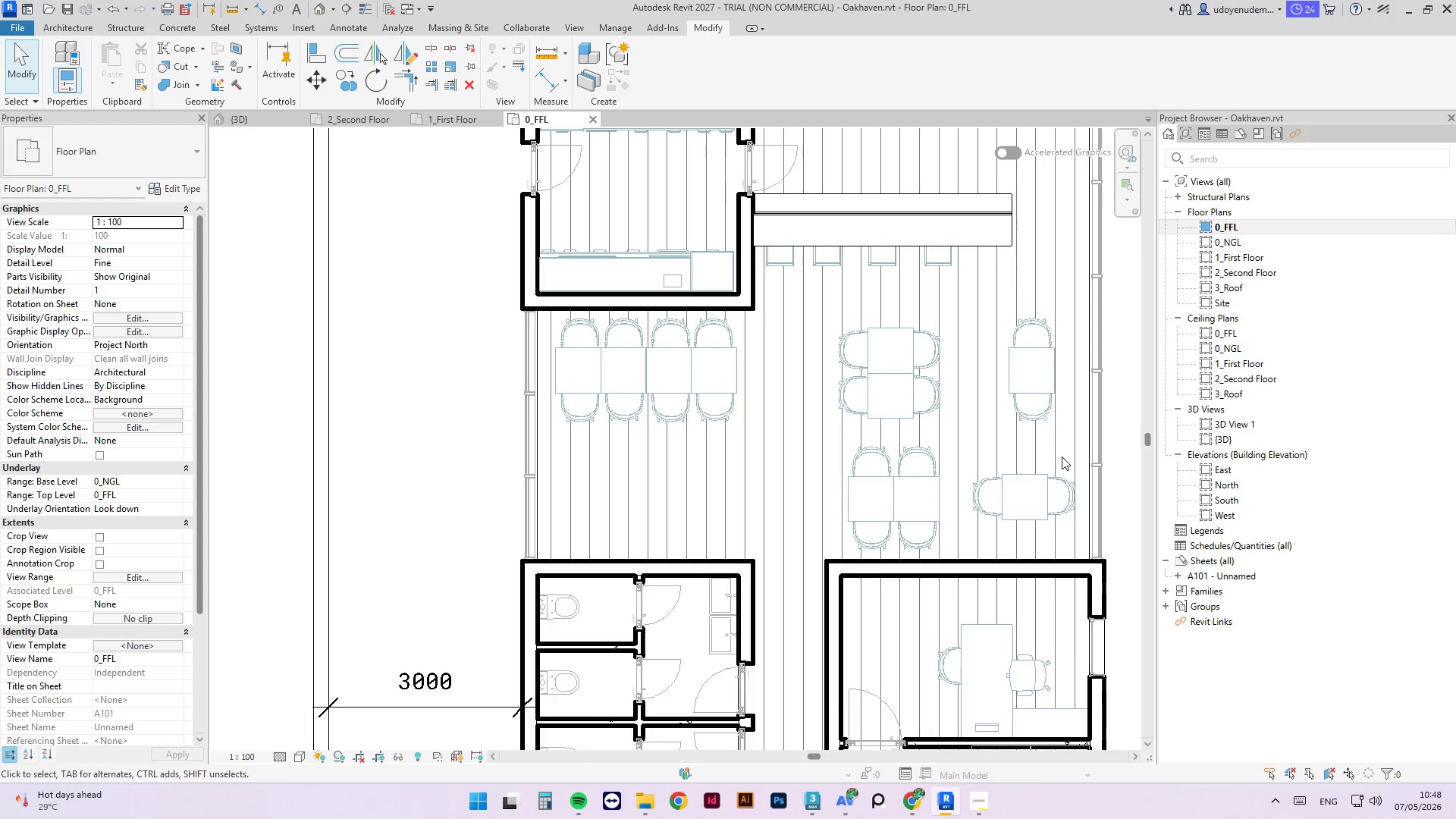 
left_click_drag(start_coordinate=[1063, 457], to_coordinate=[991, 522])
 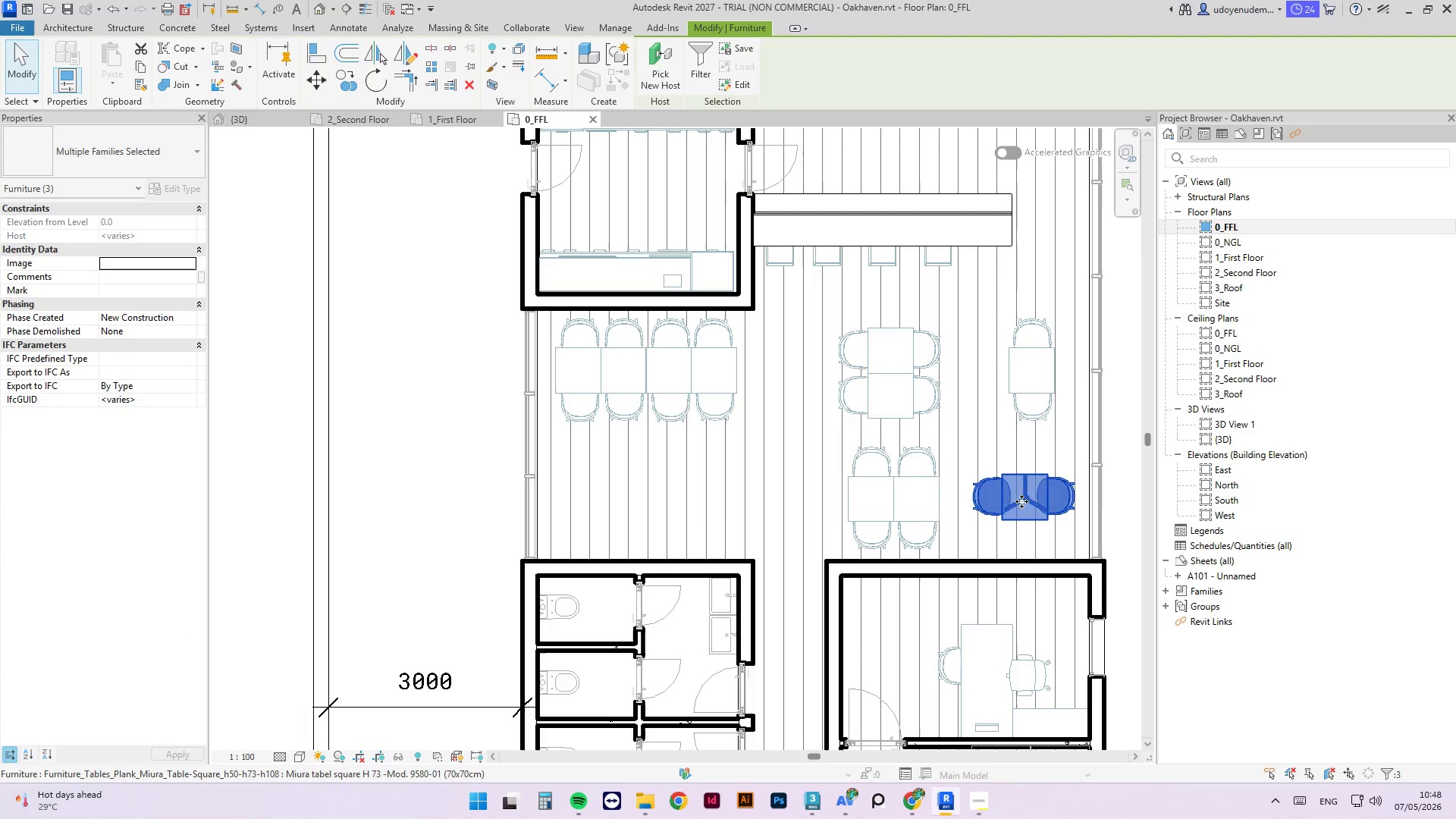 
left_click_drag(start_coordinate=[1021, 501], to_coordinate=[604, 505])
 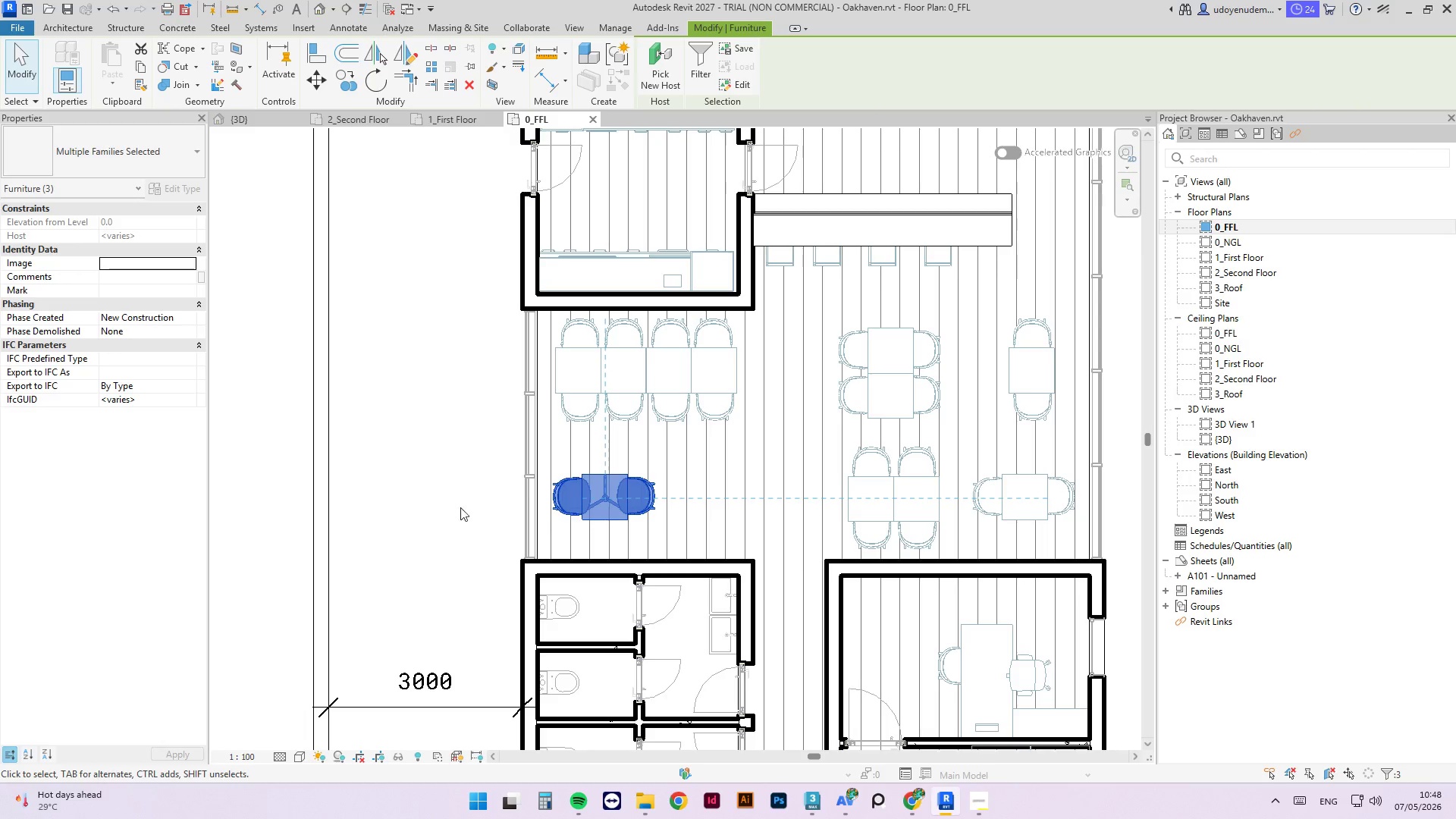 
hold_key(key=ControlLeft, duration=9.5)
 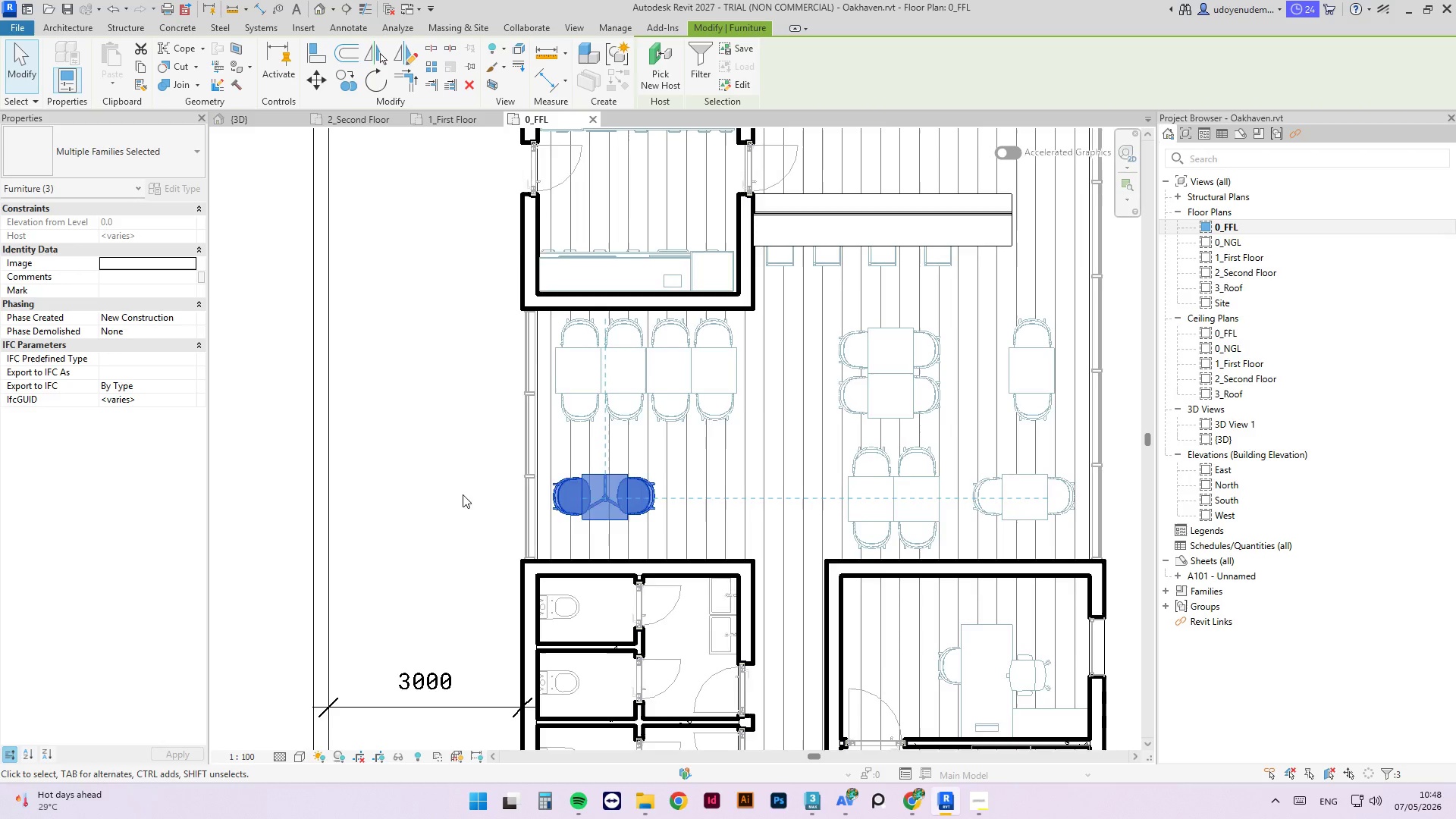 
left_click([921, 479])
 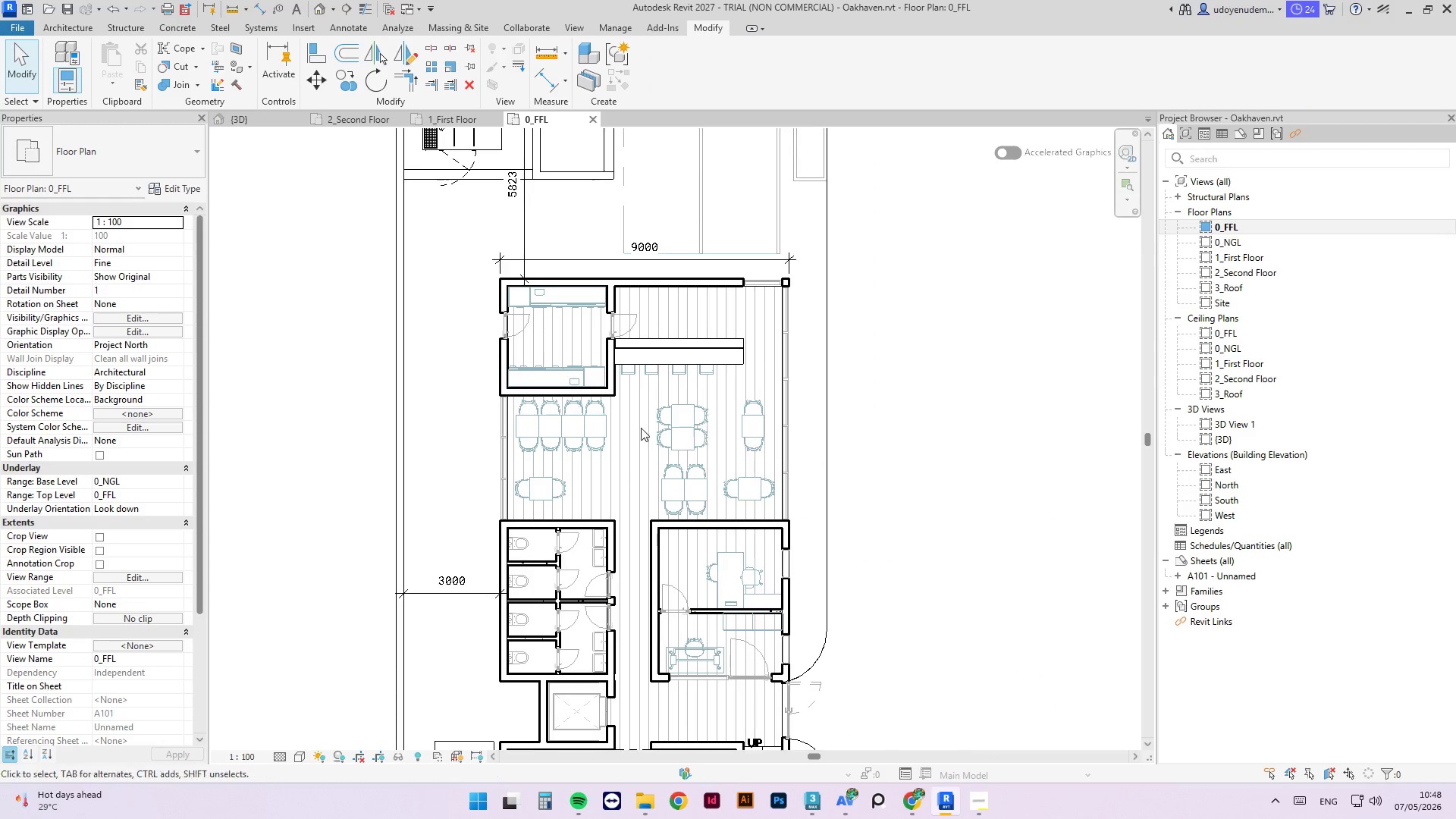 
scroll: coordinate [498, 472], scroll_direction: down, amount: 5.0
 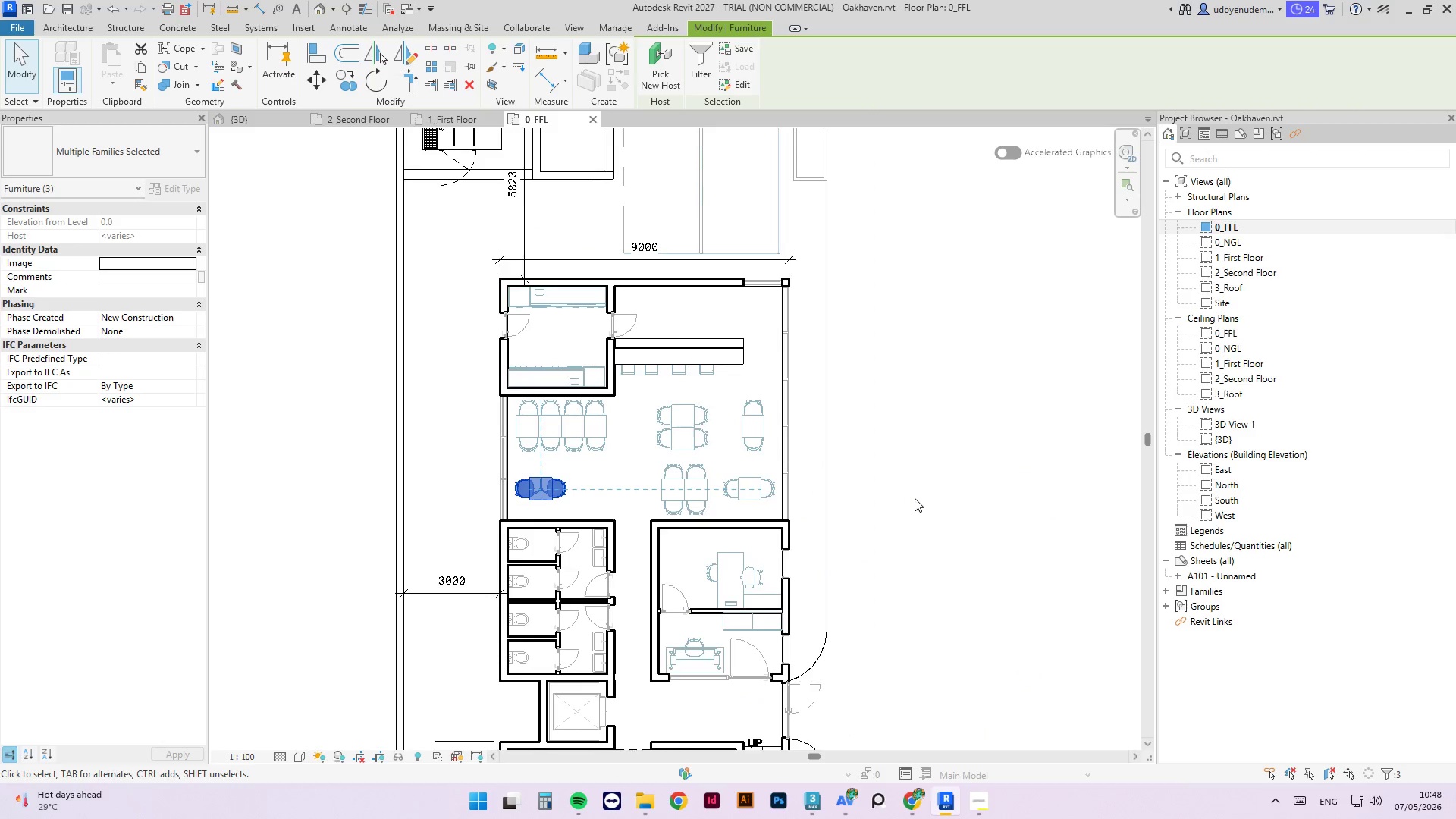 
scroll: coordinate [538, 413], scroll_direction: up, amount: 2.0
 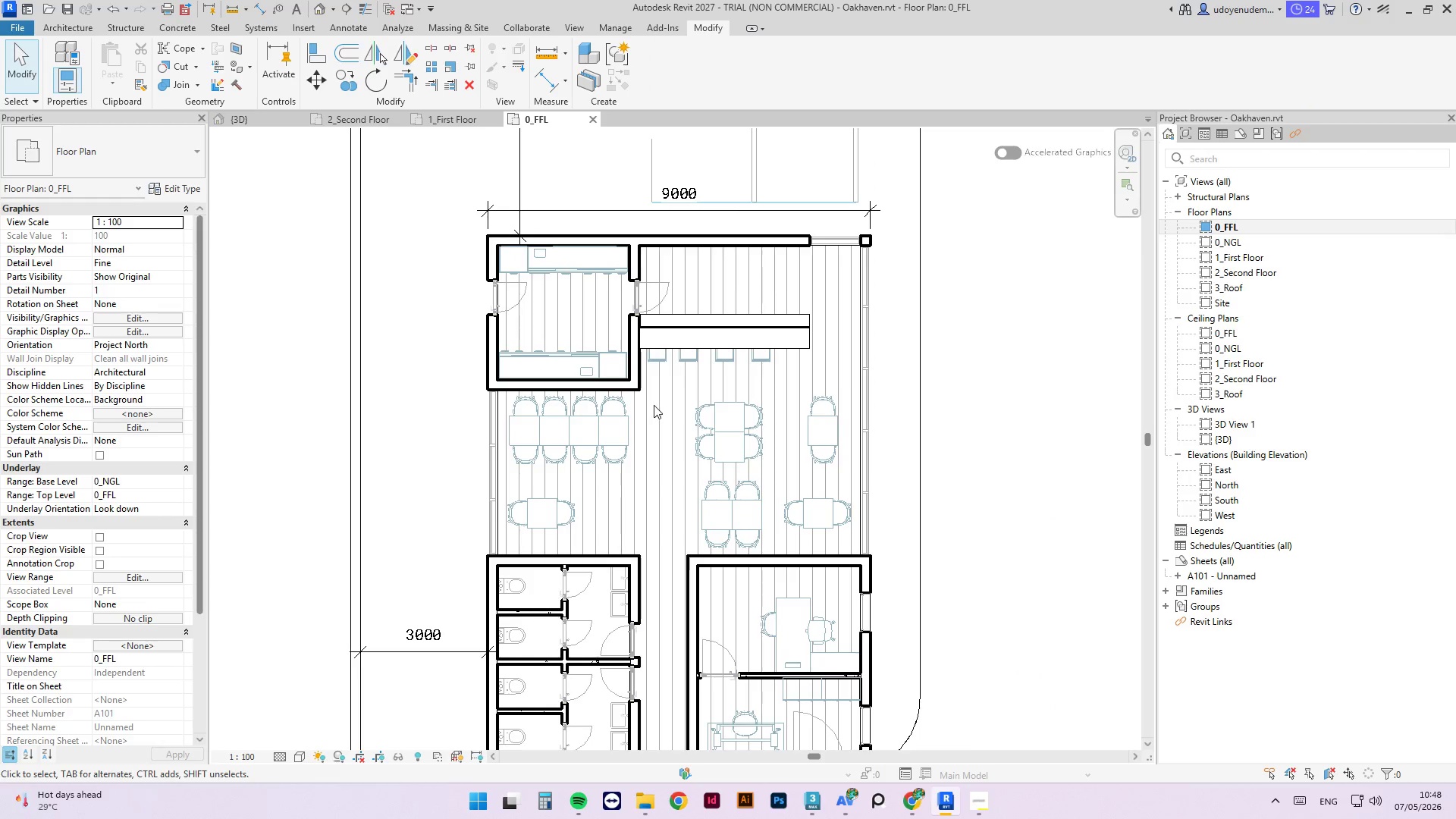 
left_click_drag(start_coordinate=[654, 405], to_coordinate=[614, 464])
 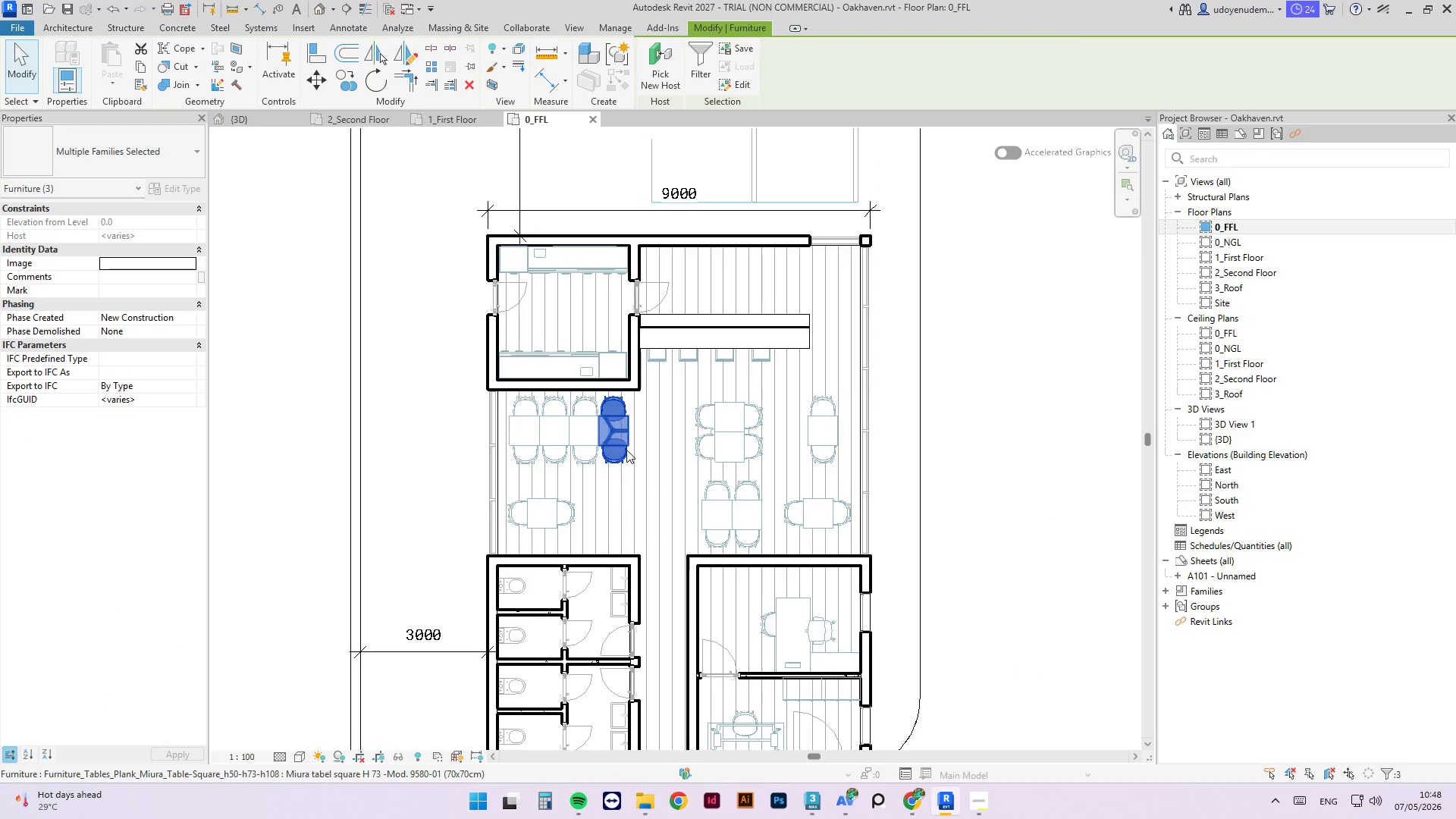 
key(Delete)
 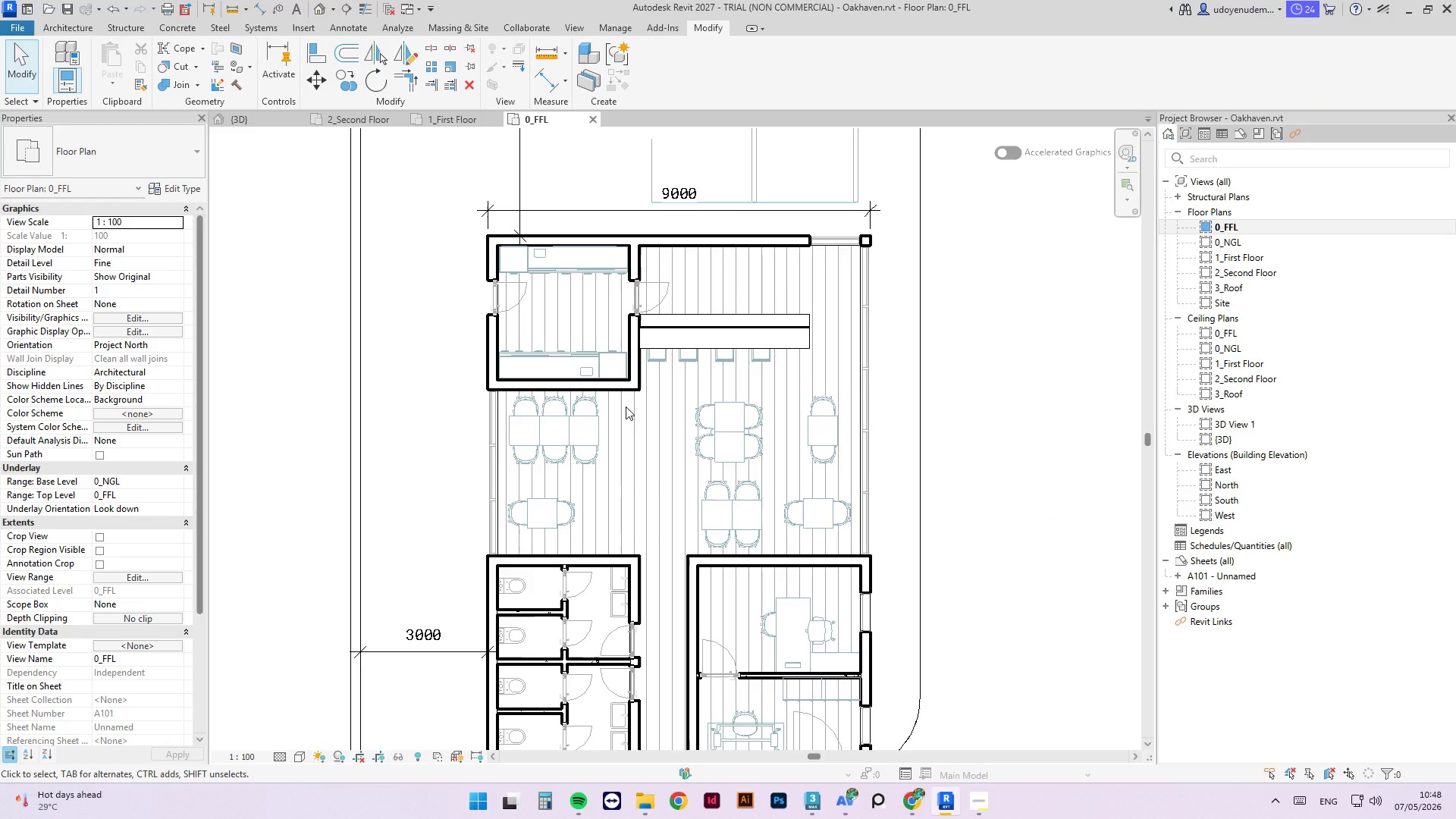 
left_click_drag(start_coordinate=[626, 406], to_coordinate=[526, 470])
 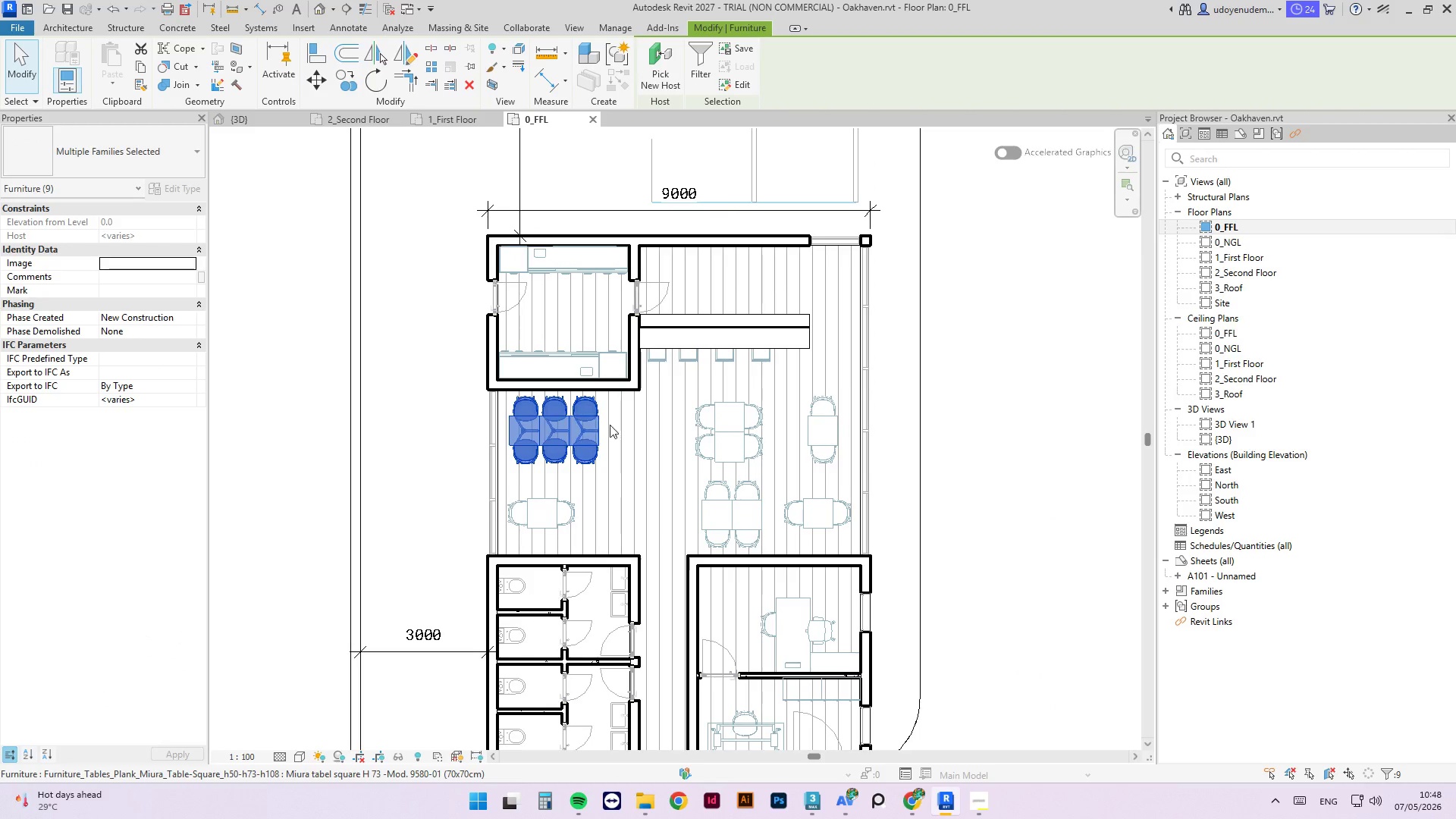 
left_click([630, 410])
 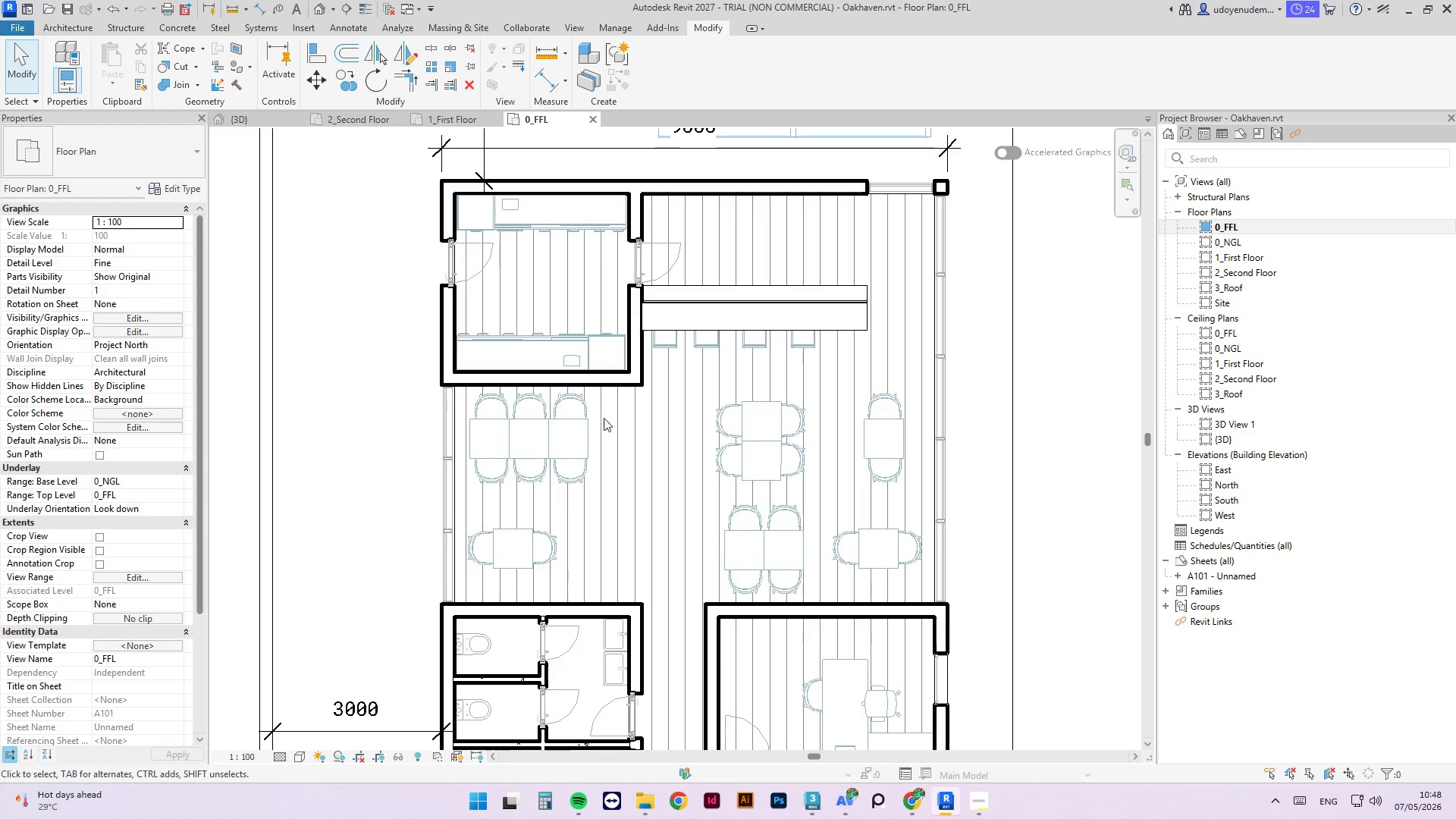 
scroll: coordinate [632, 405], scroll_direction: up, amount: 2.0
 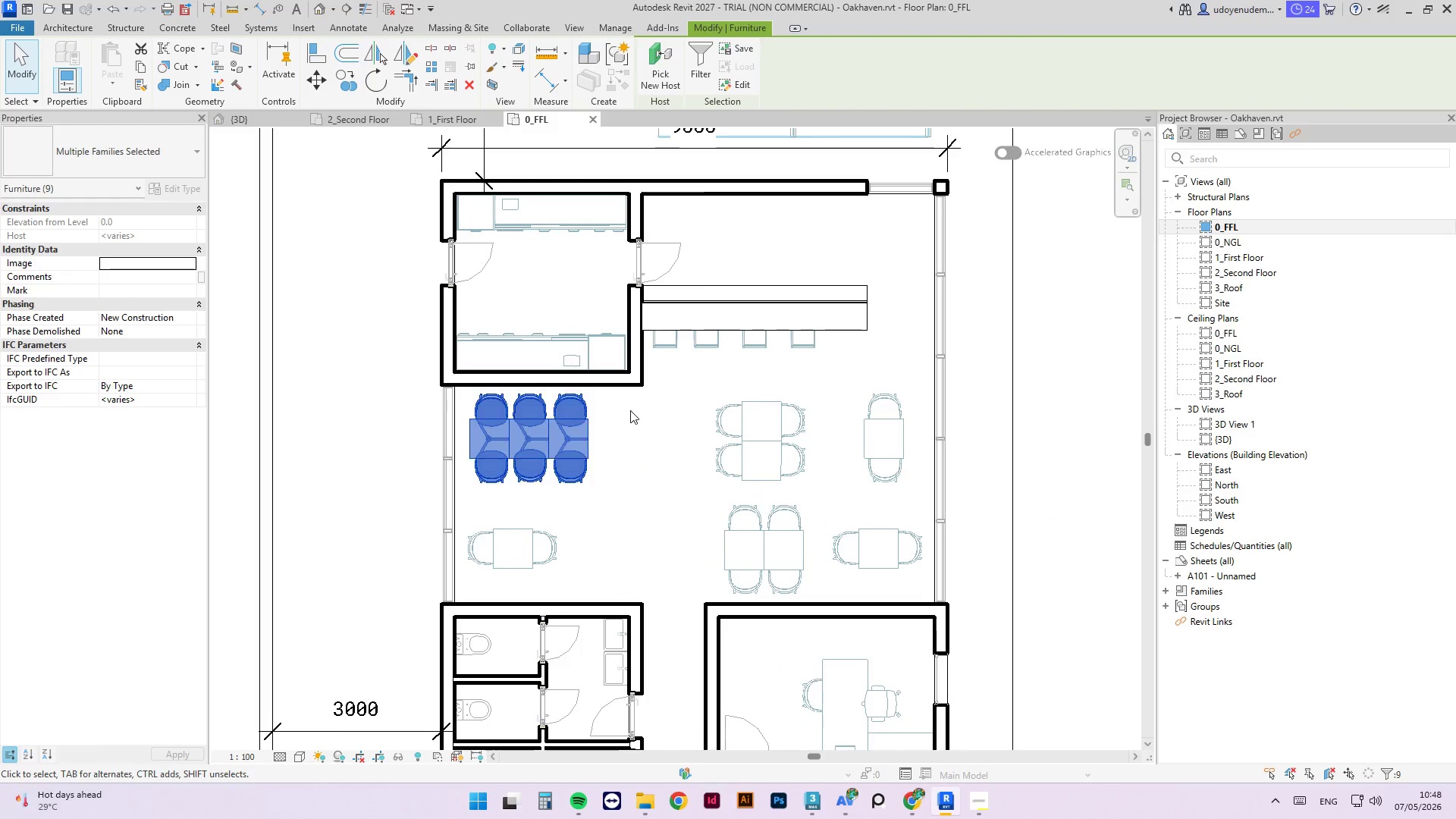 
left_click([585, 407])
 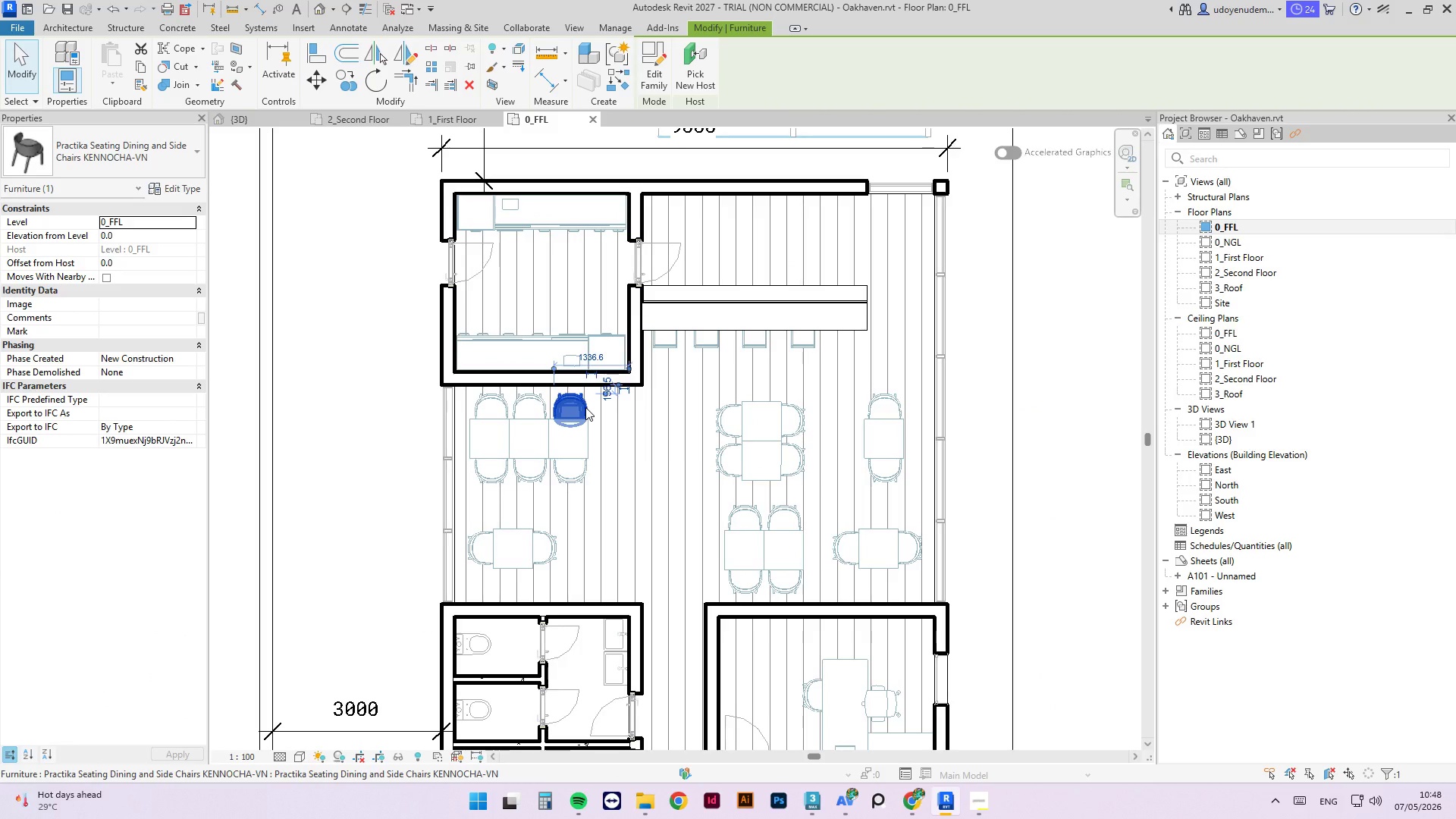 
key(ArrowLeft)
 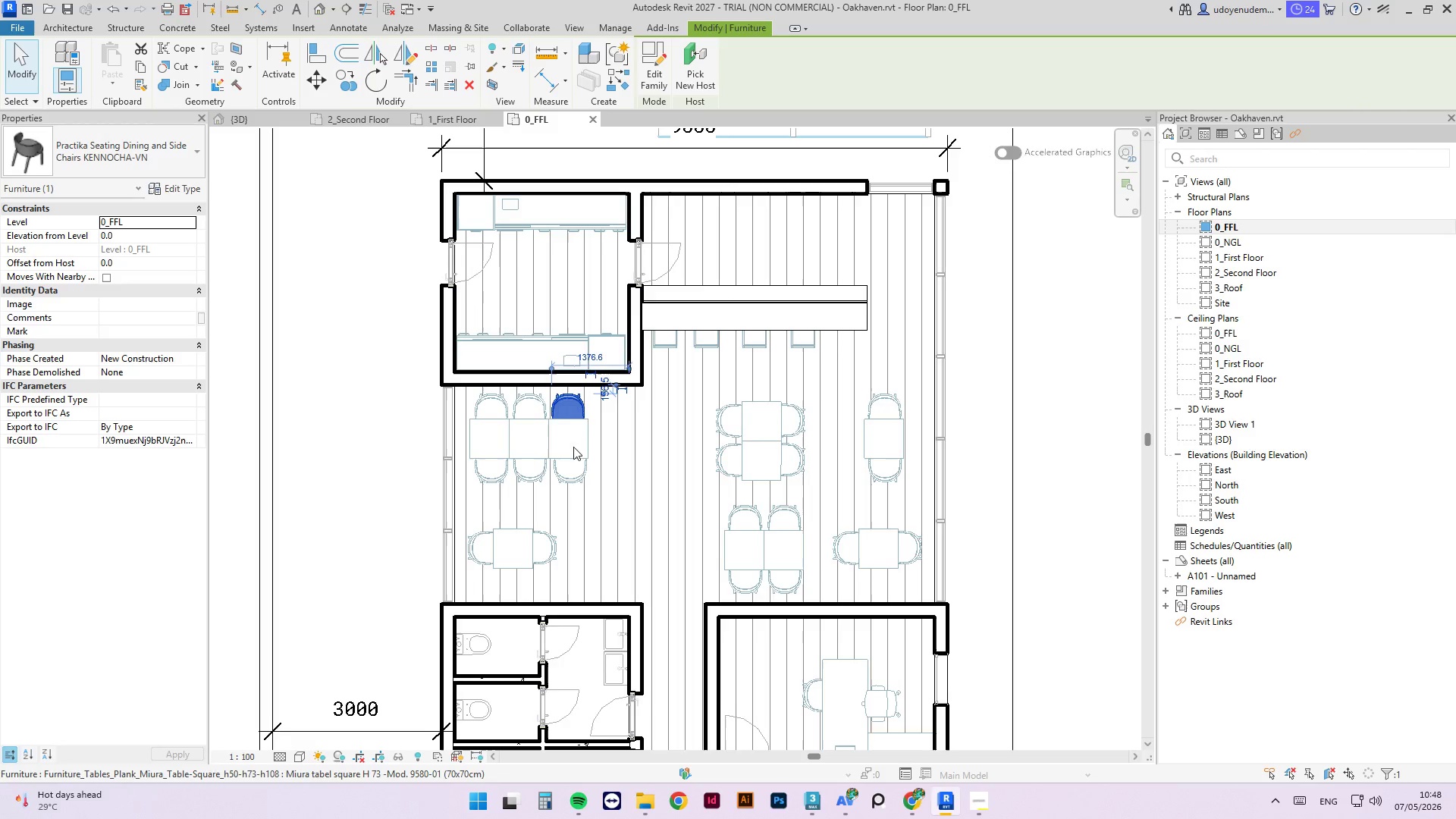 
left_click([569, 469])
 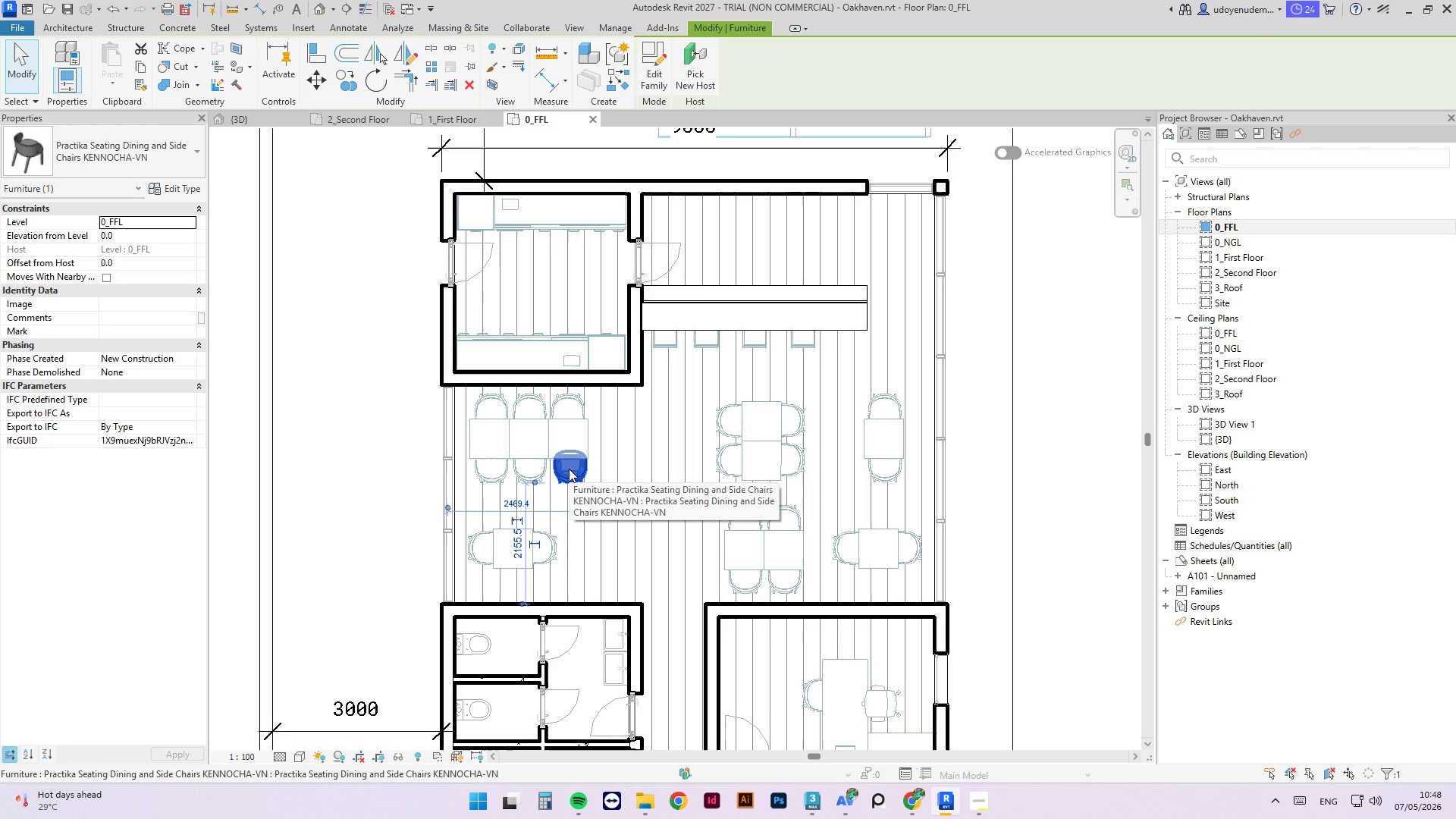 
key(ArrowLeft)
 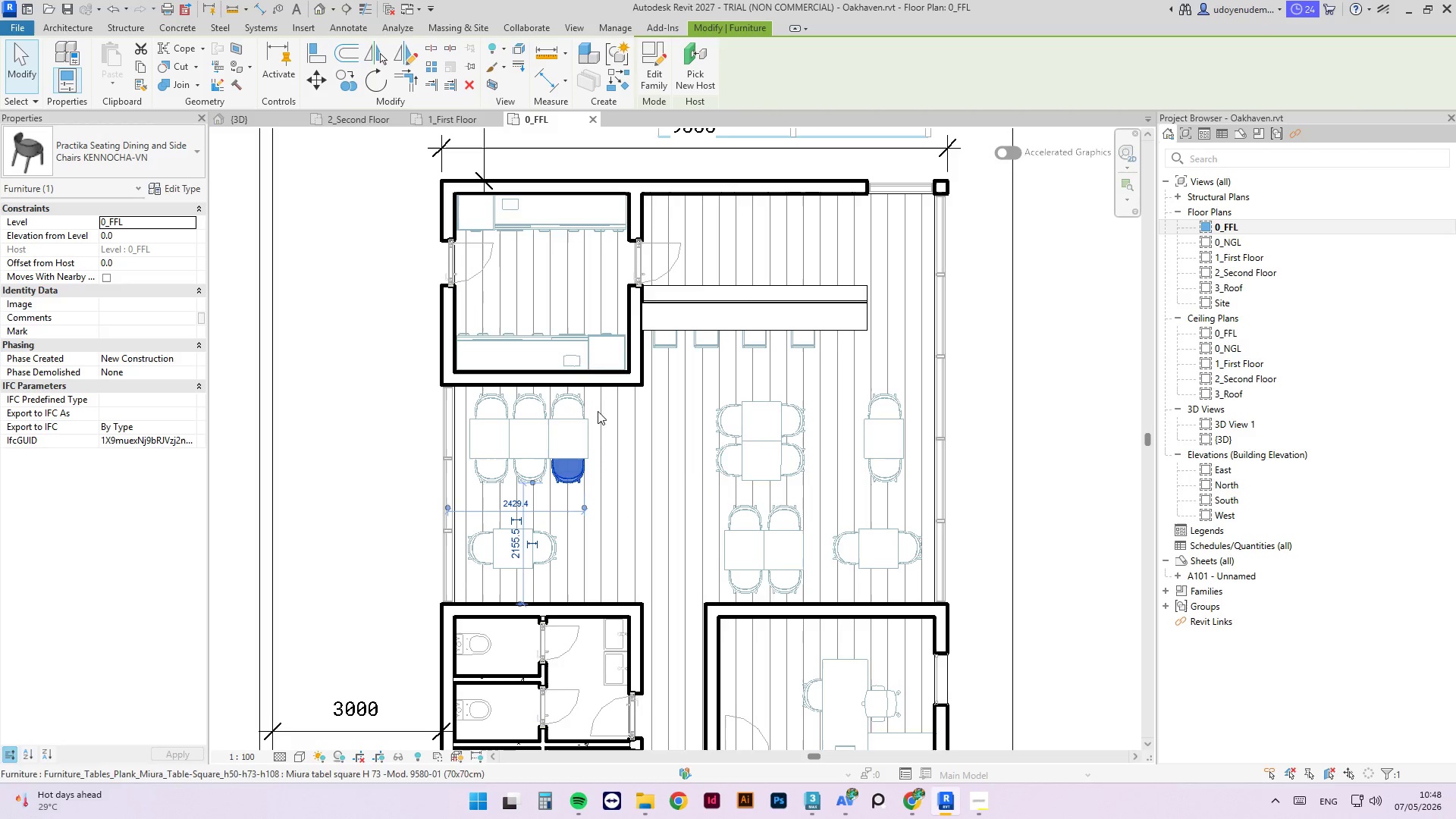 
left_click_drag(start_coordinate=[612, 406], to_coordinate=[482, 485])
 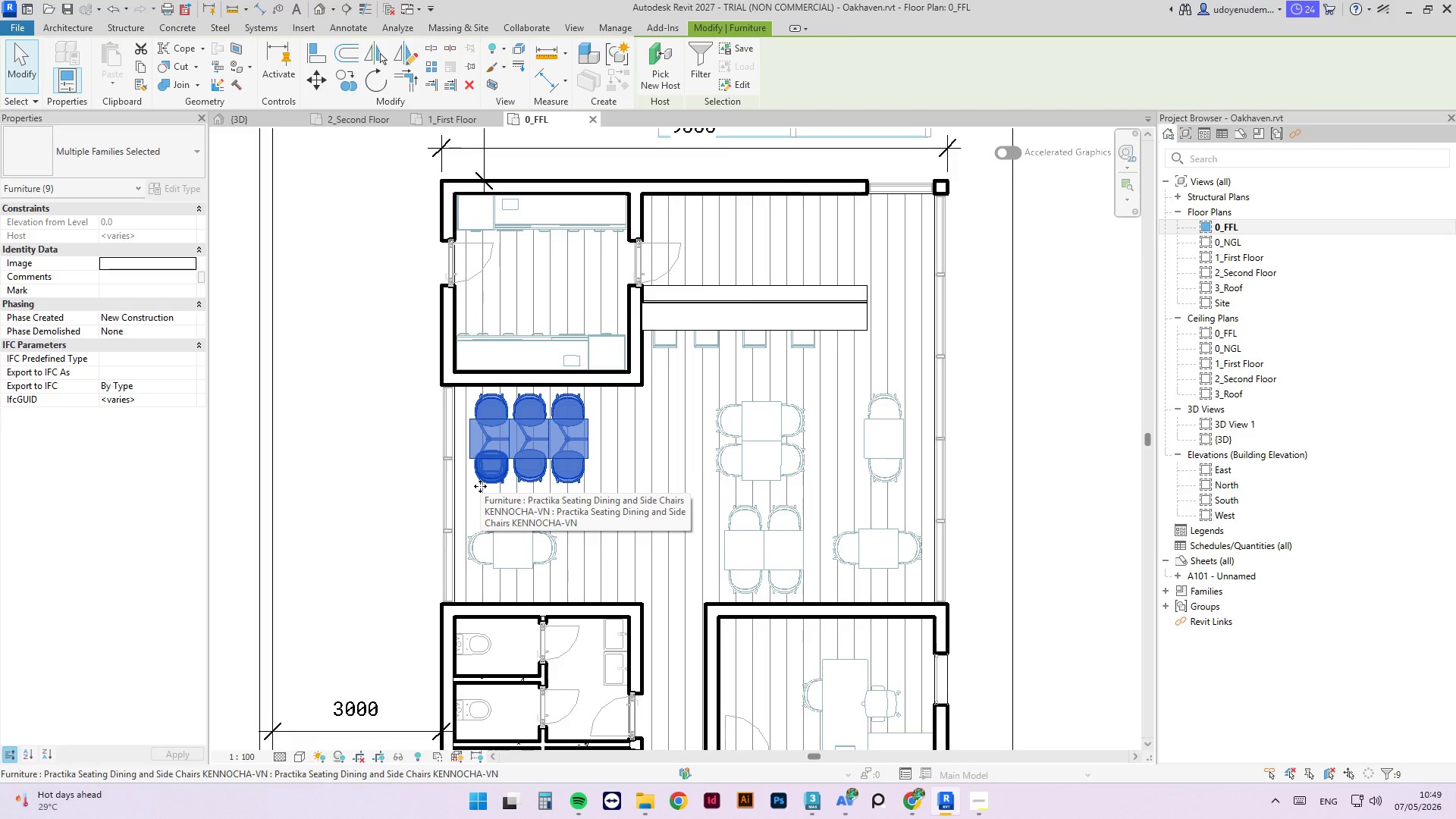 
wait(12.64)
 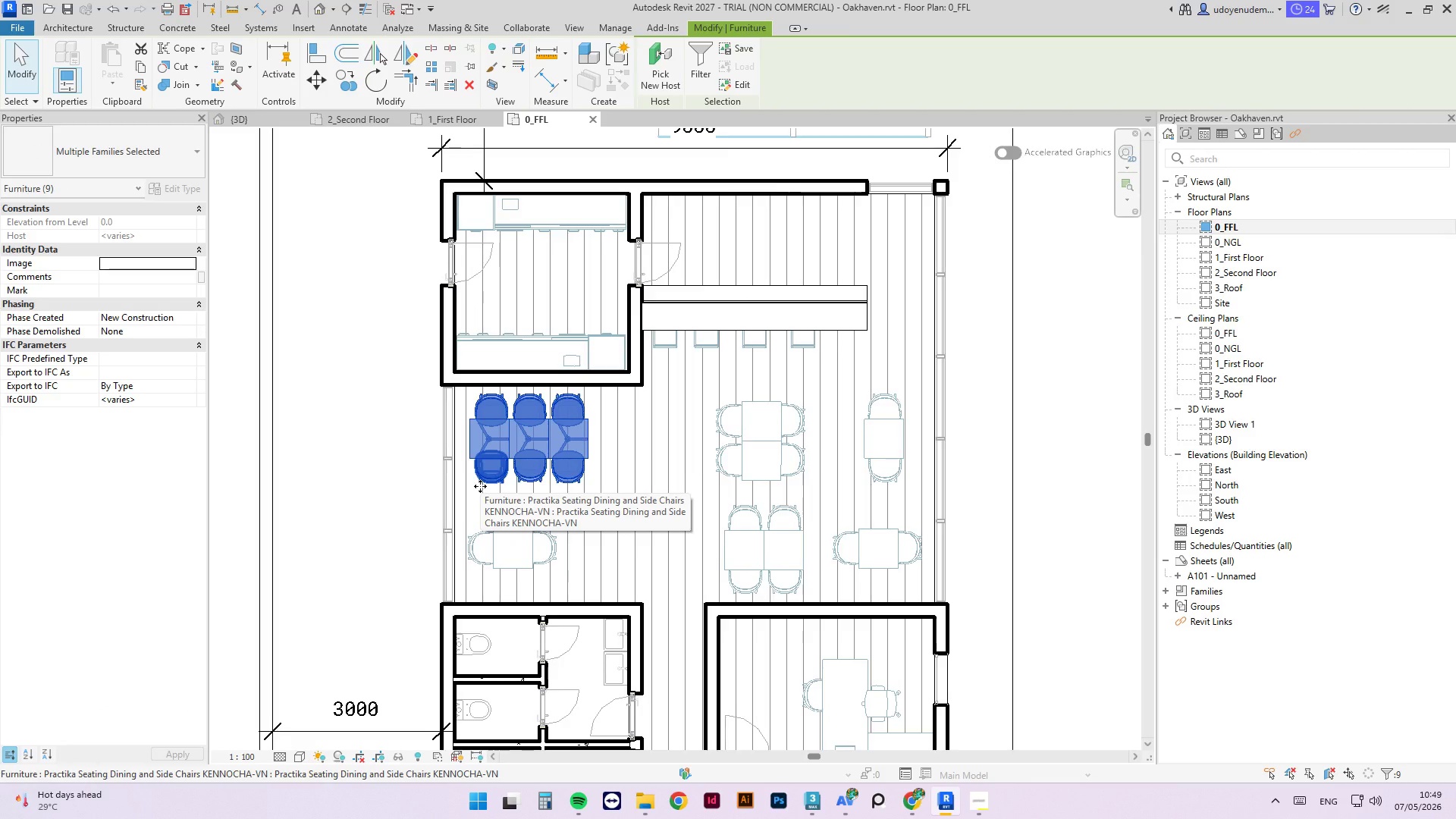 
left_click_drag(start_coordinate=[588, 447], to_coordinate=[611, 453])
 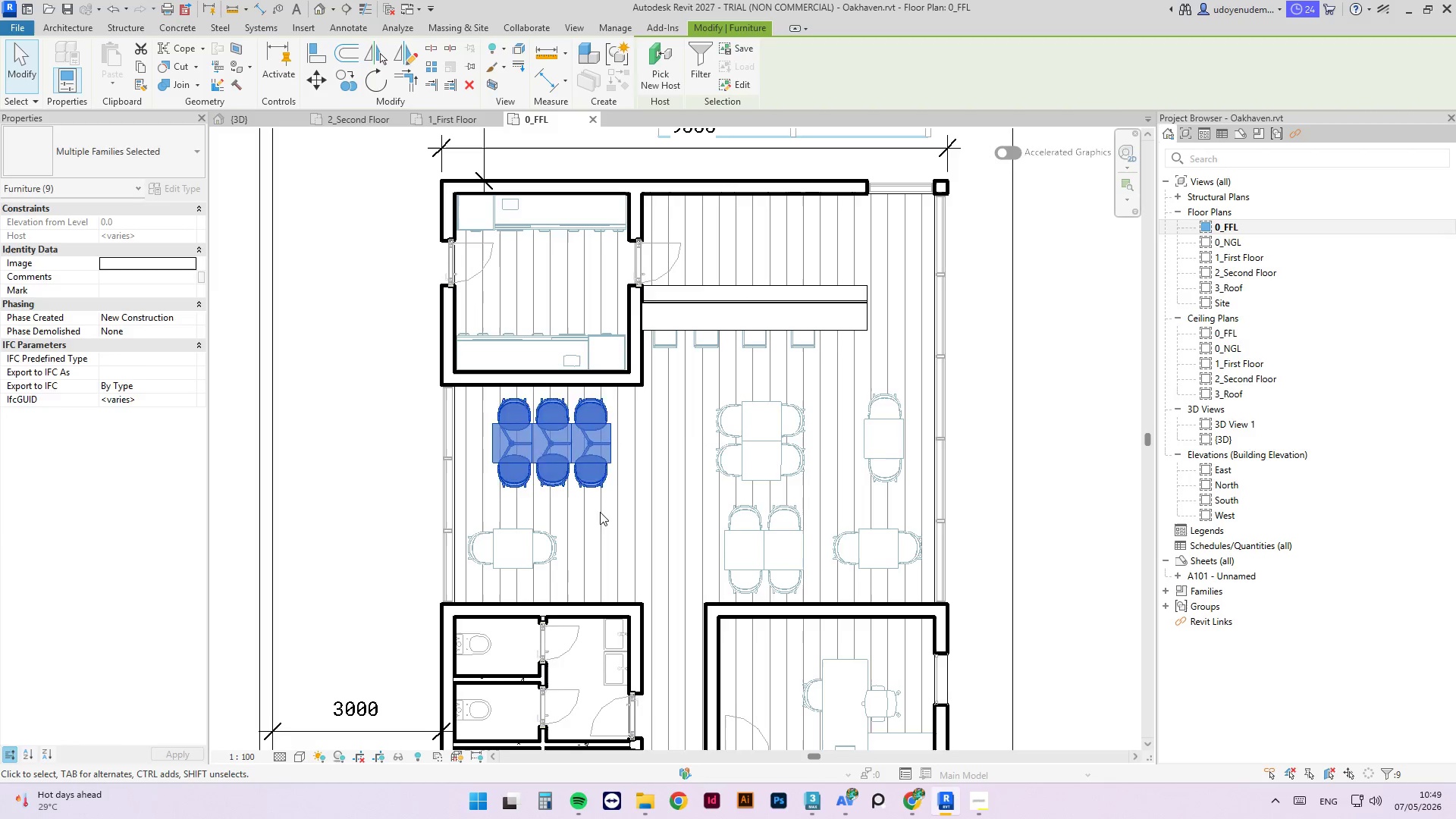 
left_click([600, 512])
 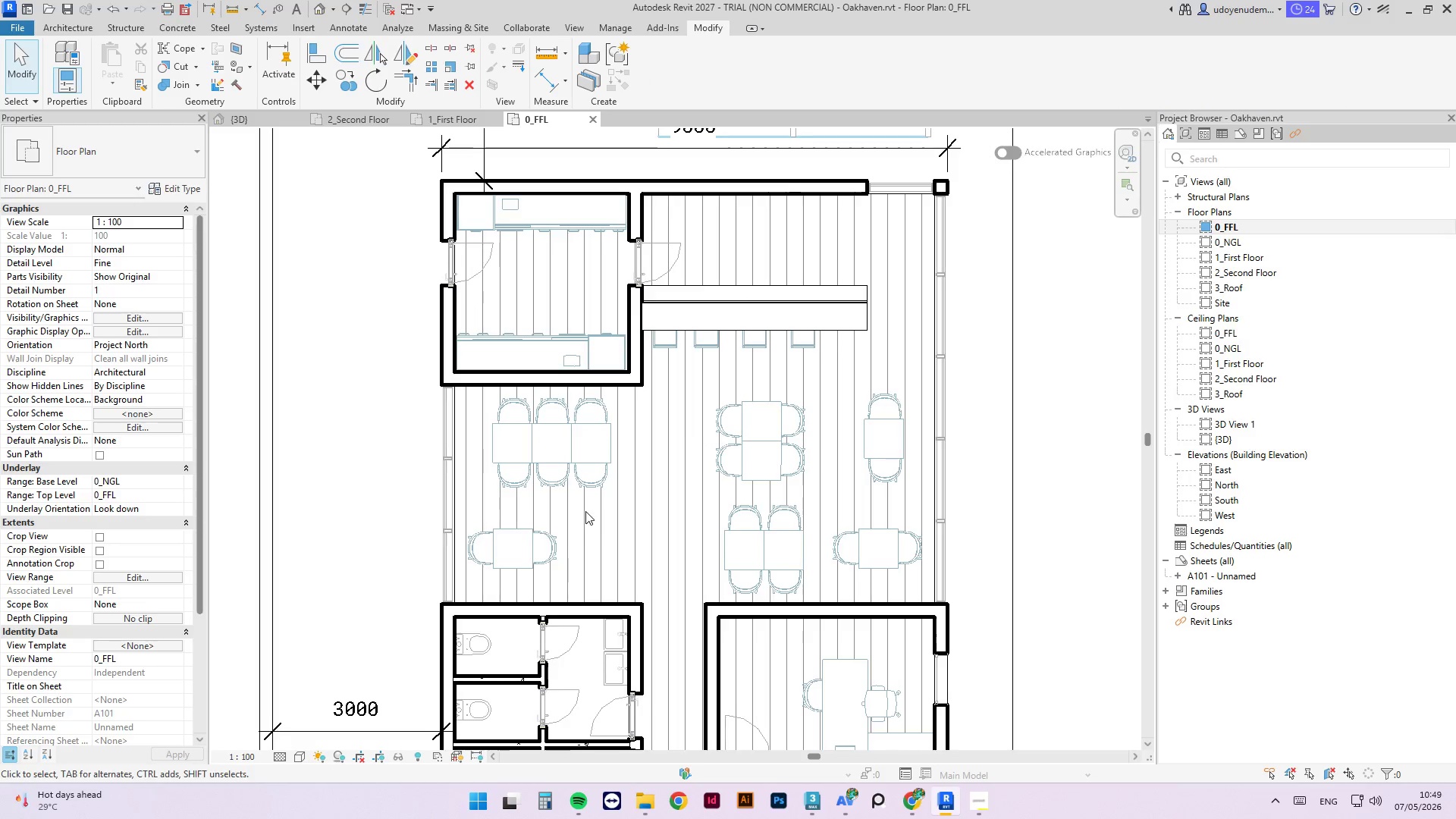 
left_click_drag(start_coordinate=[586, 510], to_coordinate=[485, 576])
 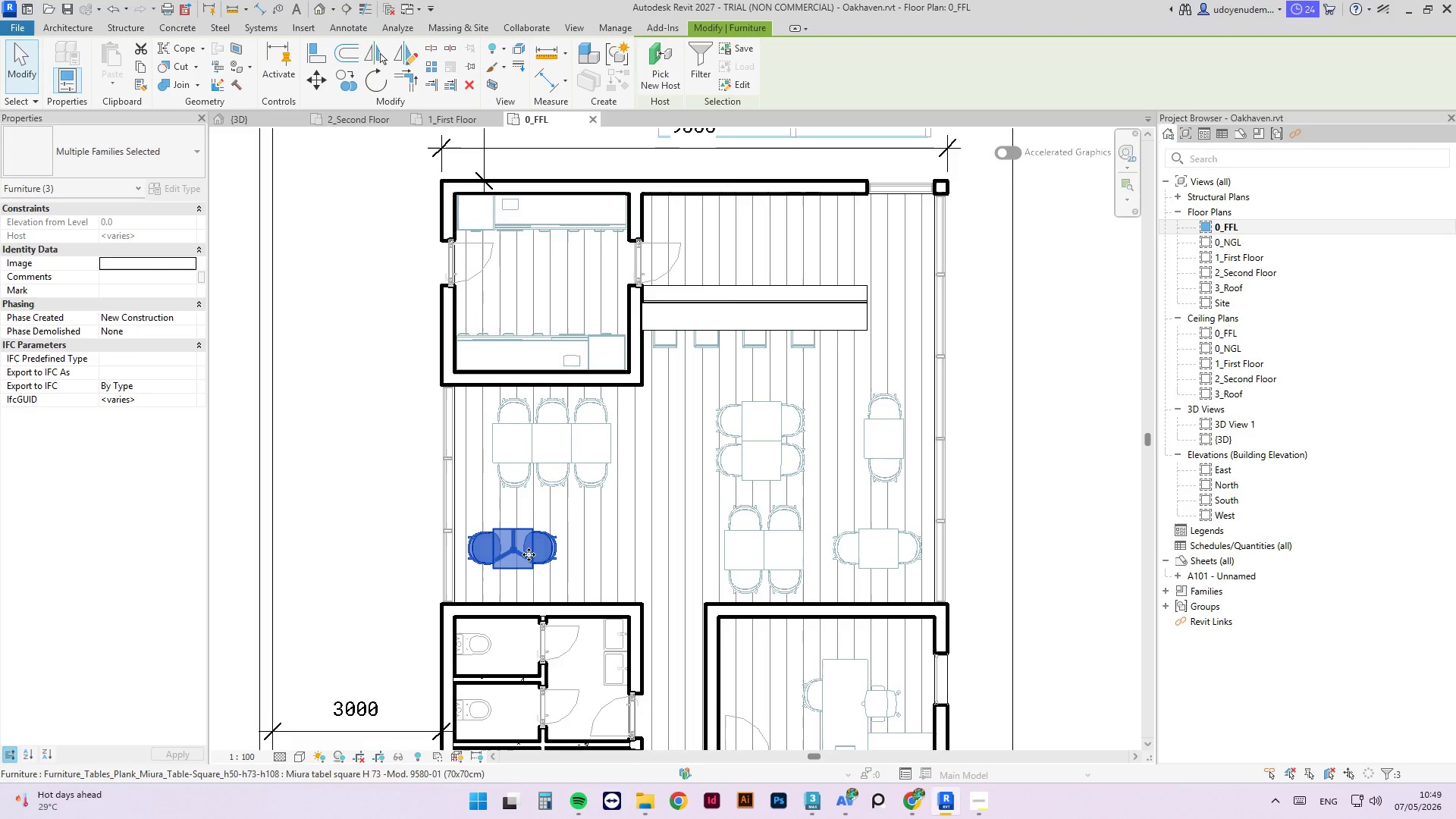 
left_click_drag(start_coordinate=[529, 554], to_coordinate=[571, 554])
 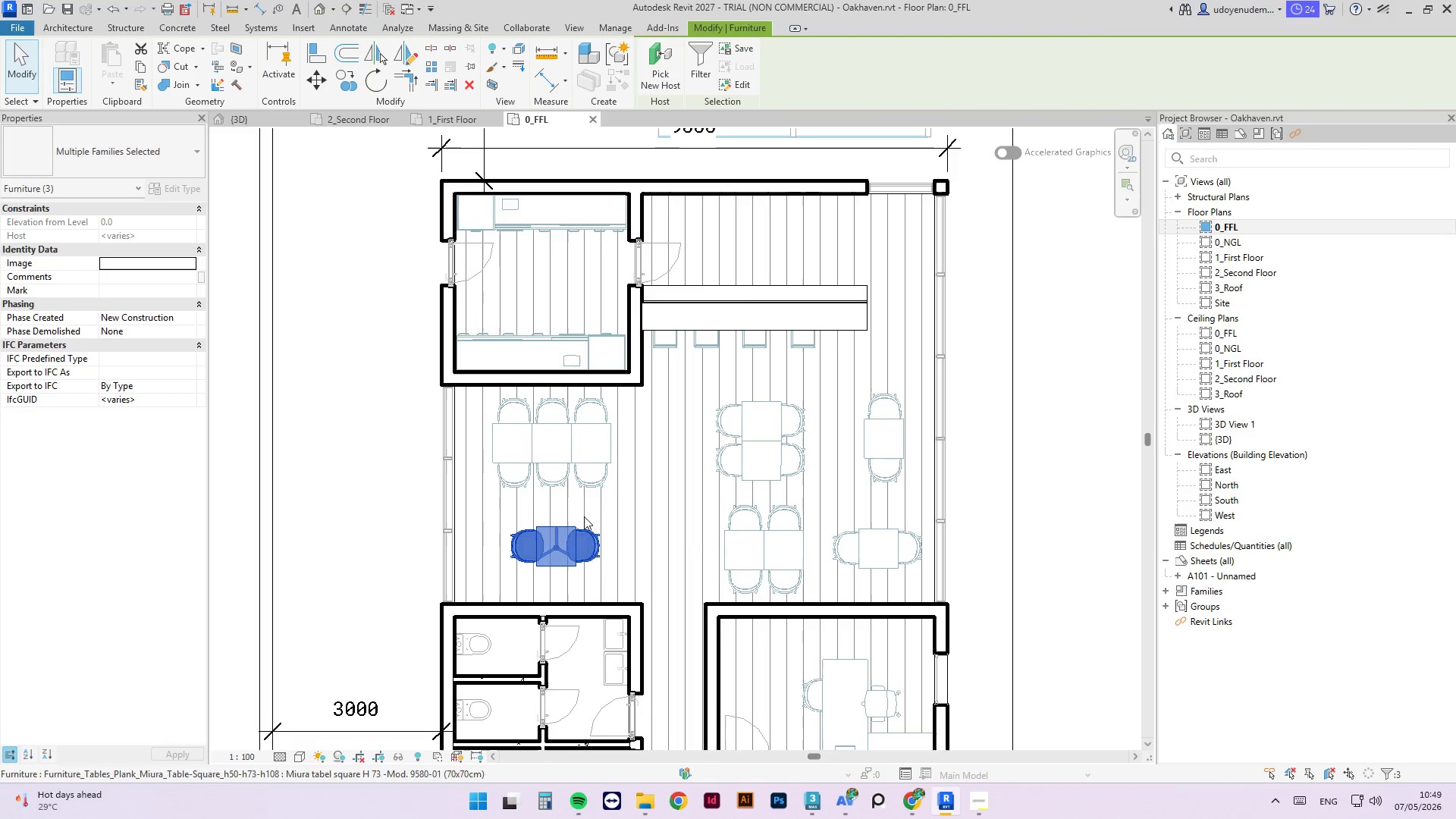 
scroll: coordinate [601, 556], scroll_direction: up, amount: 2.0
 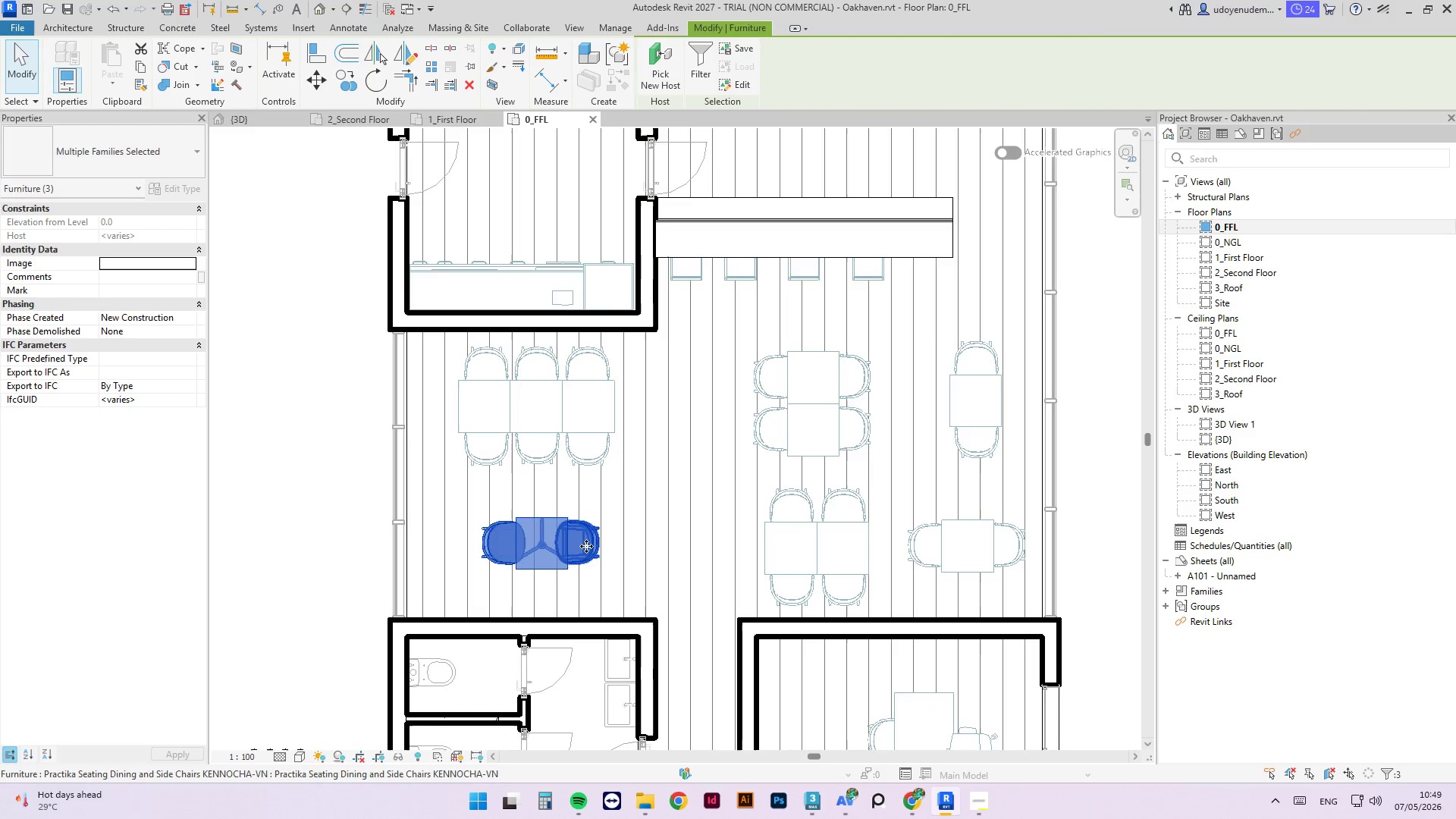 
left_click_drag(start_coordinate=[638, 357], to_coordinate=[487, 453])
 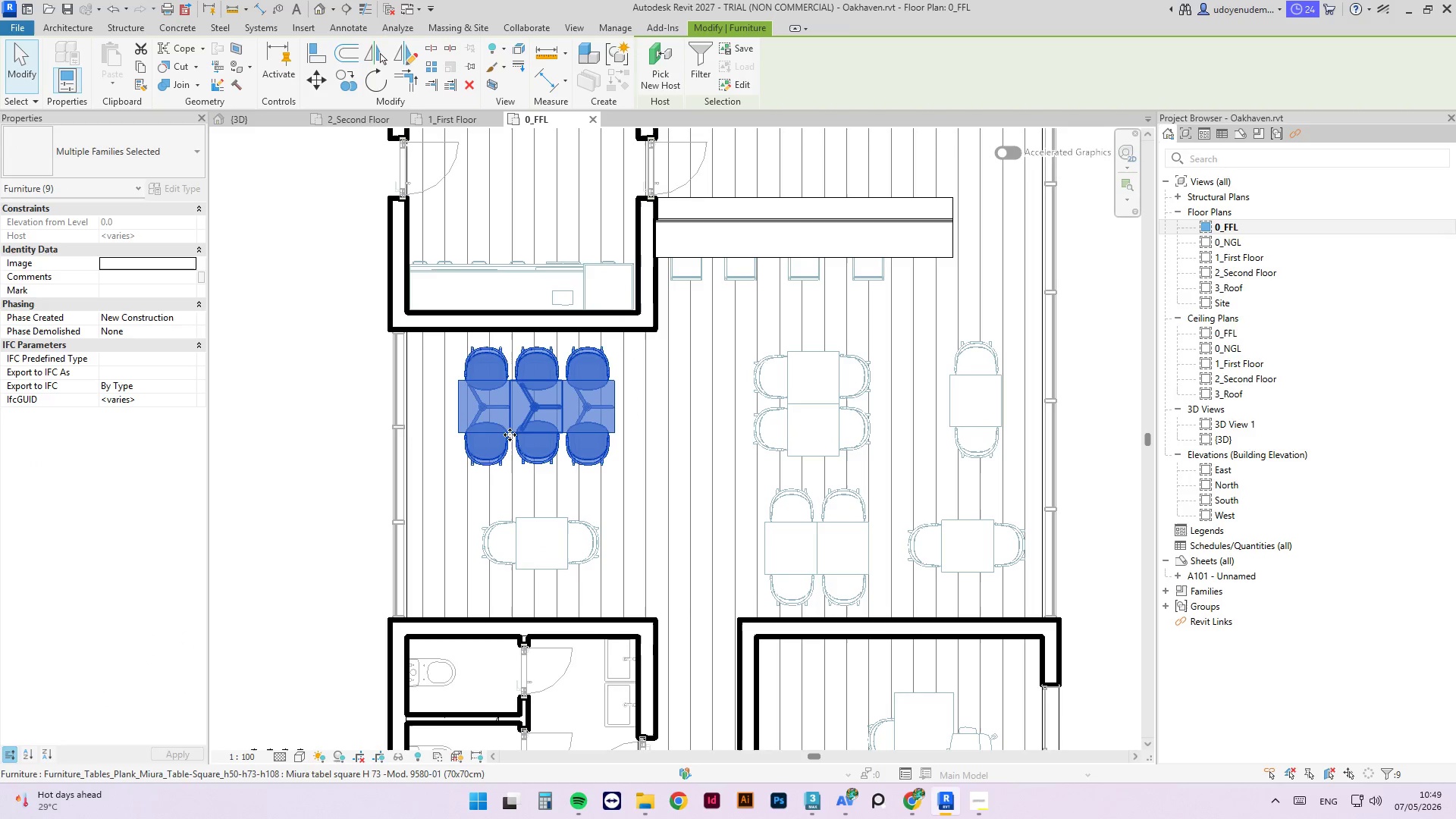 
left_click_drag(start_coordinate=[510, 435], to_coordinate=[509, 447])
 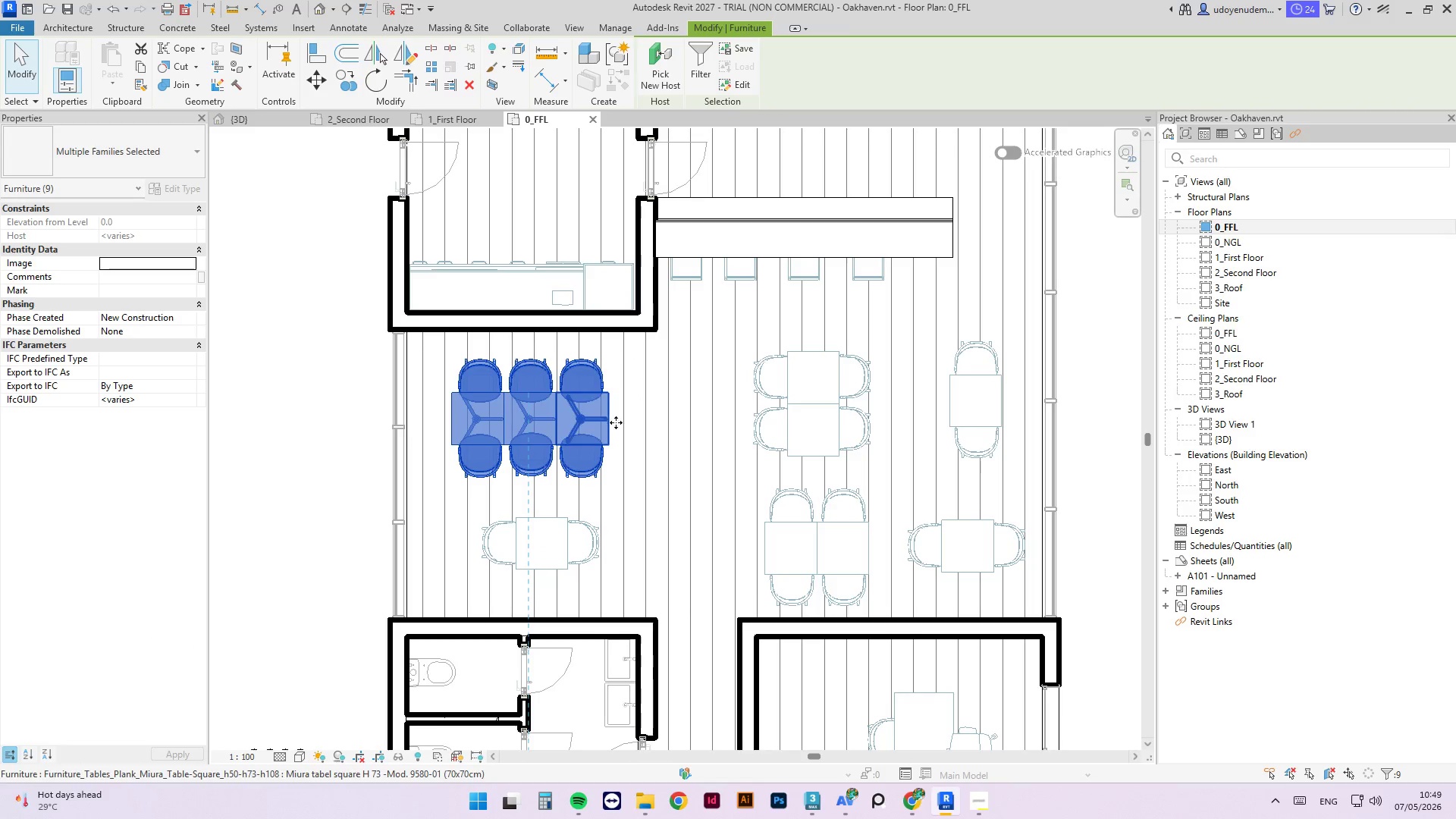 
left_click([631, 469])
 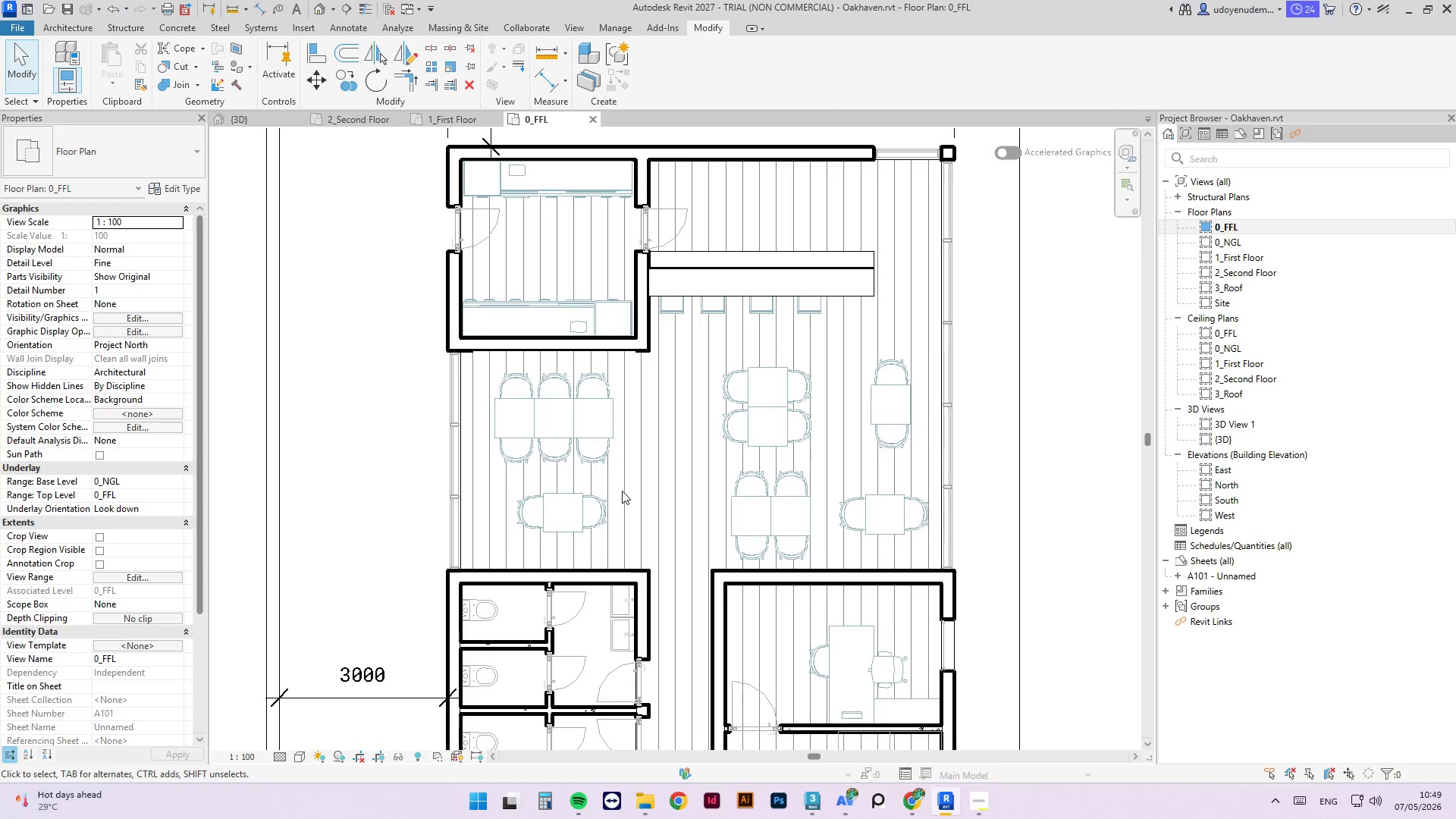 
scroll: coordinate [628, 417], scroll_direction: down, amount: 2.0
 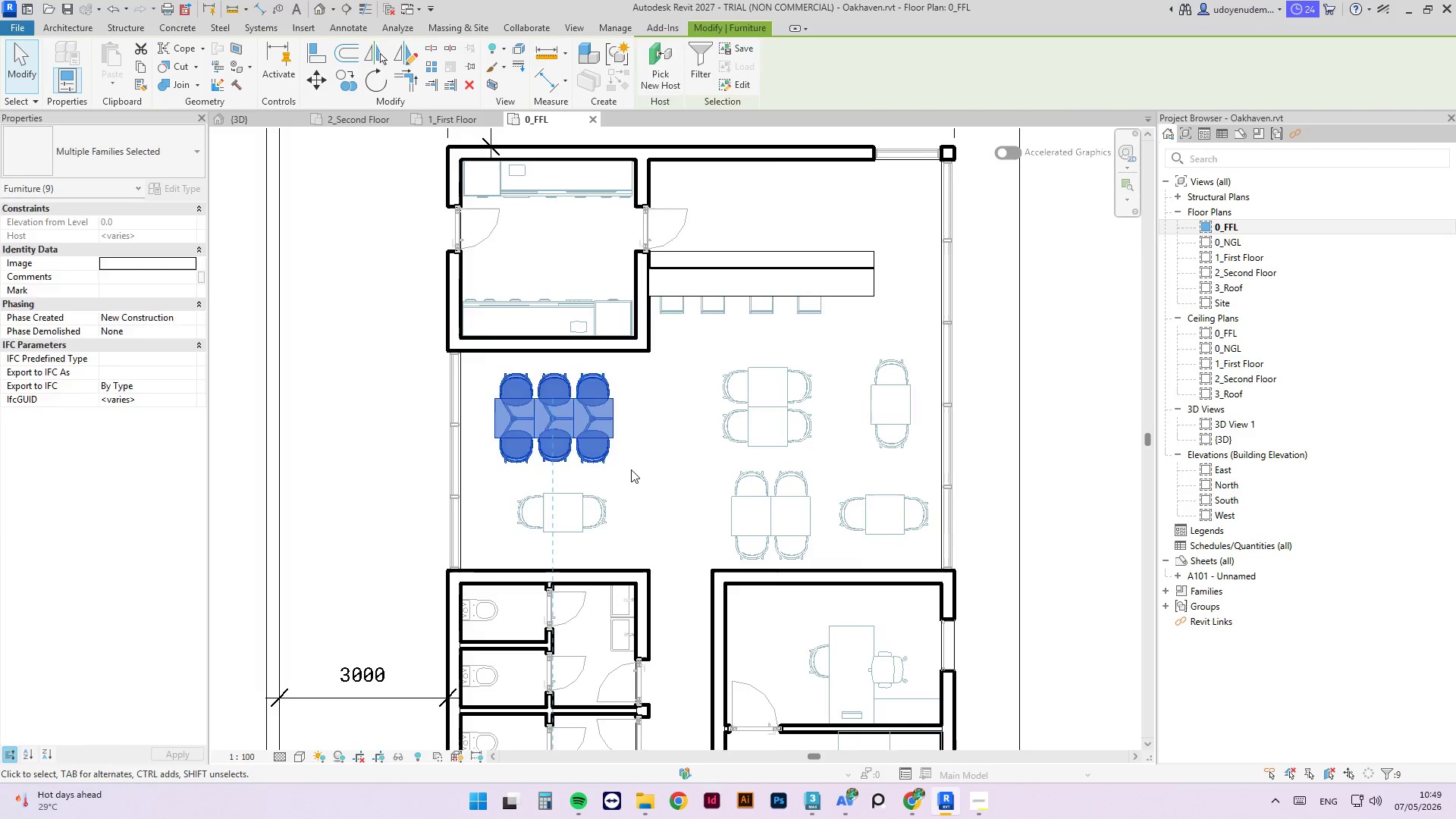 
left_click_drag(start_coordinate=[622, 490], to_coordinate=[516, 537])
 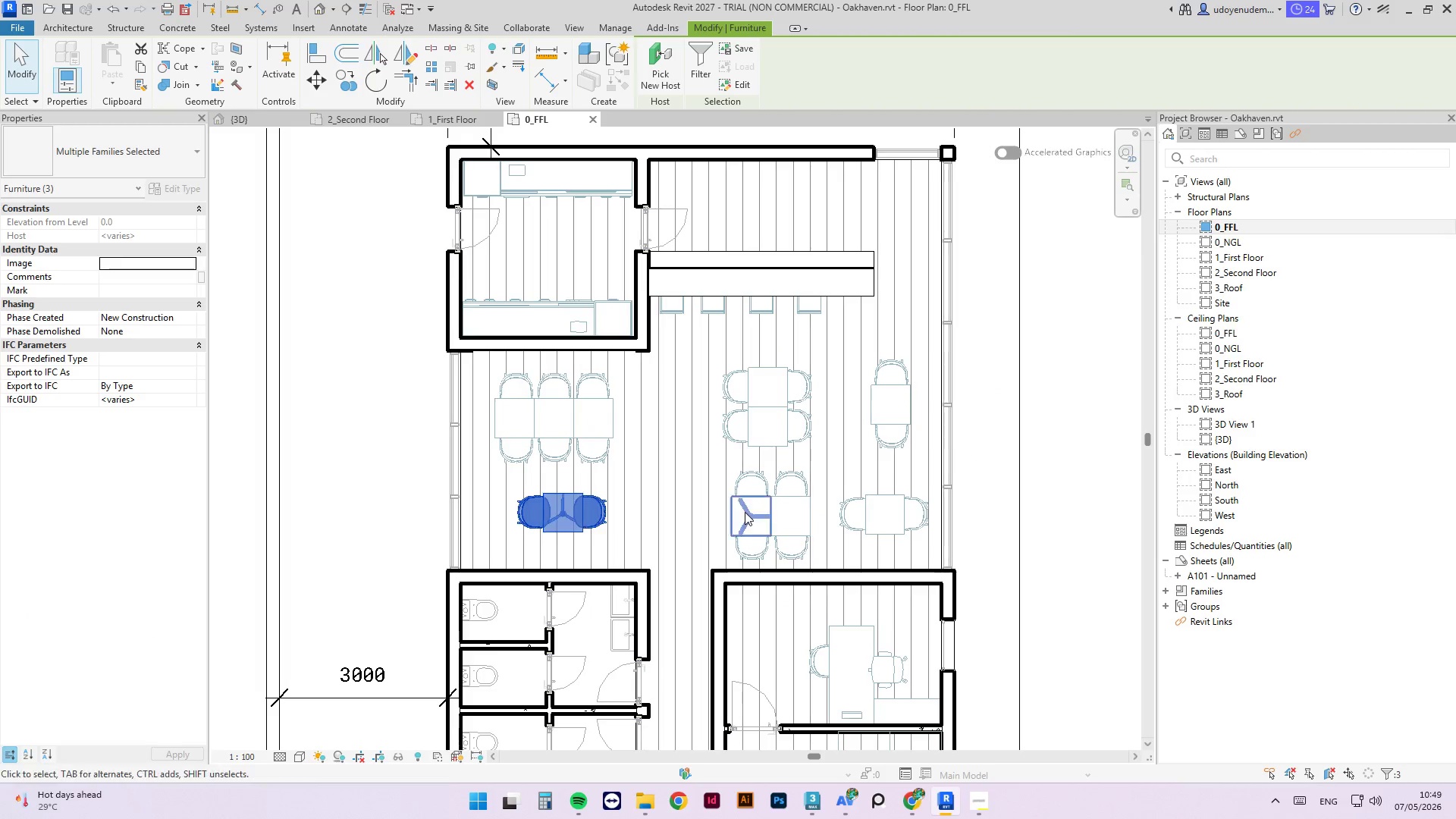 
scroll: coordinate [805, 400], scroll_direction: down, amount: 2.0
 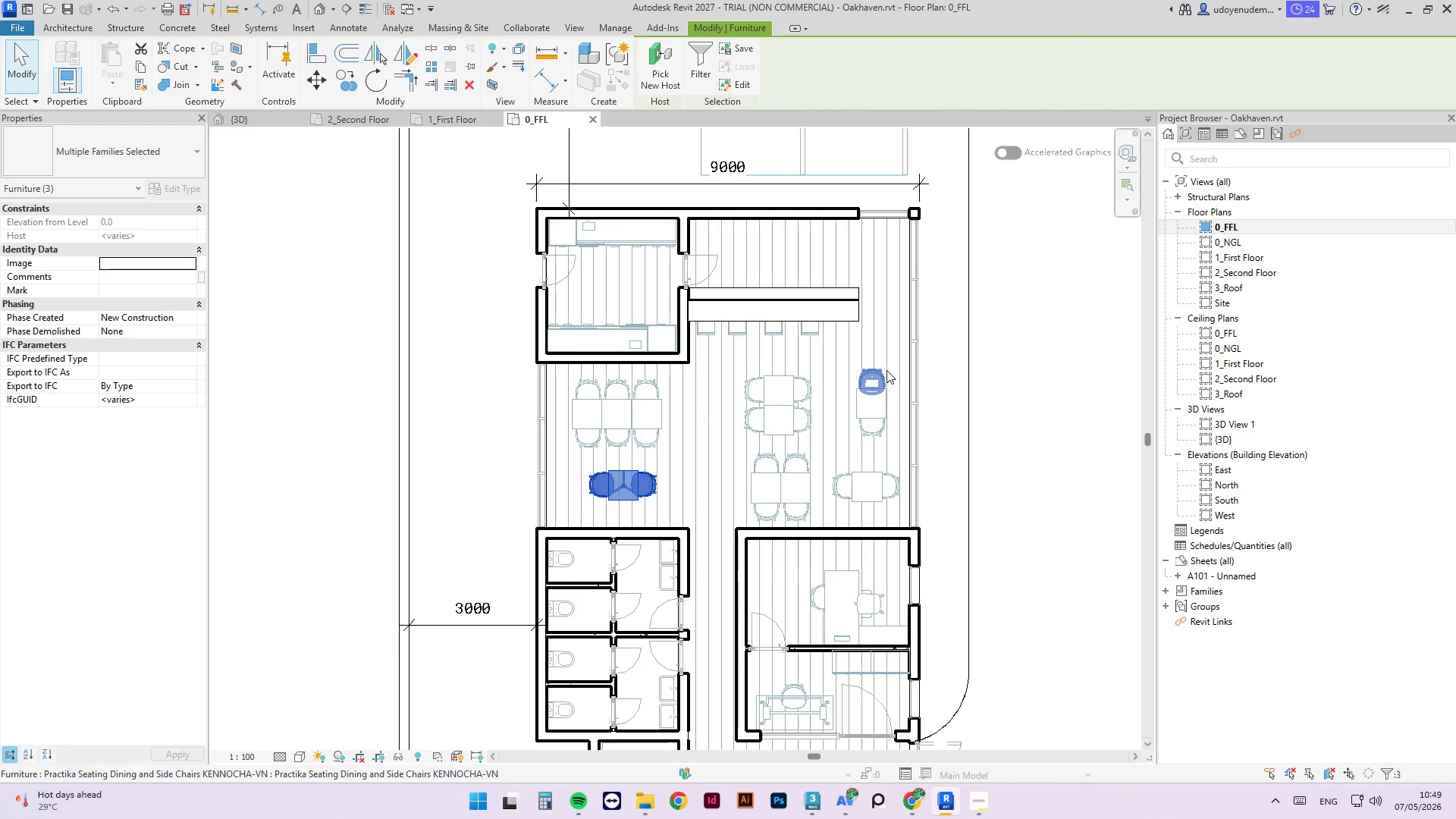 
scroll: coordinate [880, 398], scroll_direction: up, amount: 2.0
 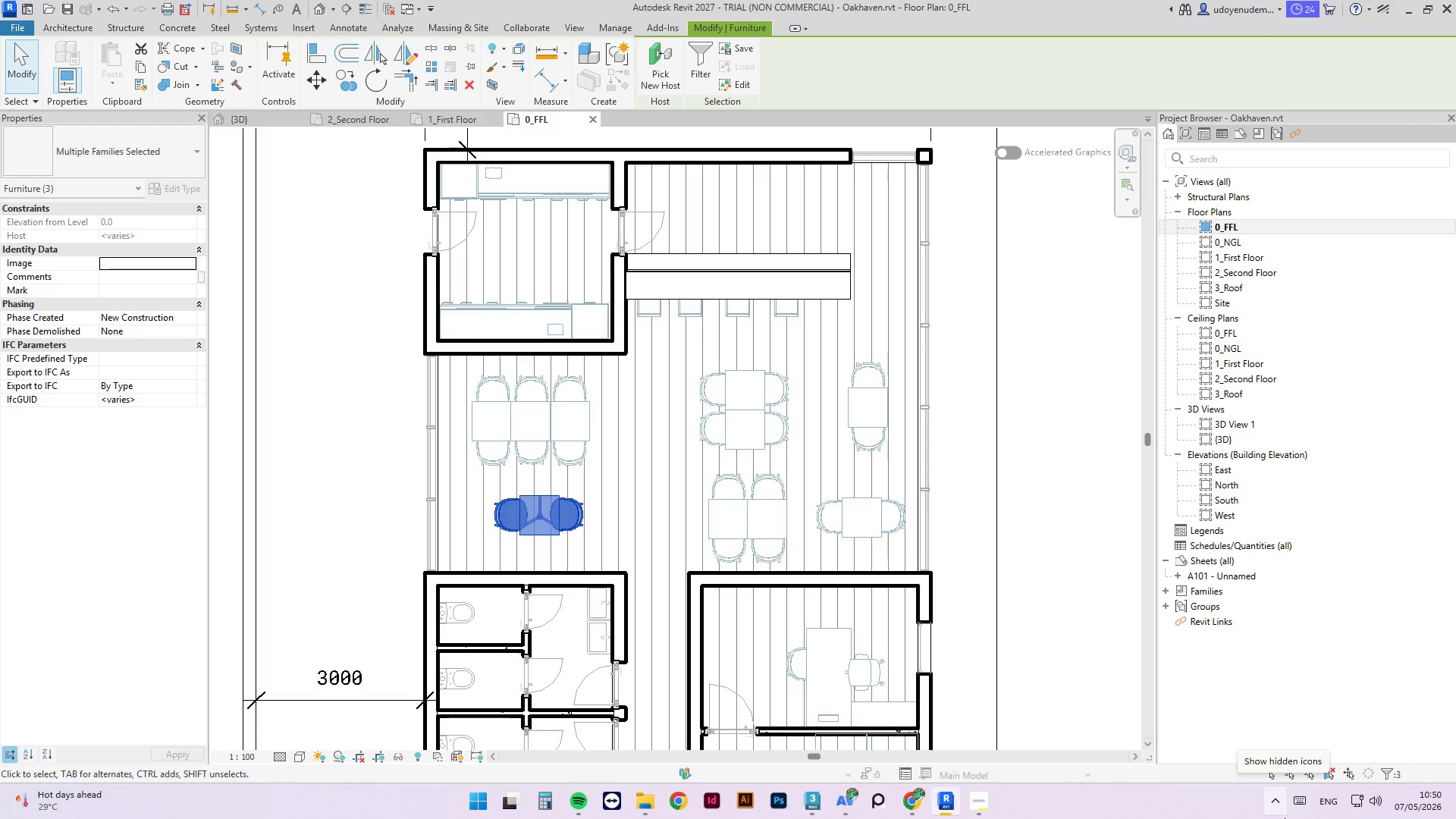 
wait(73.26)
 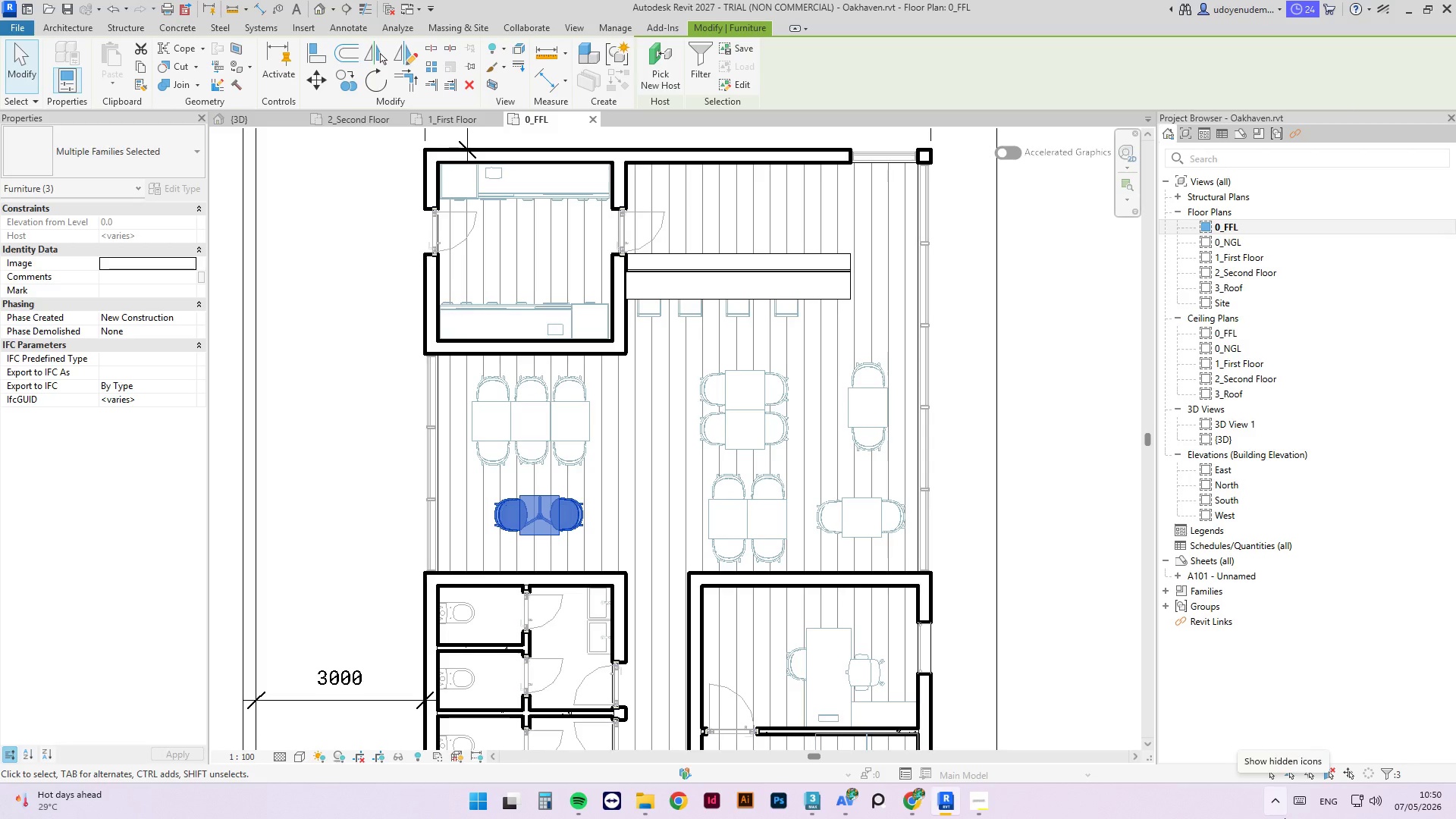 
left_click_drag(start_coordinate=[623, 496], to_coordinate=[491, 538])
 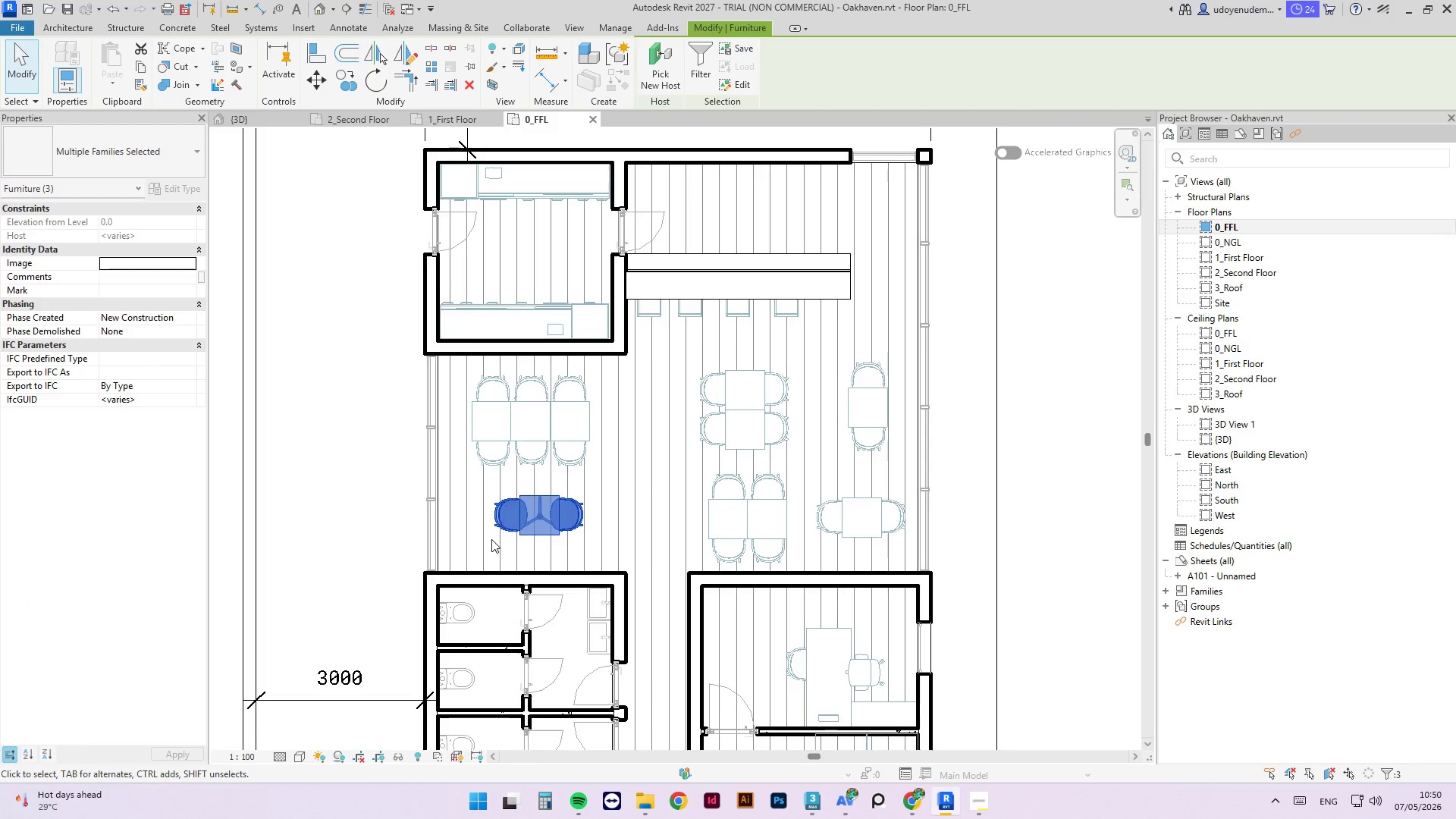 
key(Delete)
 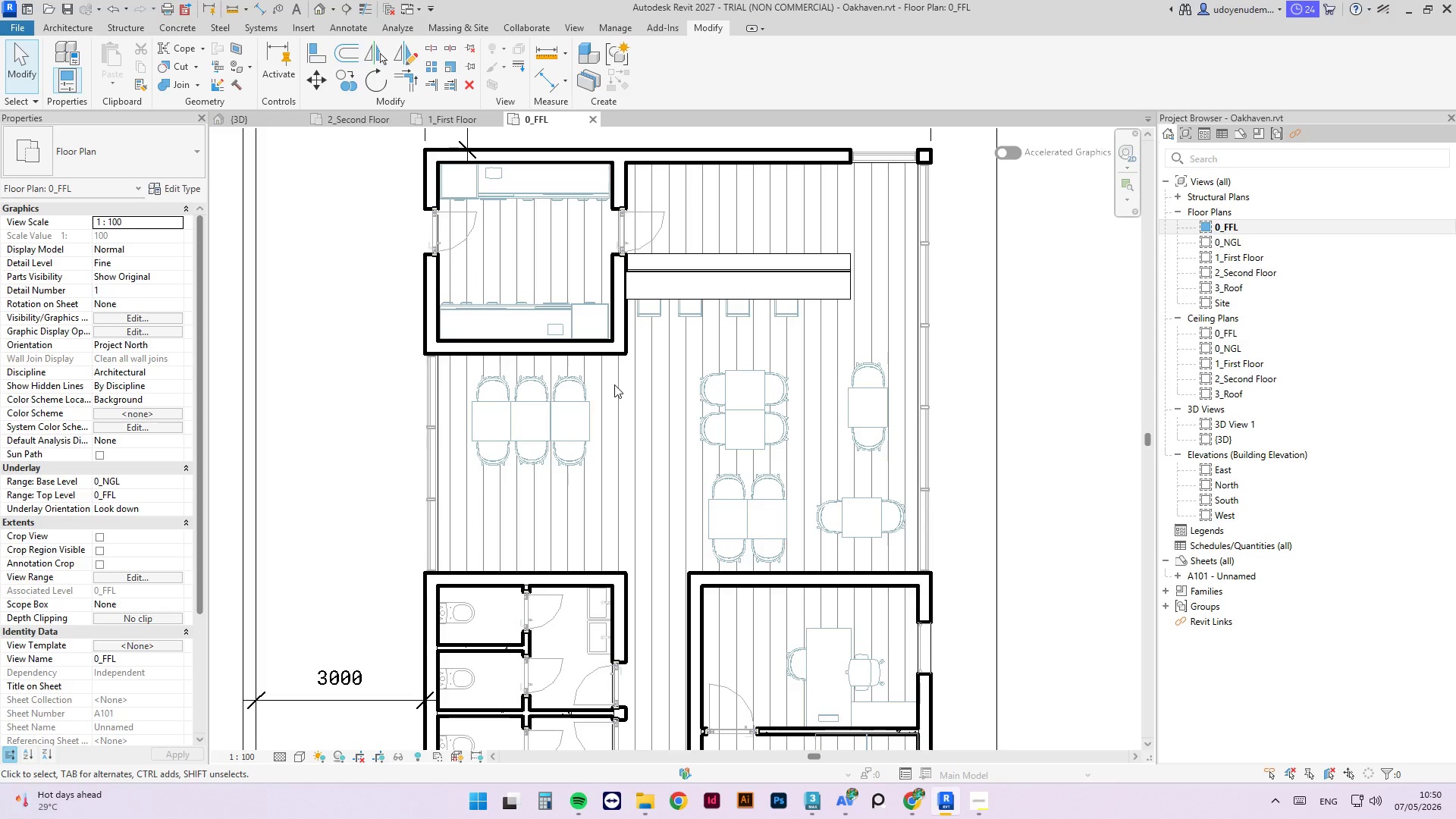 
key(Control+Z)
 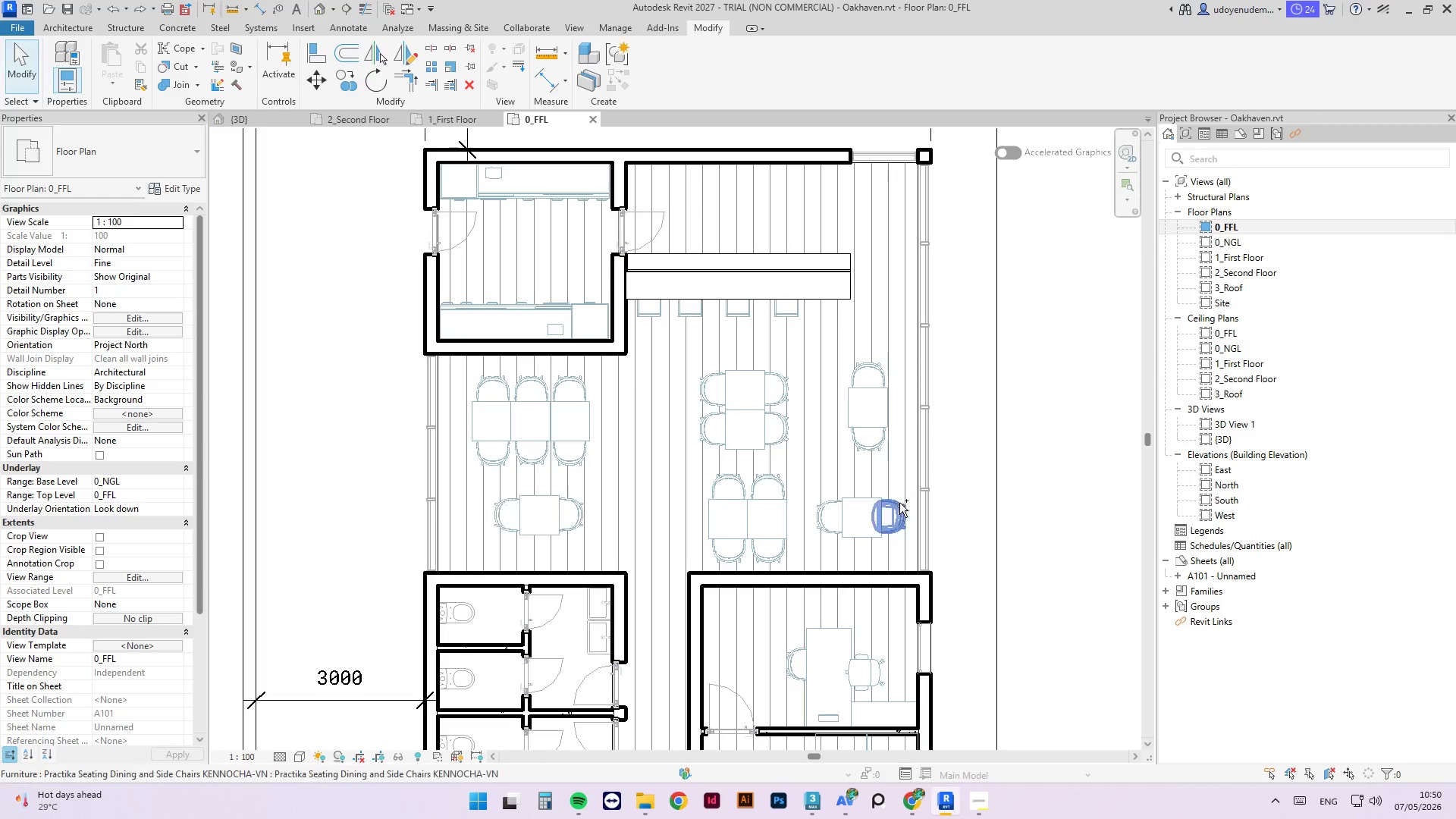 
key(Control+Z)
 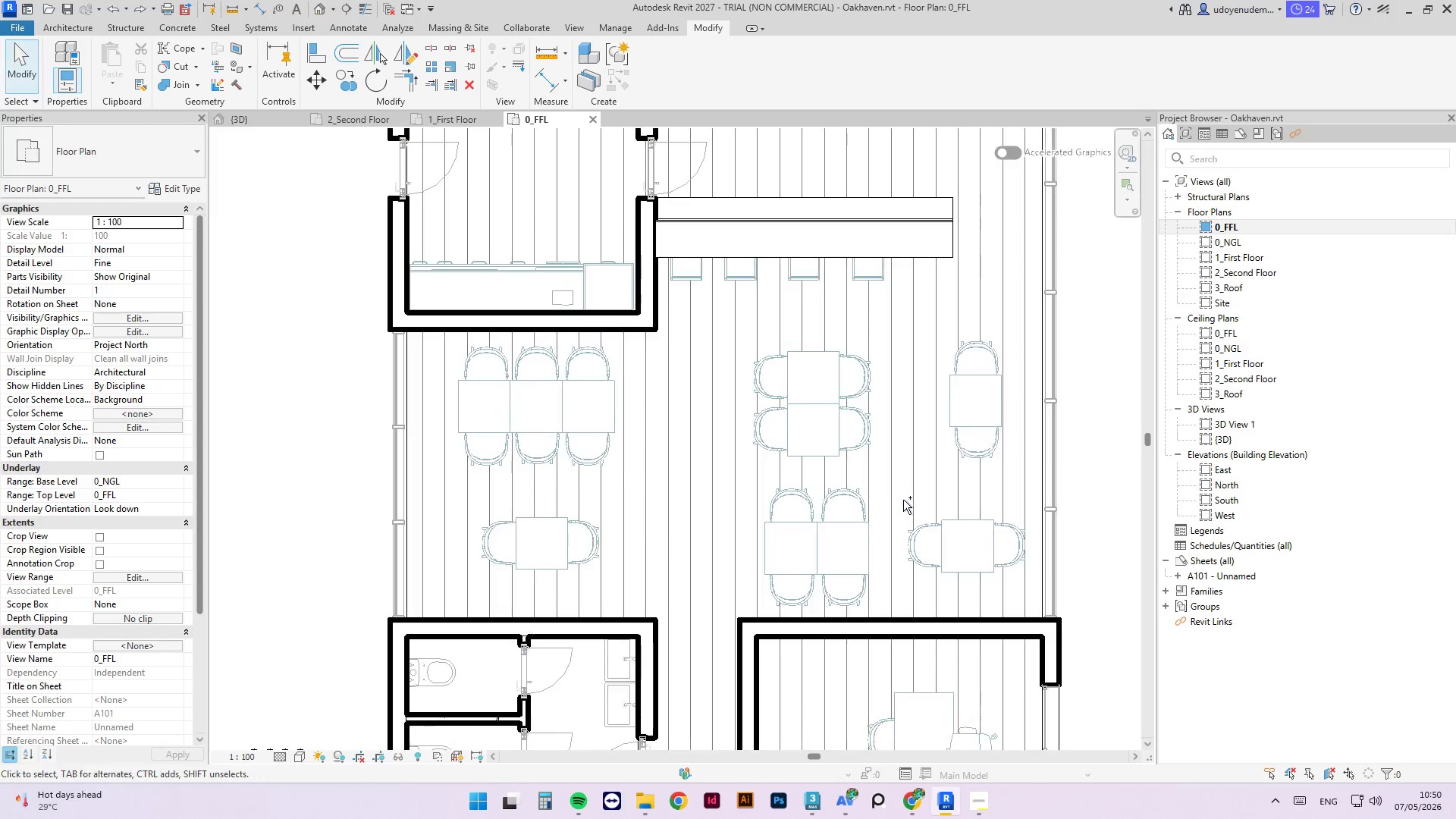 
key(Control+Z)
 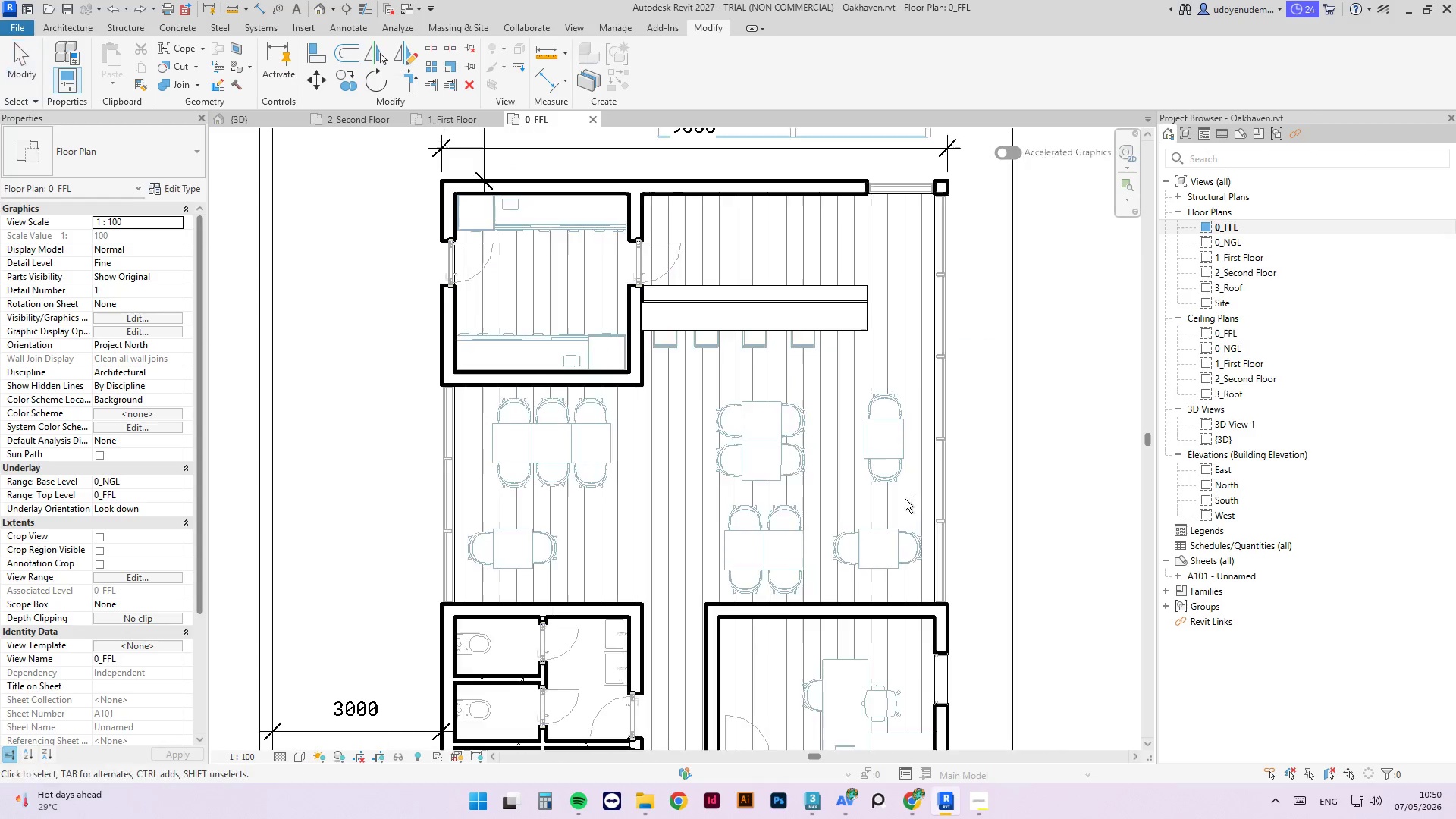 
key(Control+Z)
 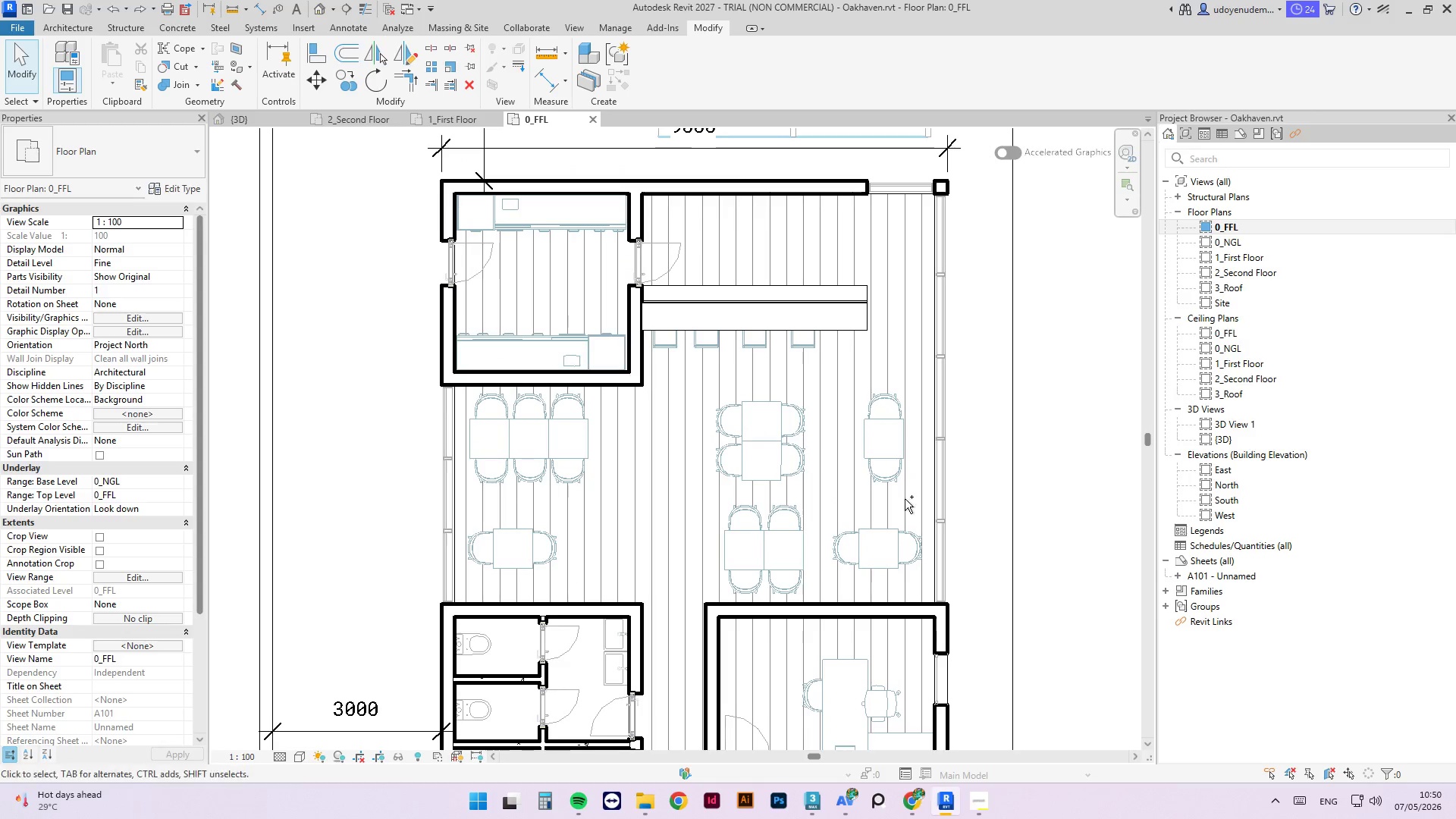 
key(Control+Z)
 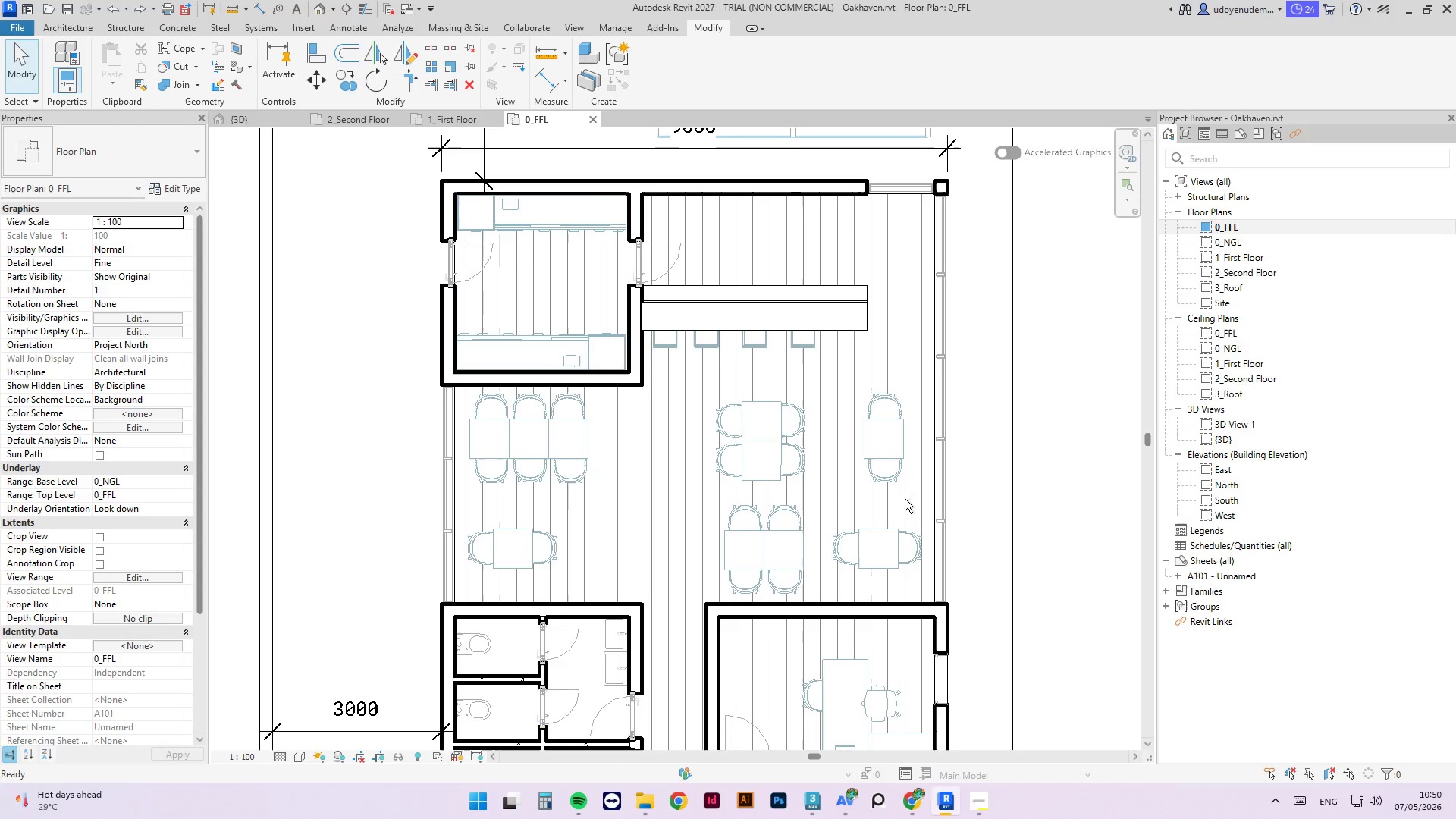 
key(Control+Z)
 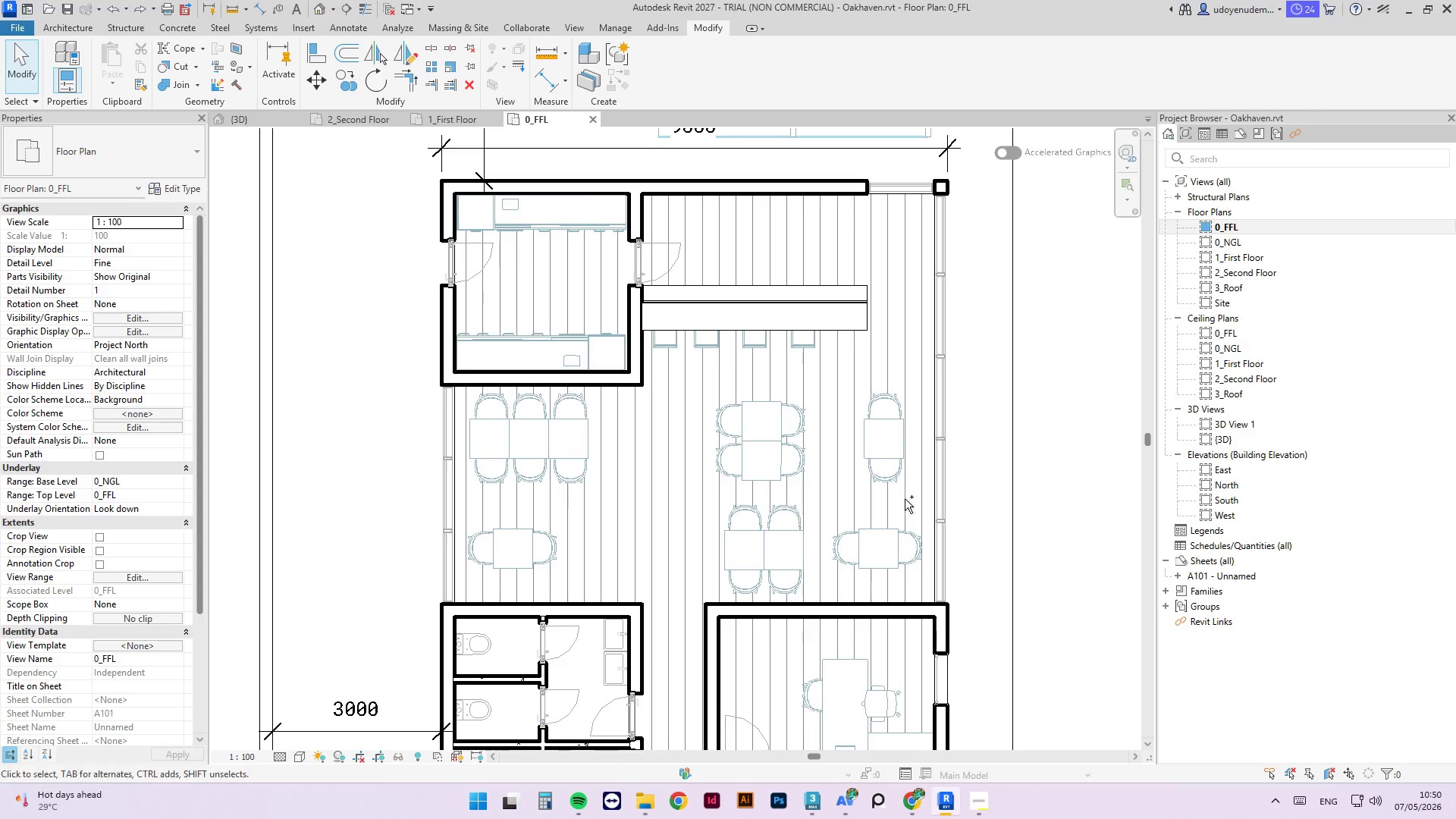 
key(Control+Z)
 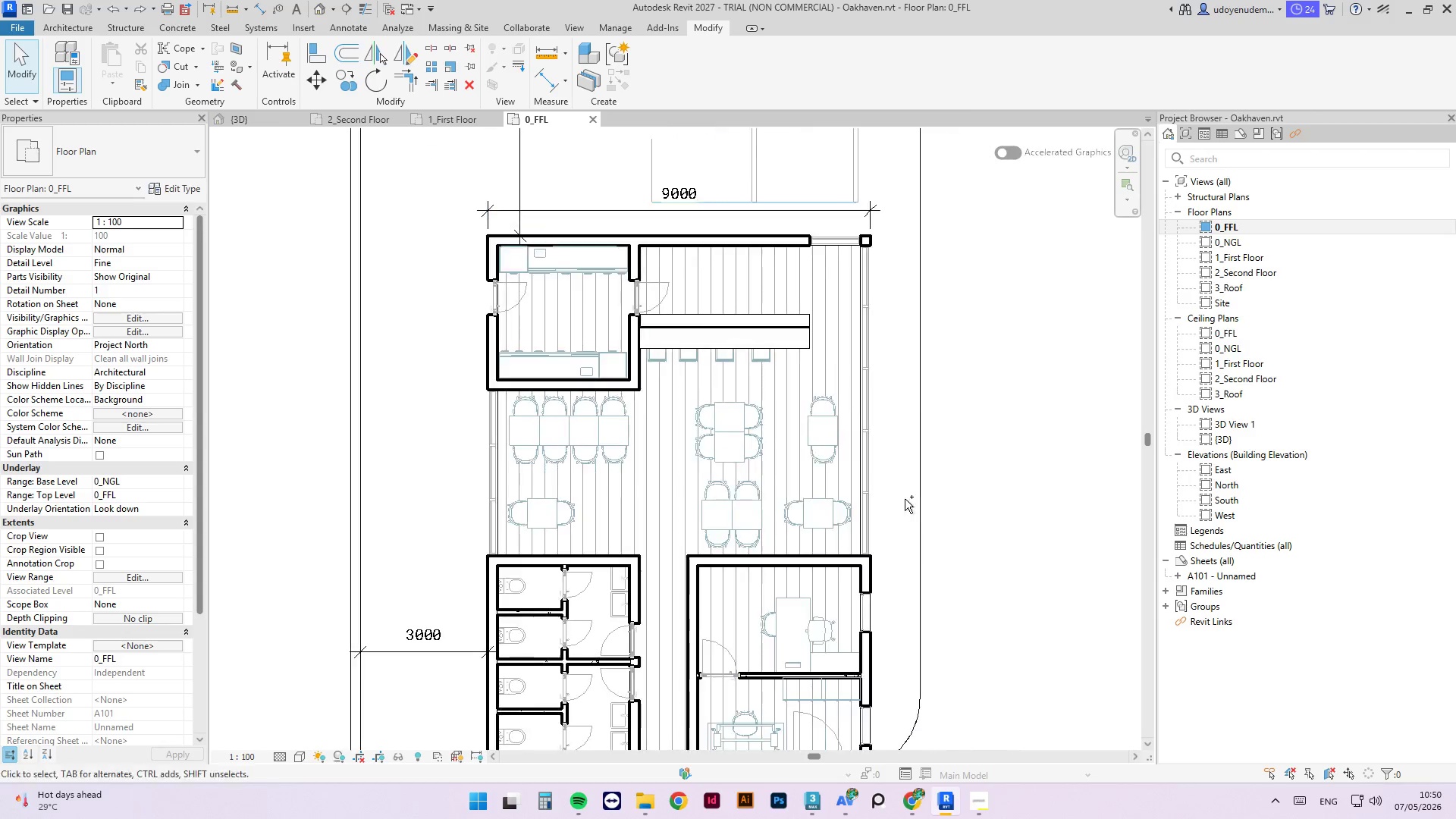 
key(Control+Z)
 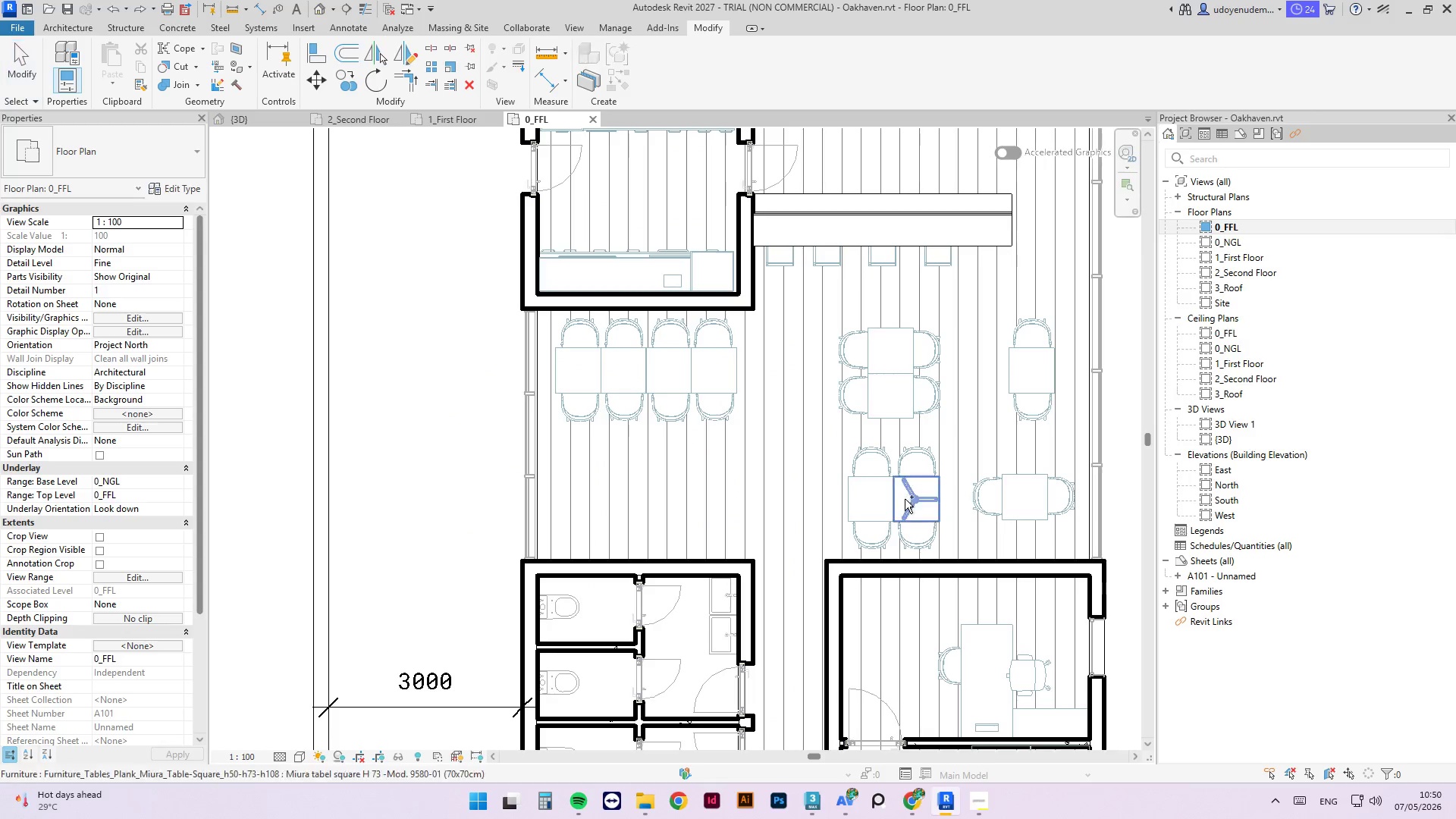 
key(Control+Z)
 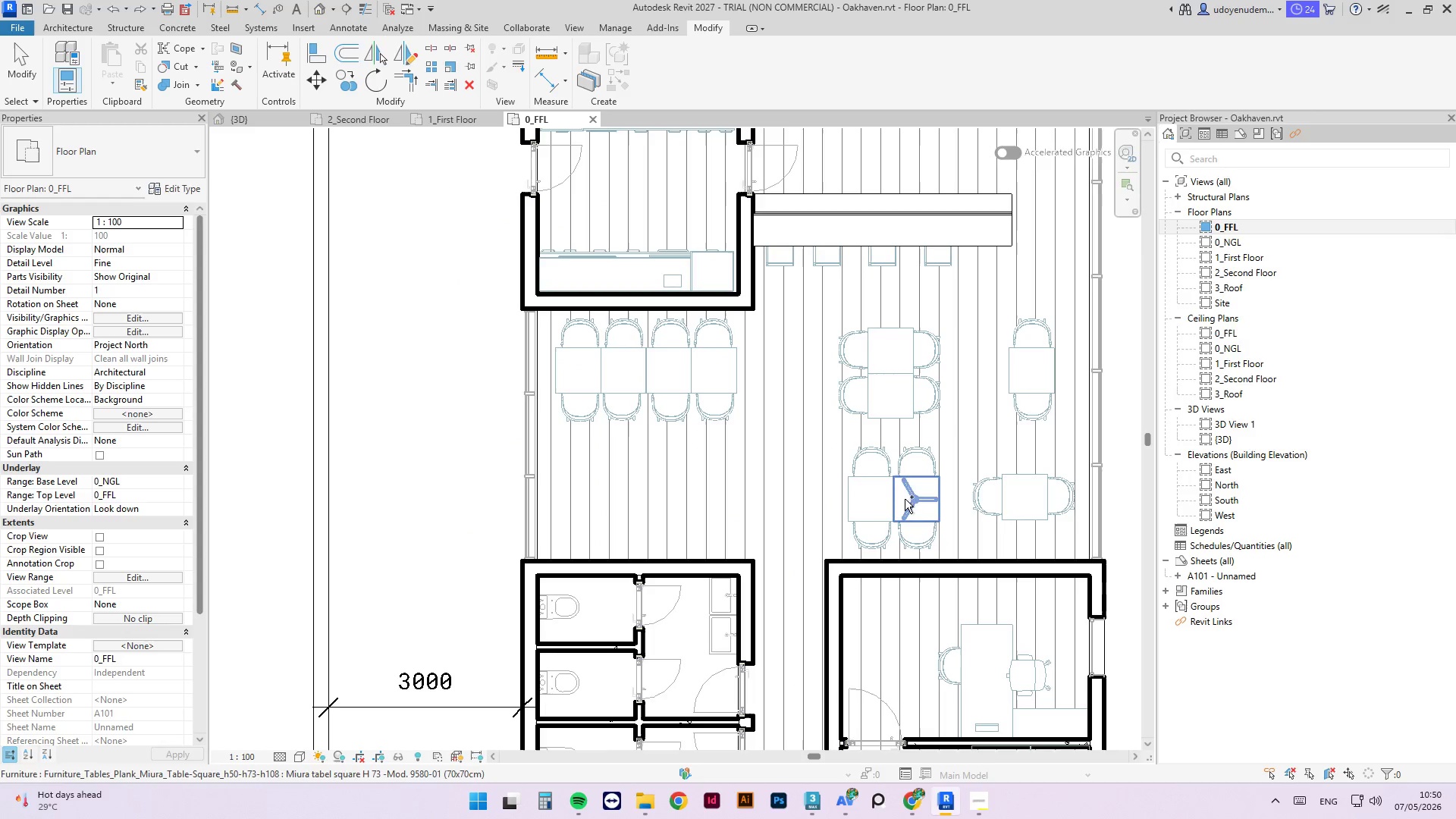 
key(Control+Z)
 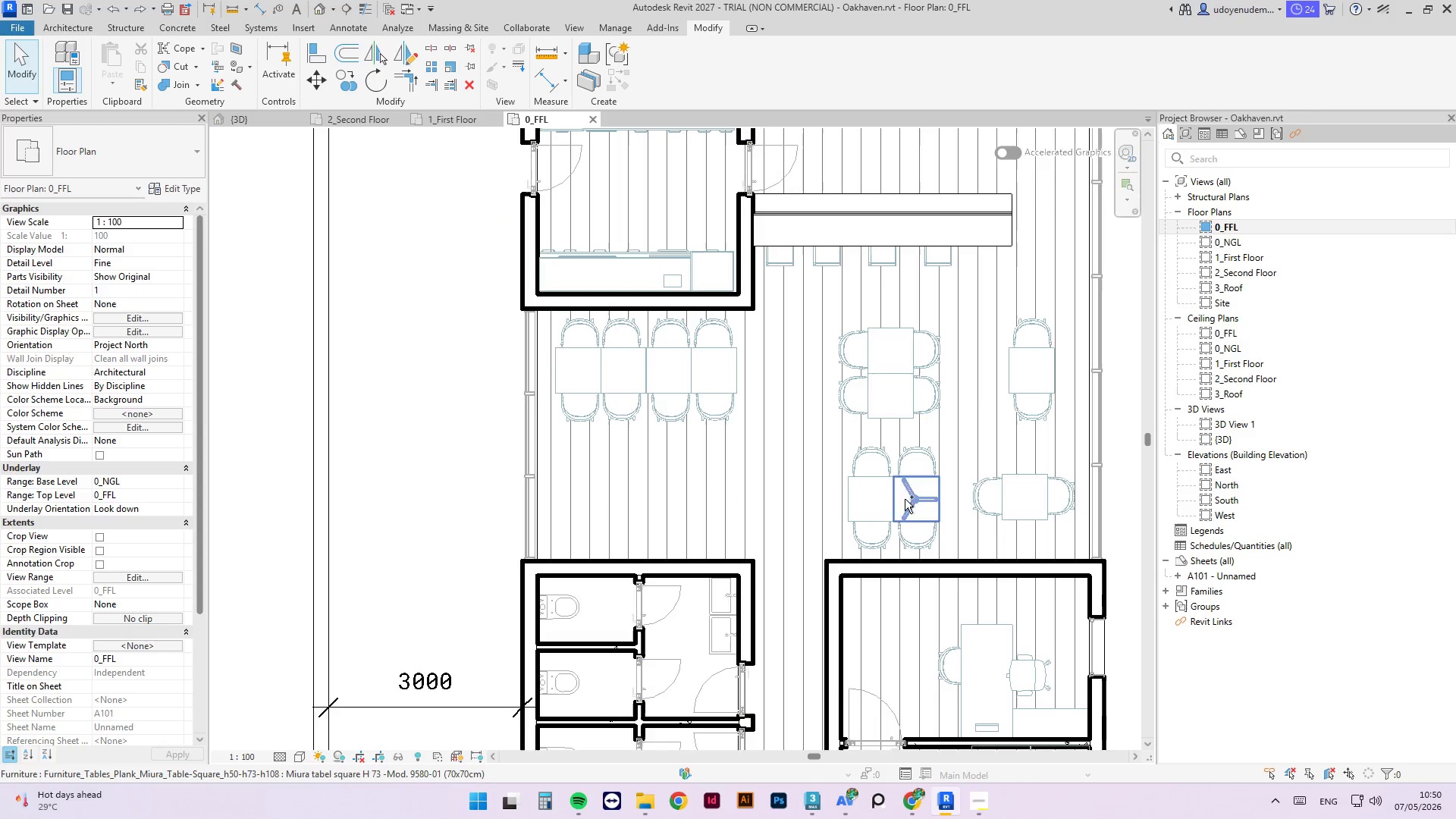 
key(Control+Z)
 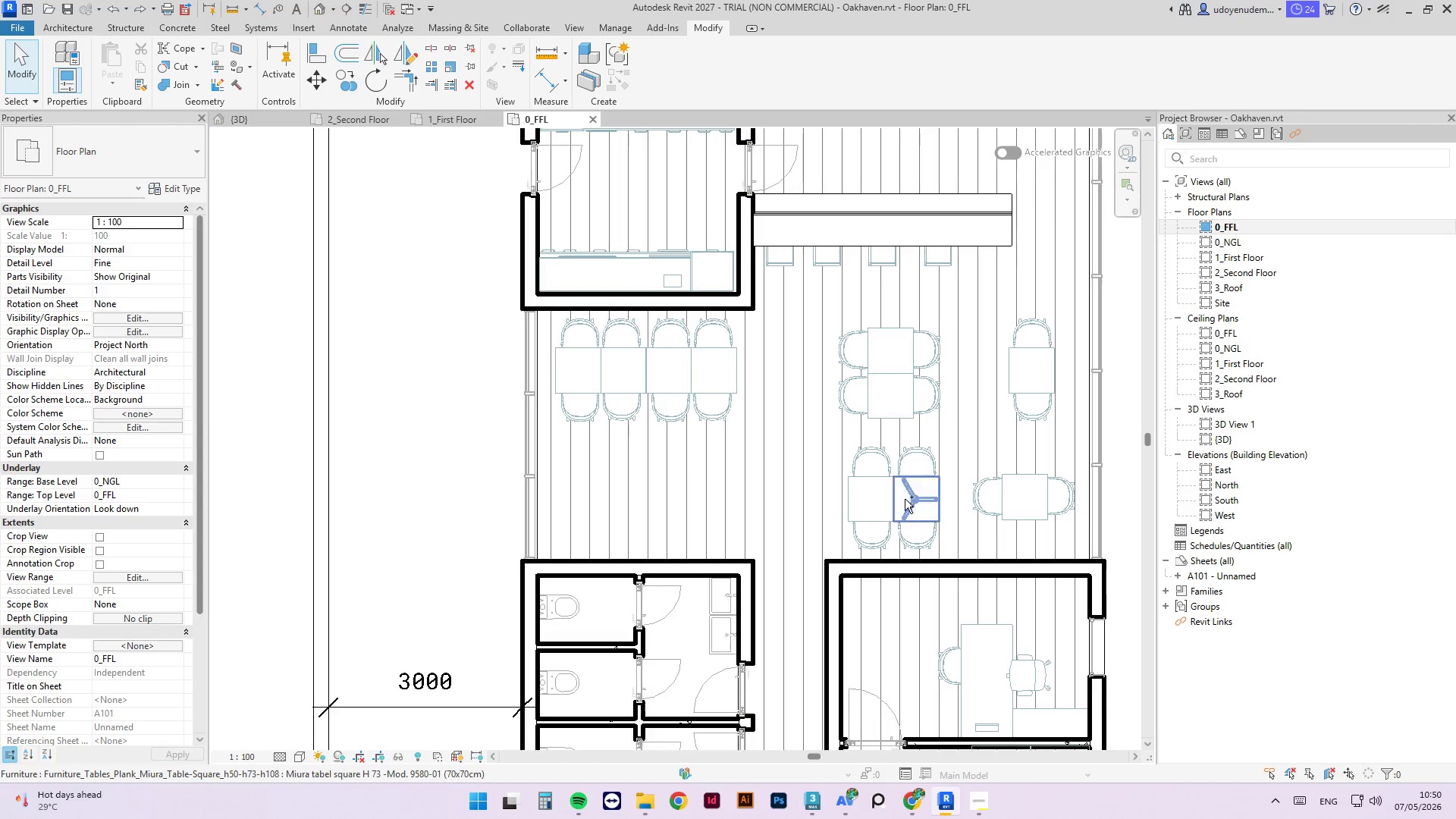 
key(Control+Z)
 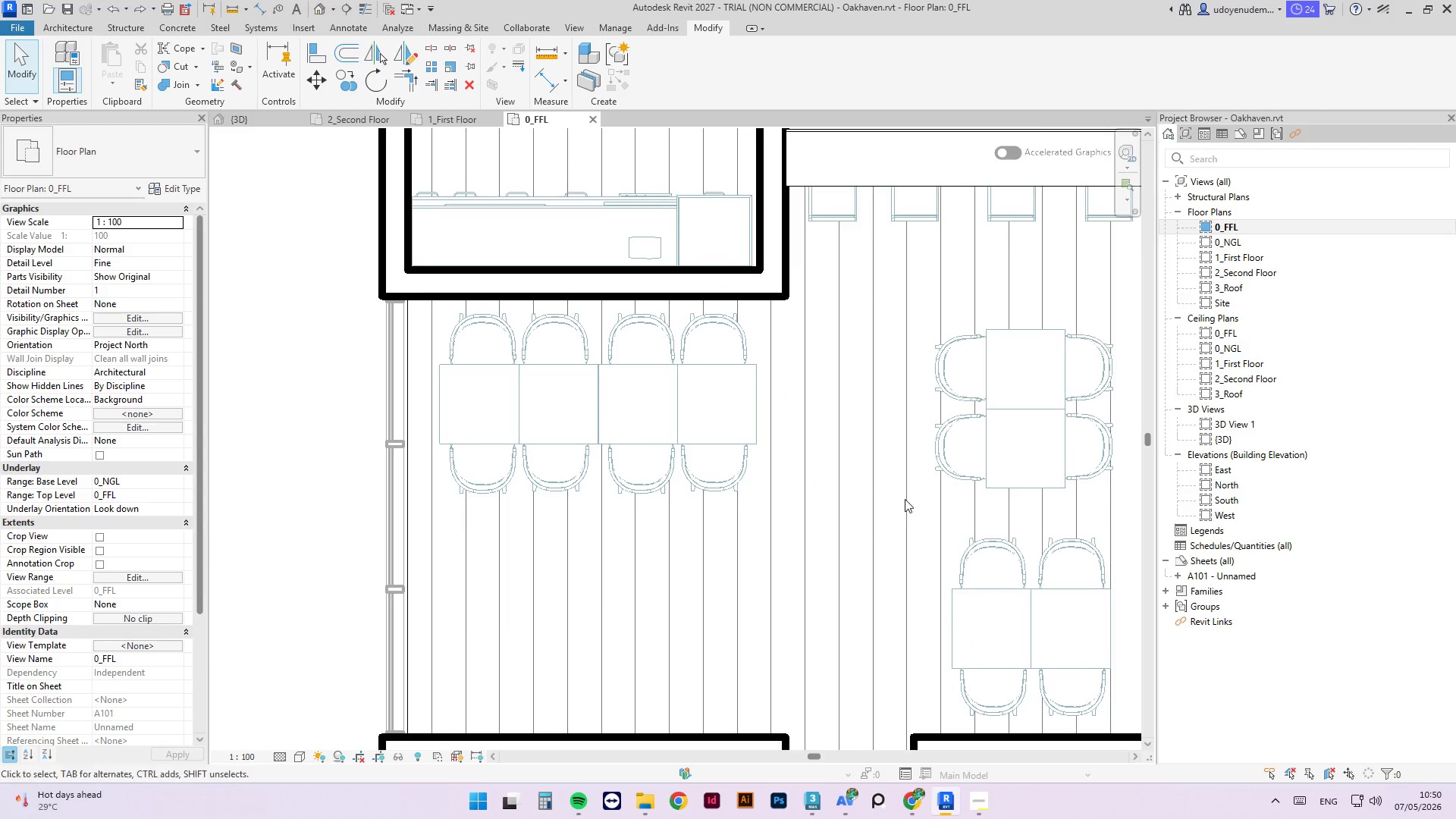 
key(Control+Z)
 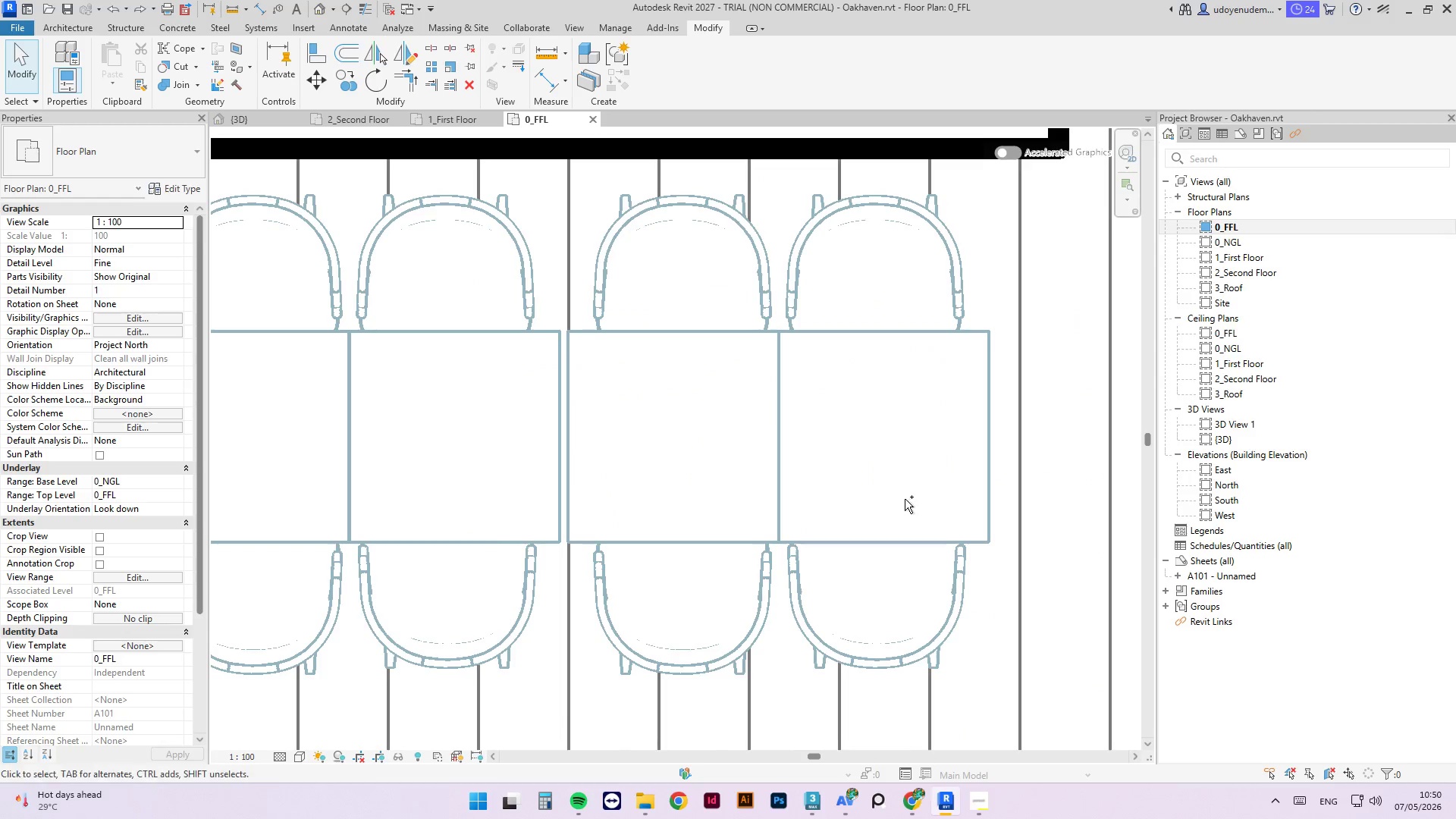 
key(Control+Z)
 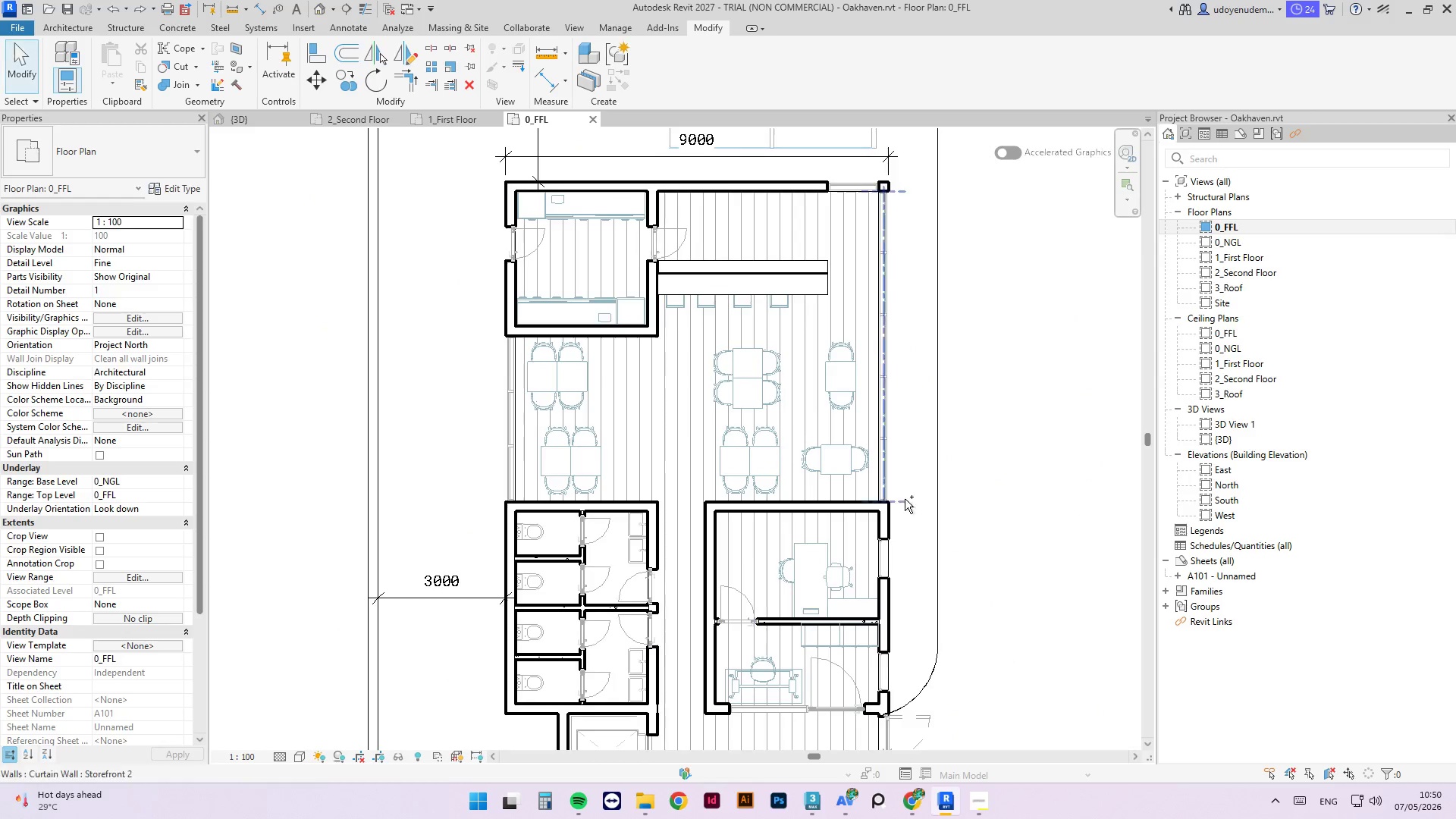 
key(Control+Z)
 